 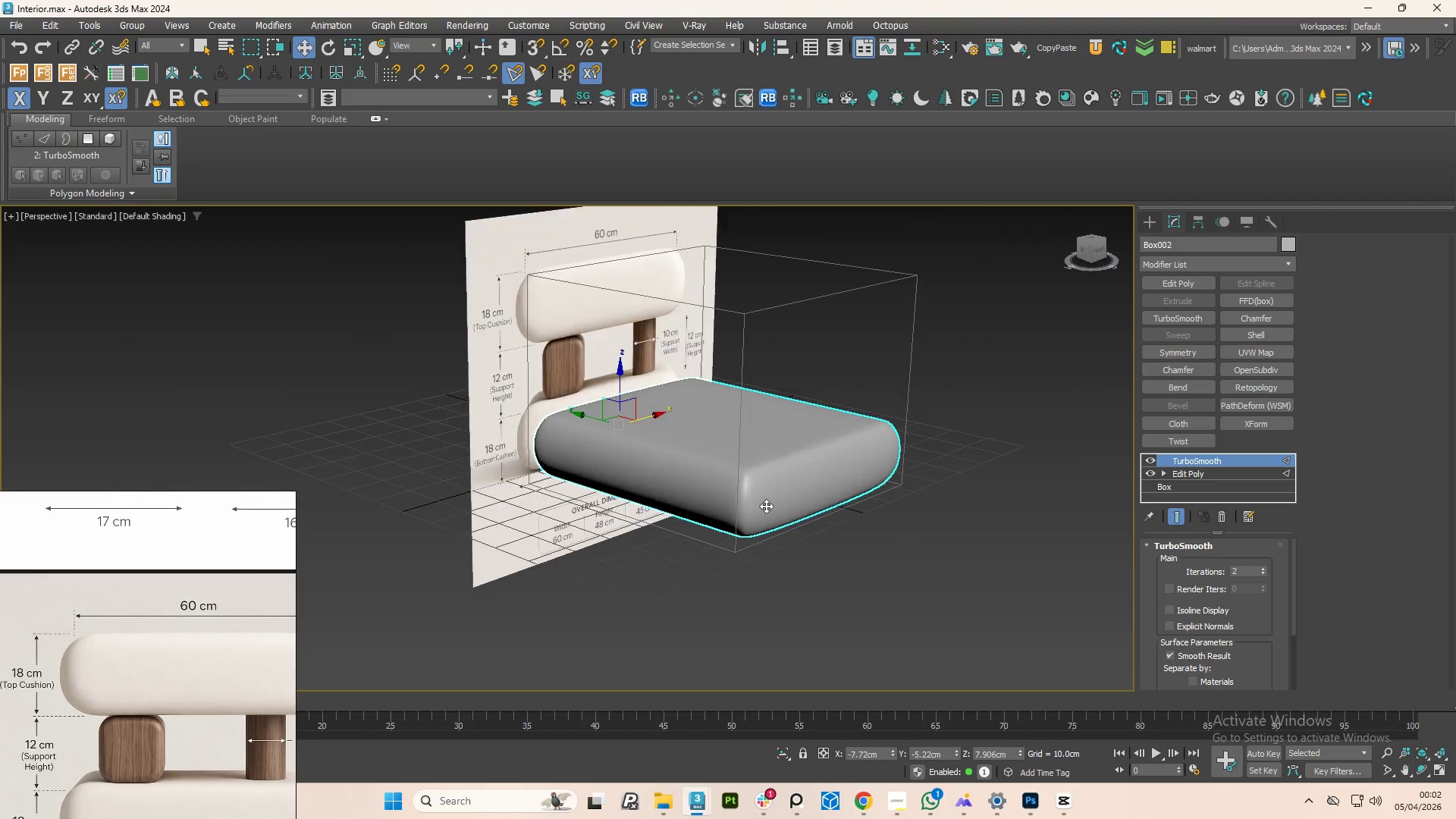 
hold_key(key=AltLeft, duration=1.53)
 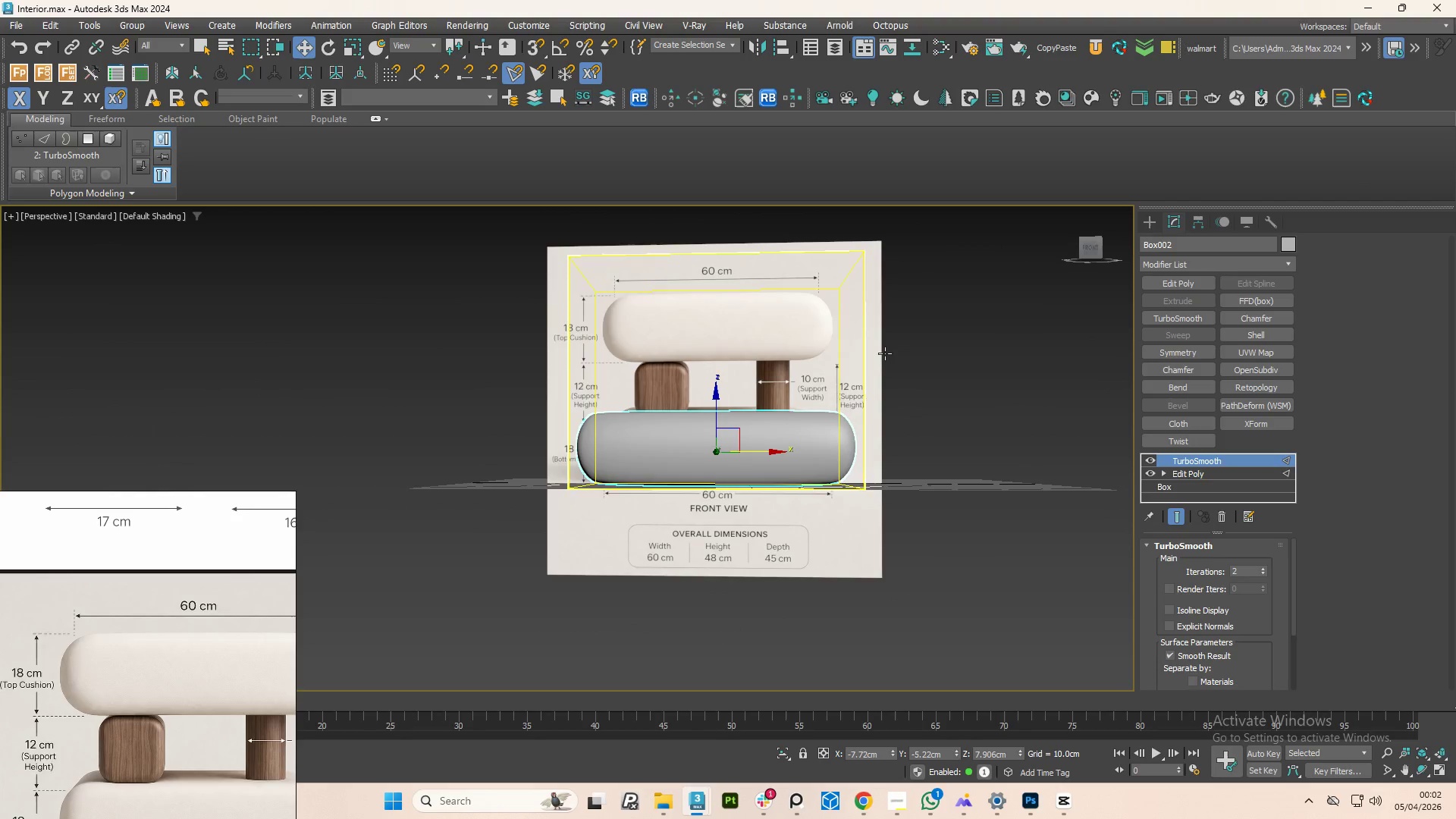 
scroll: coordinate [766, 506], scroll_direction: down, amount: 2.0
 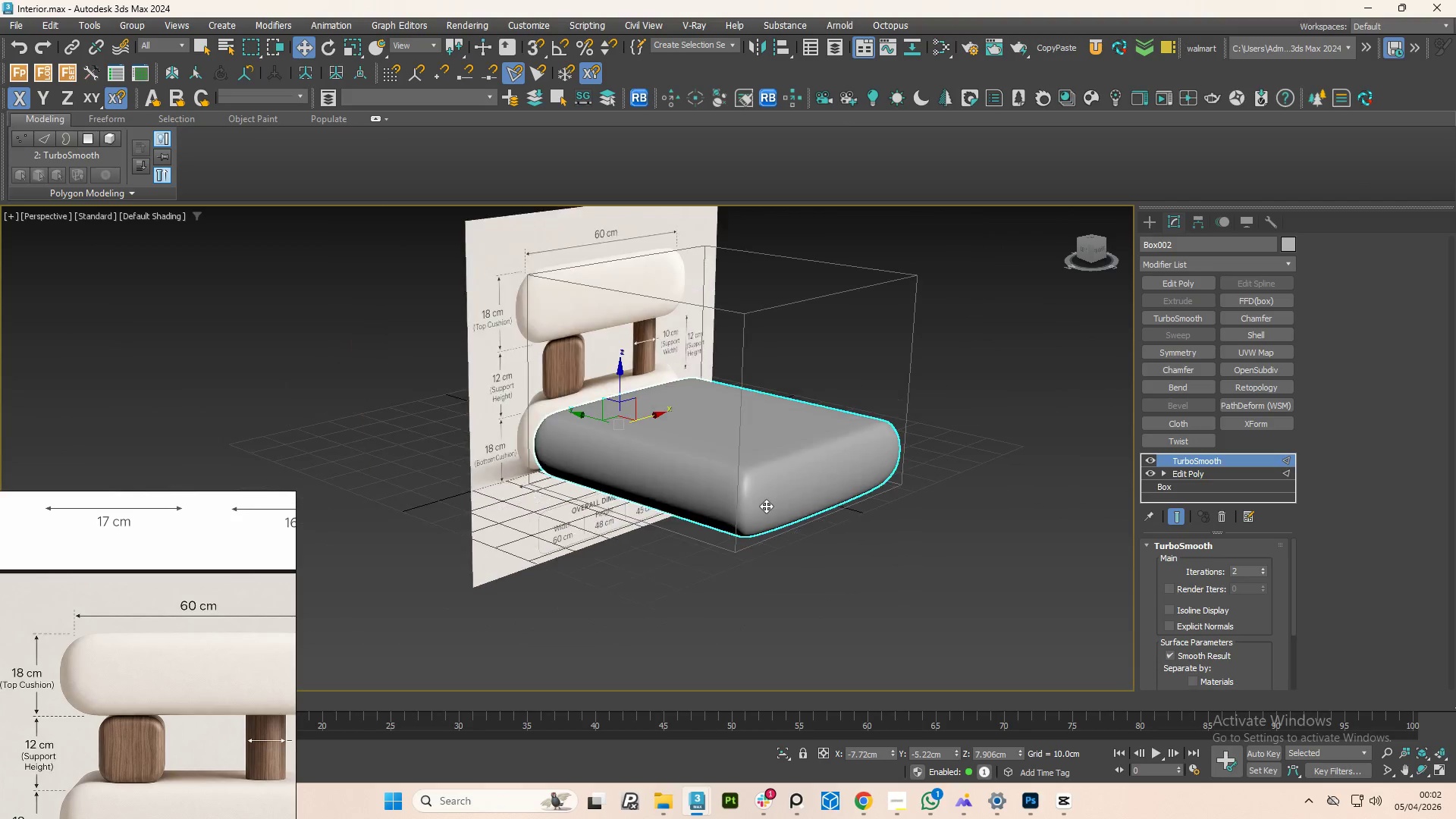 
hold_key(key=AltLeft, duration=0.41)
 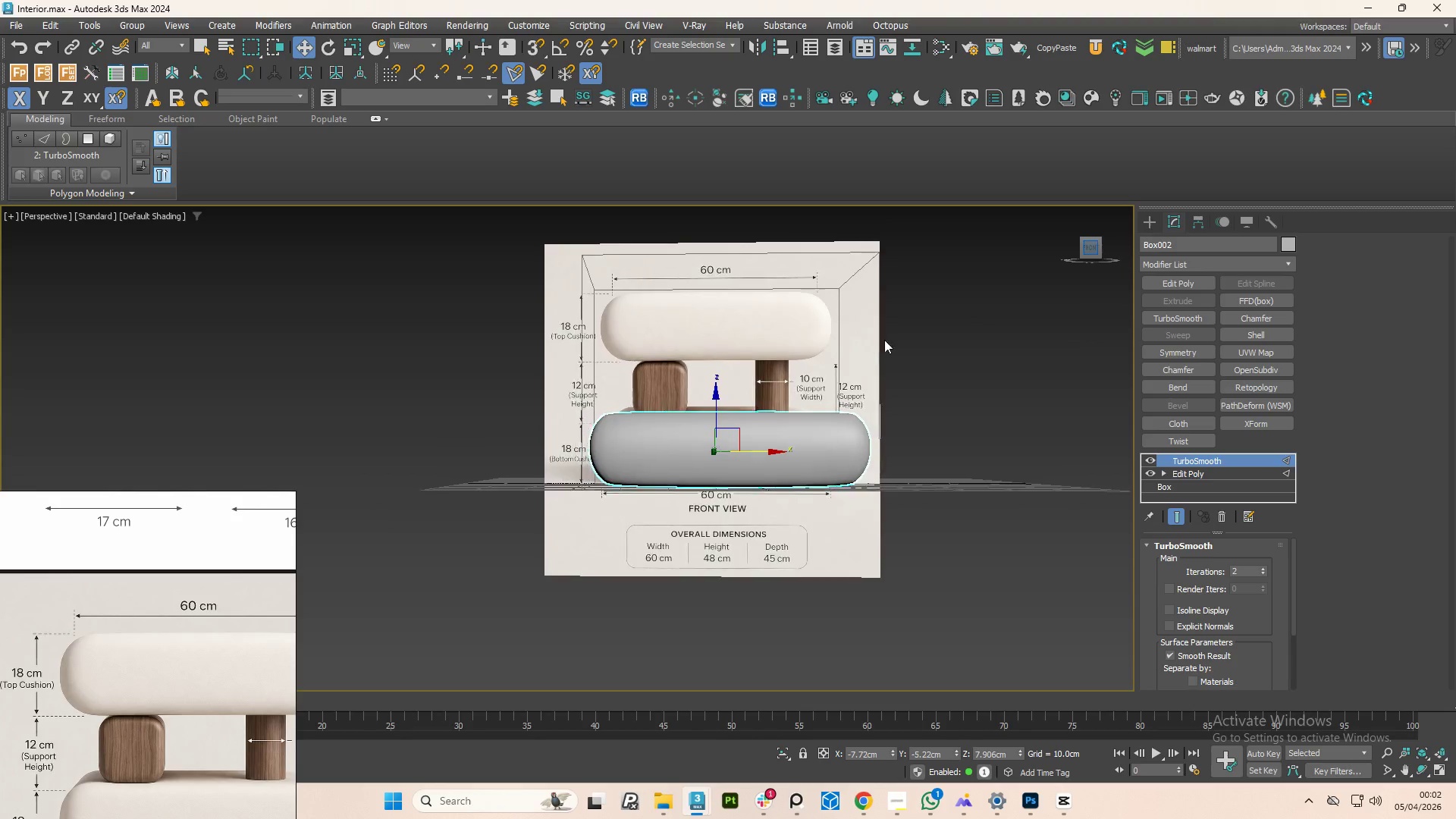 
scroll: coordinate [636, 418], scroll_direction: up, amount: 1.0
 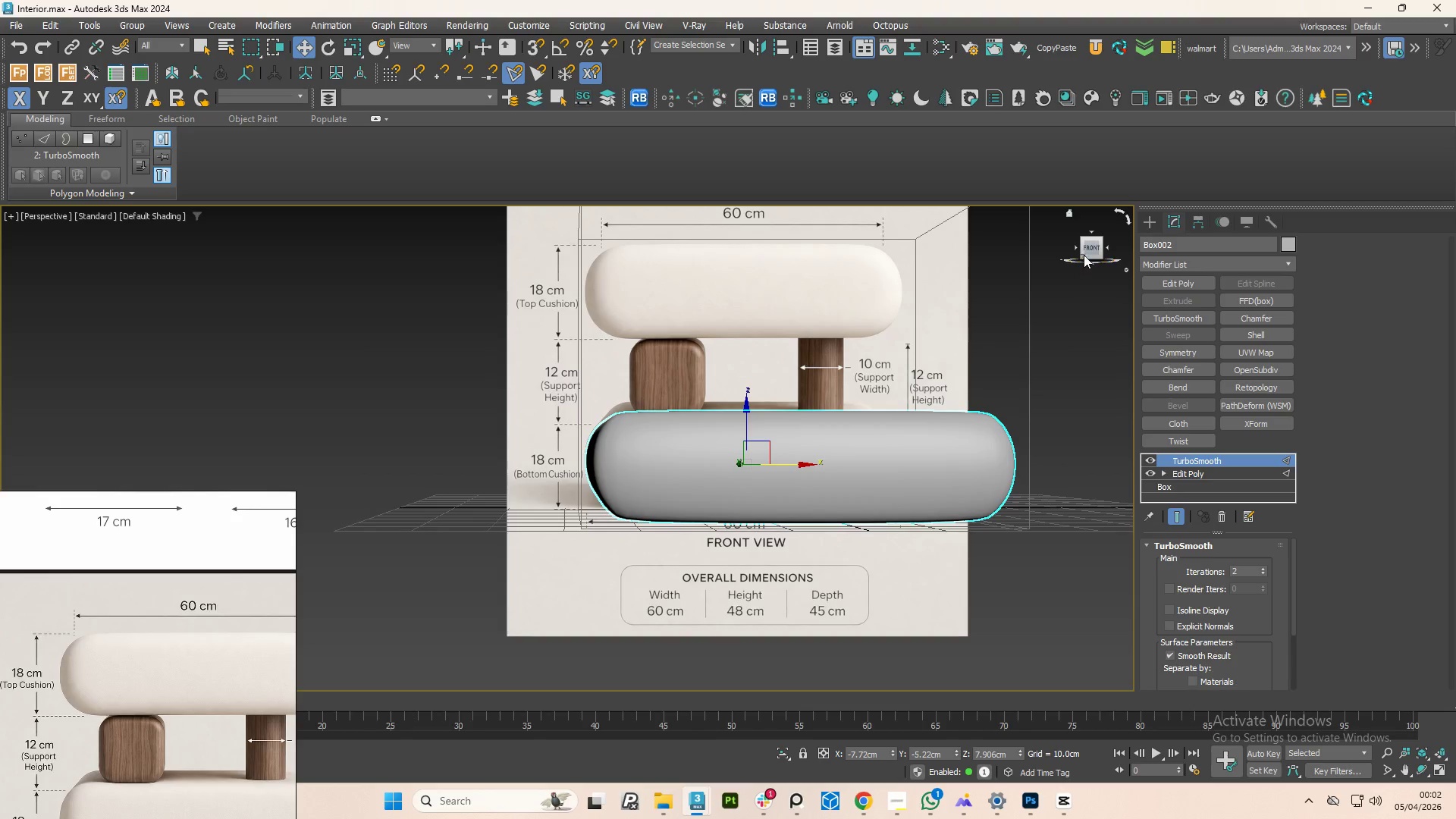 
left_click([1090, 247])
 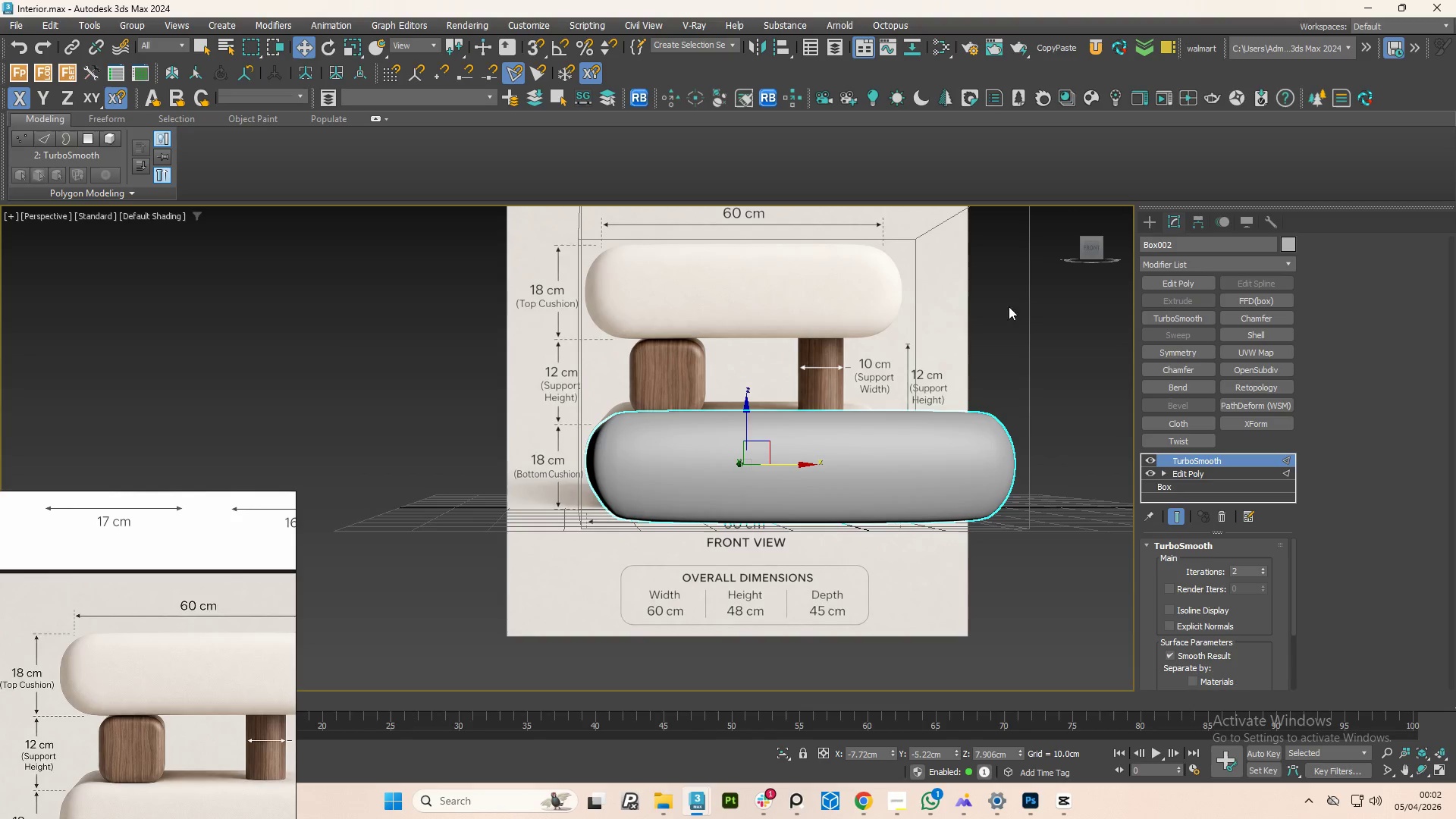 
scroll: coordinate [907, 440], scroll_direction: down, amount: 1.0
 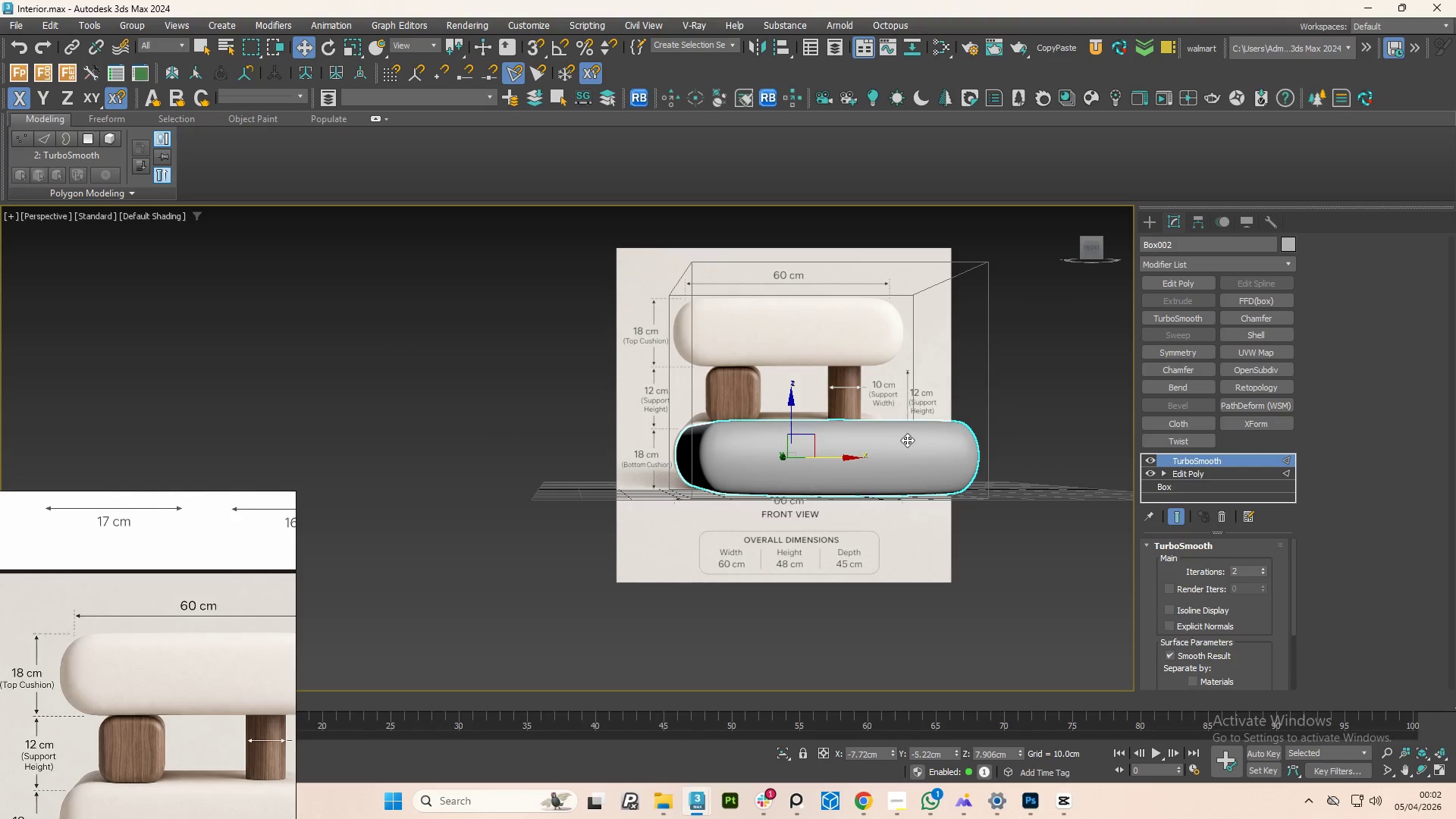 
type(fz)
 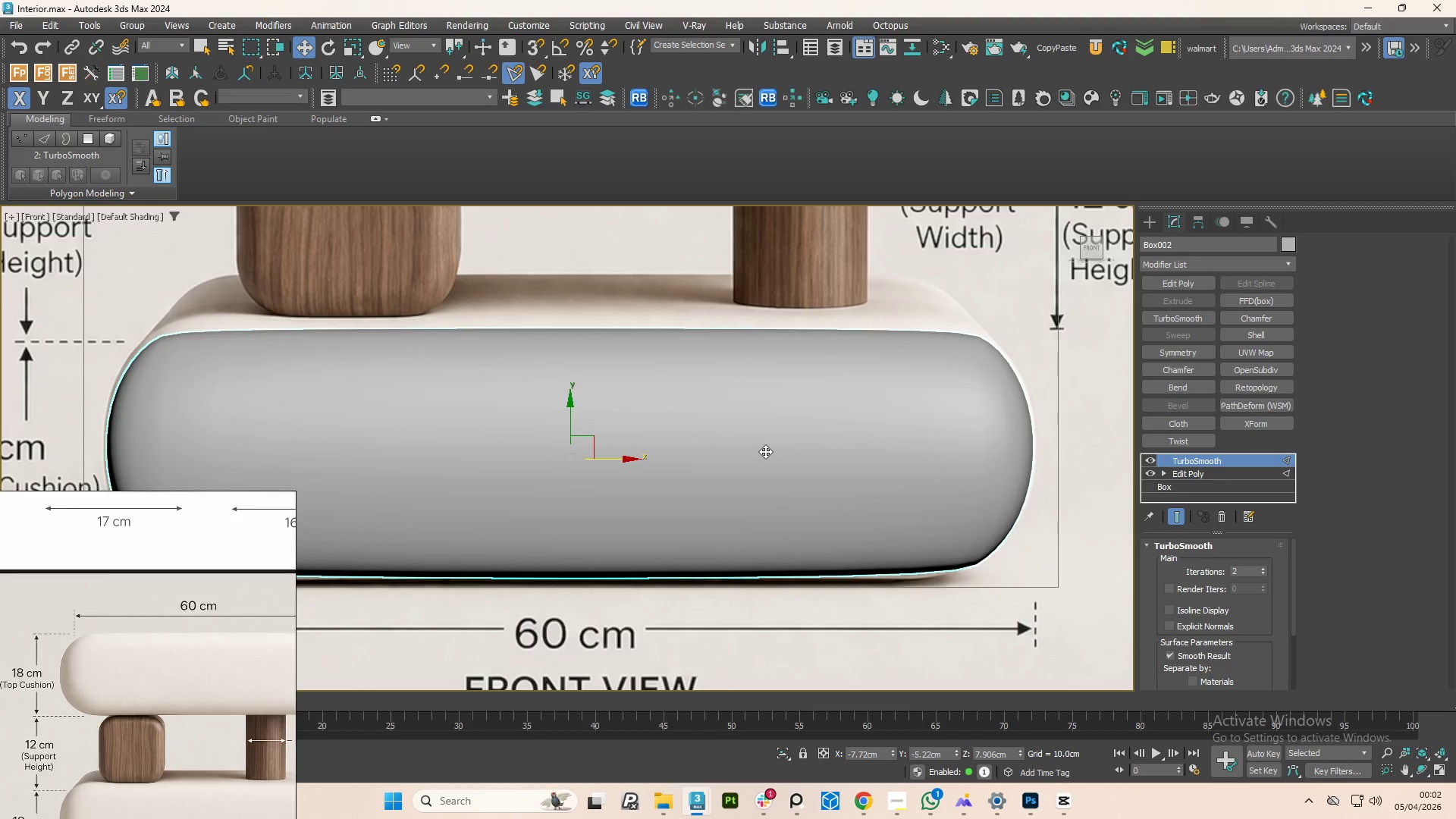 
scroll: coordinate [733, 486], scroll_direction: down, amount: 3.0
 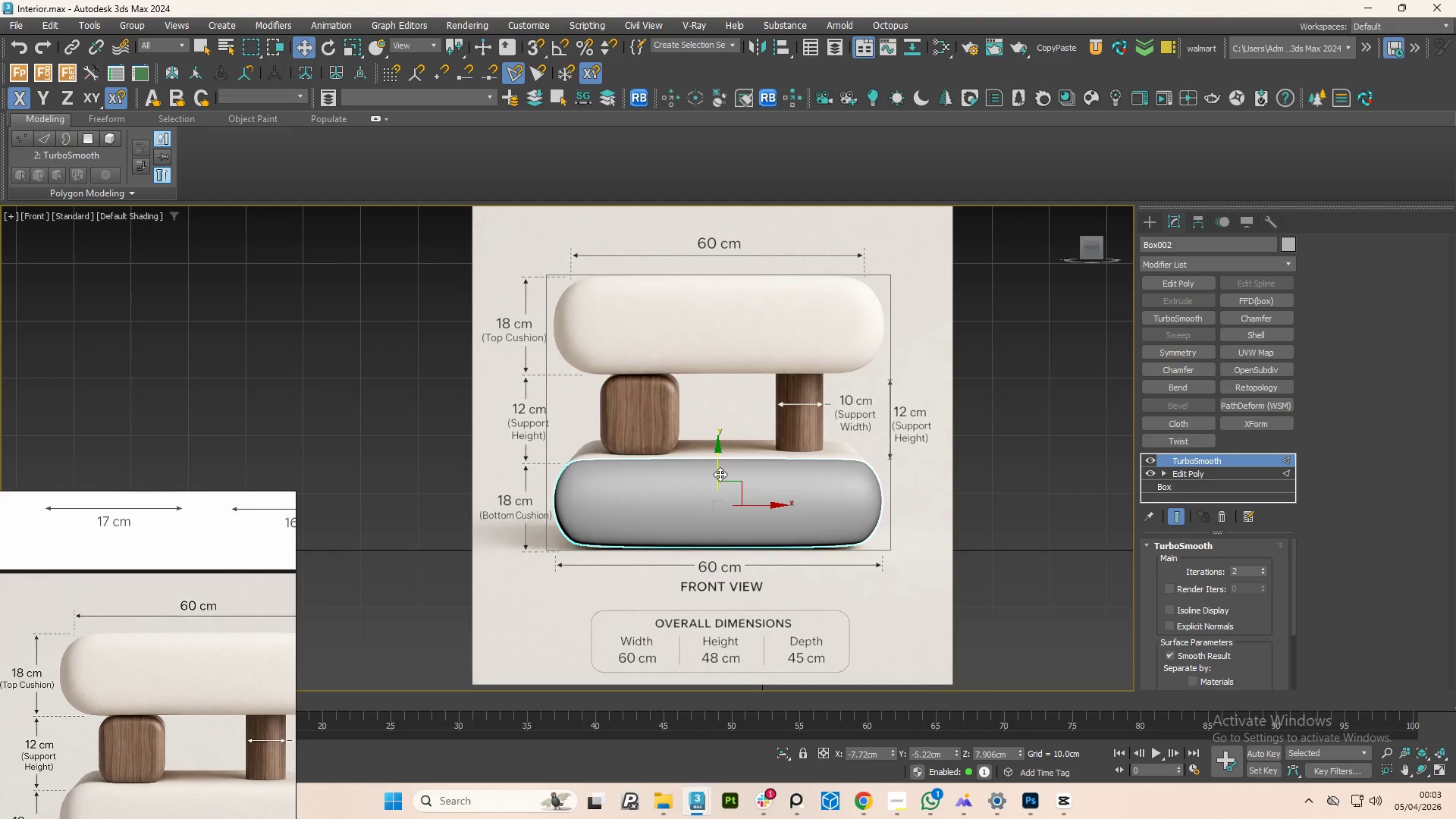 
hold_key(key=ShiftLeft, duration=1.5)
left_click_drag(start_coordinate=[720, 474], to_coordinate=[754, 297])
 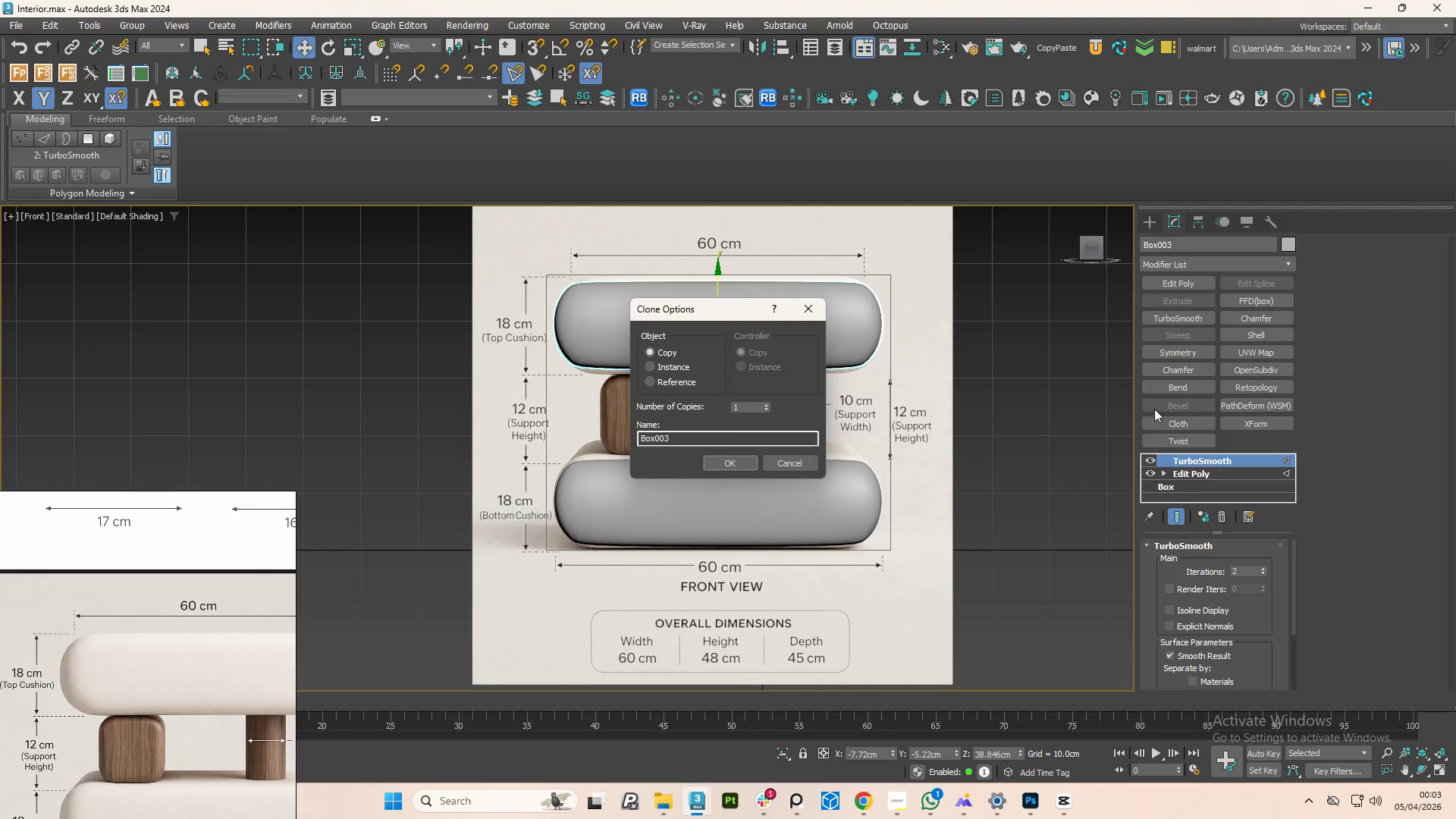 
hold_key(key=ShiftLeft, duration=1.51)
 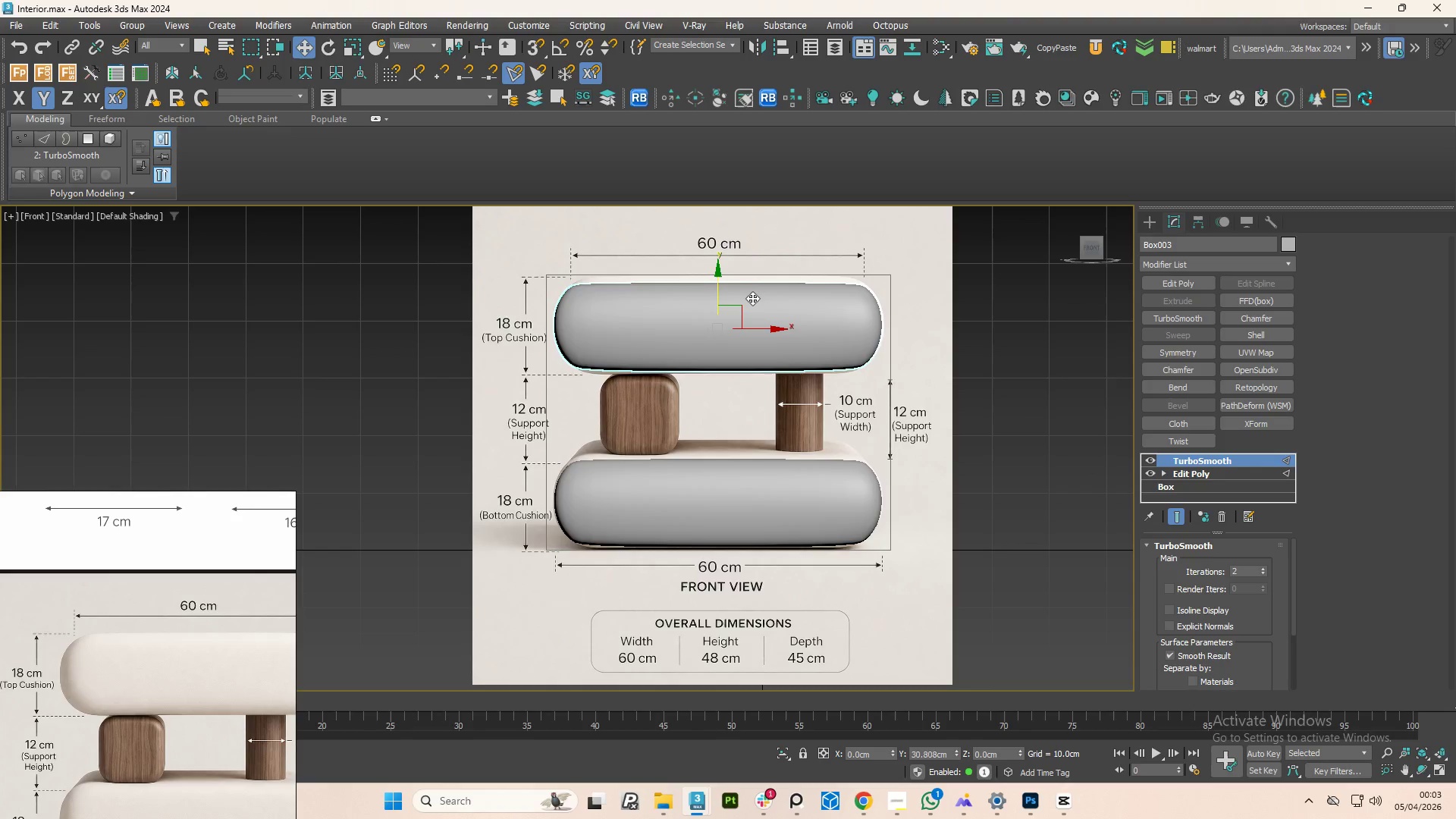 
hold_key(key=ShiftLeft, duration=1.52)
 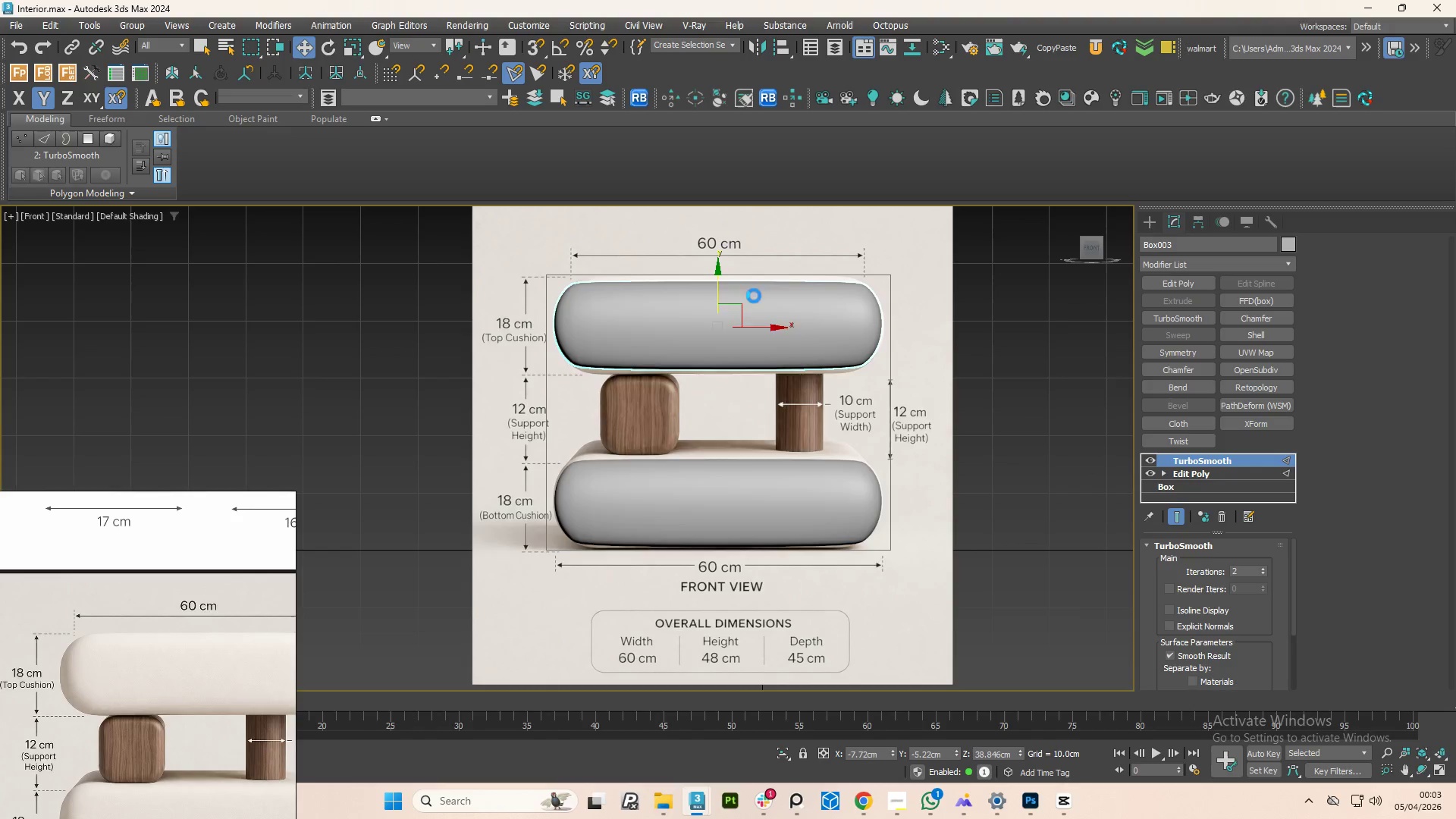 
key(Shift+ShiftLeft)
 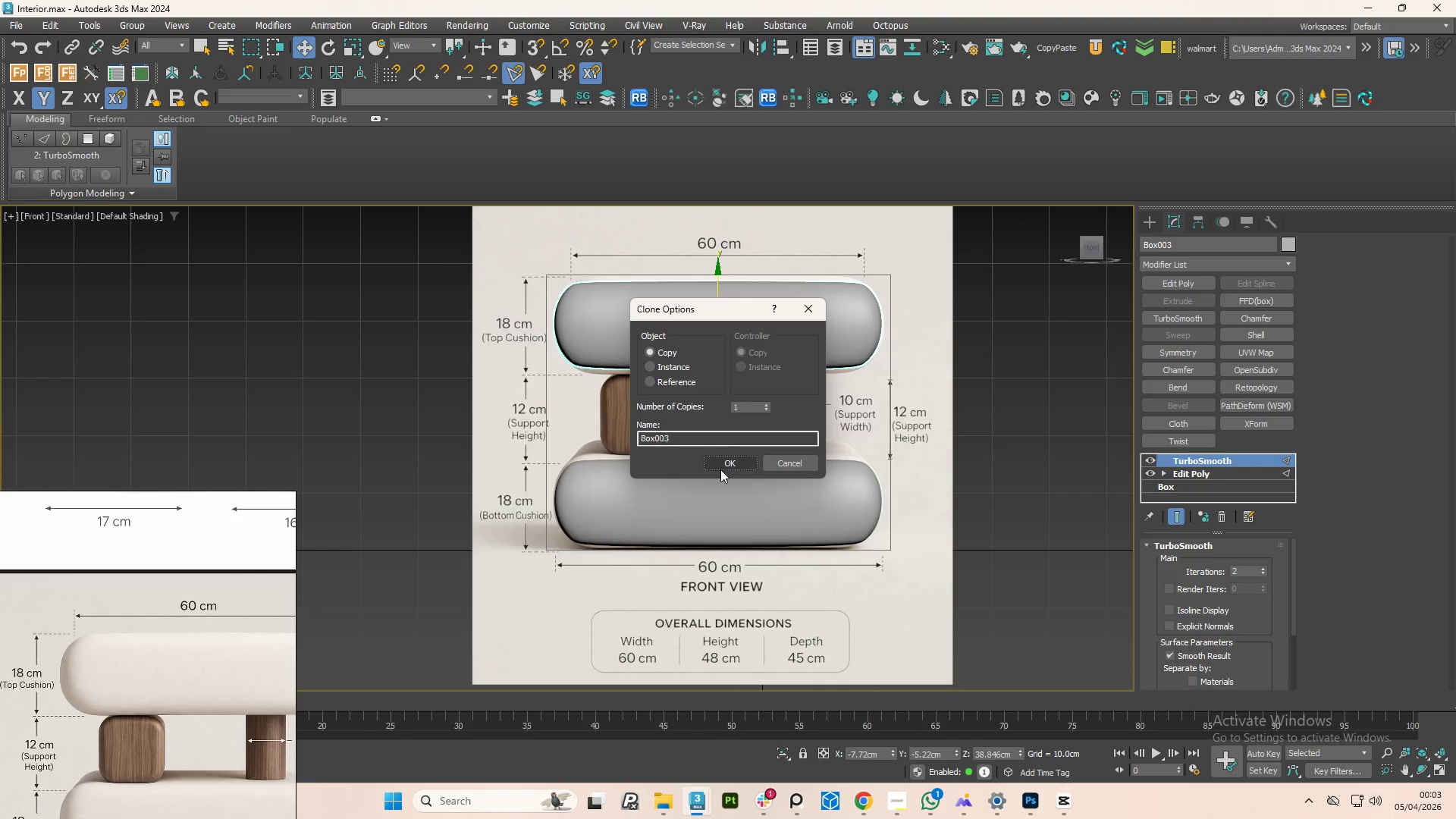 
left_click([723, 464])
 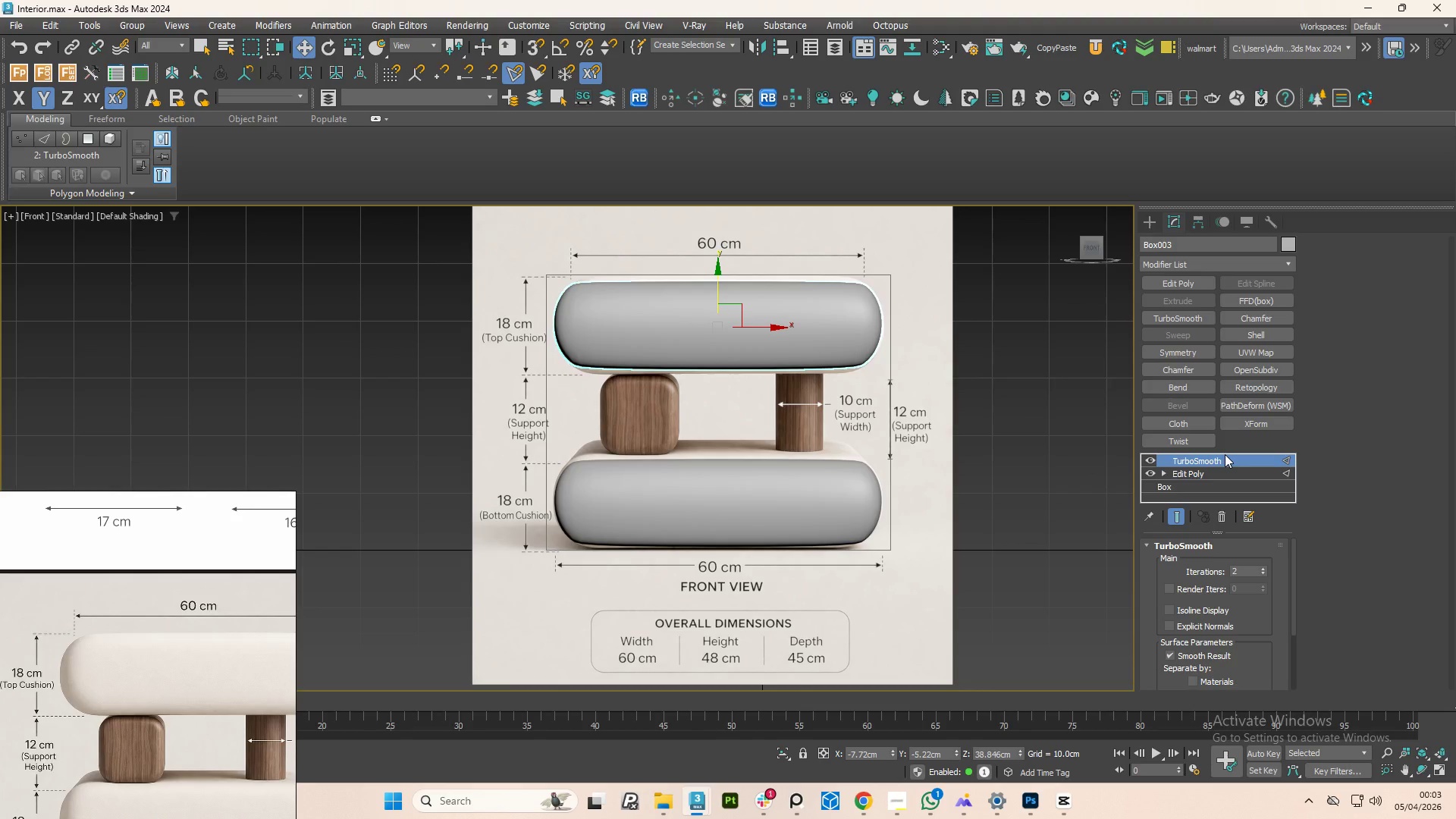 
key(Control+Z)
 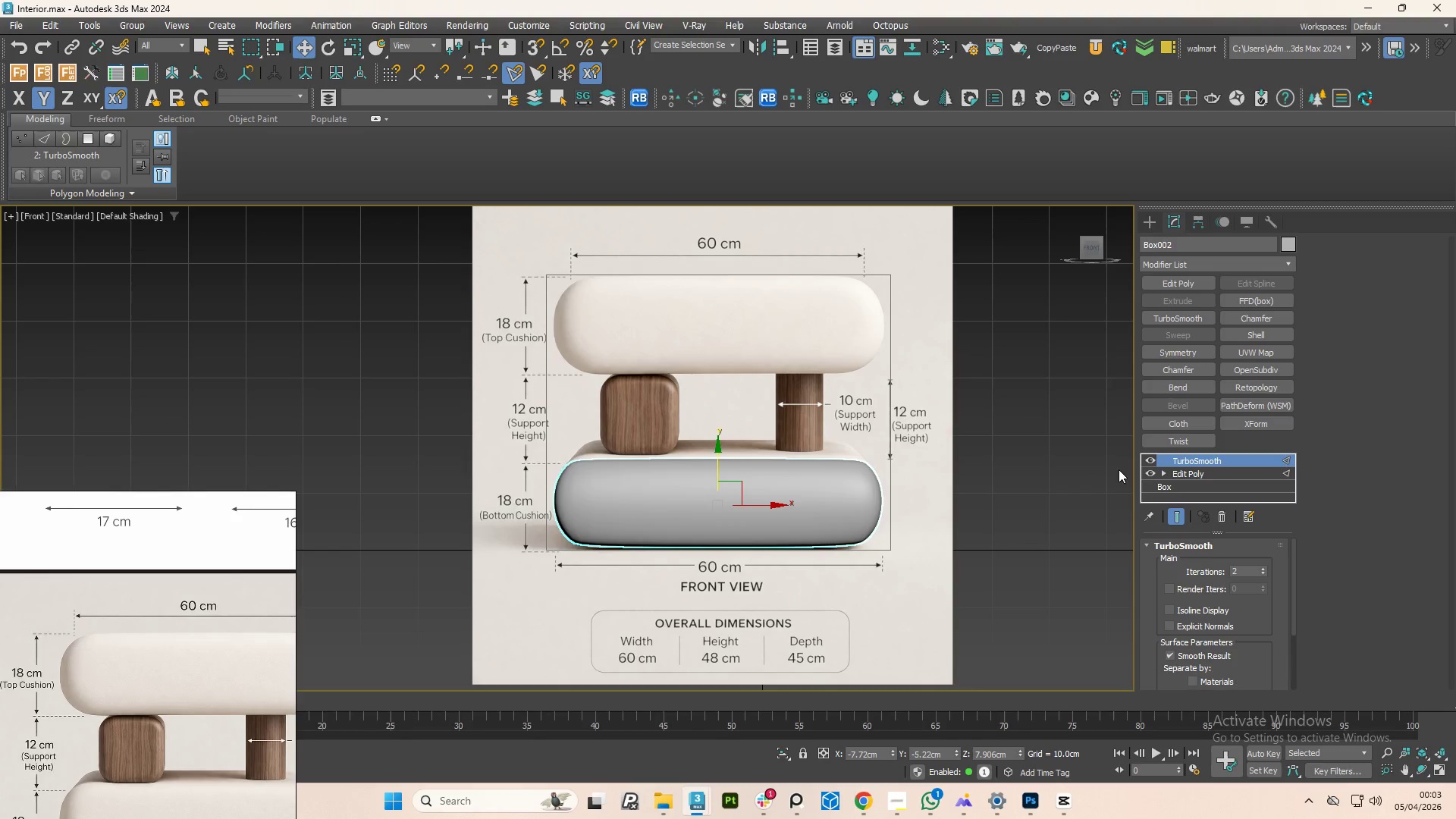 
left_click([1145, 459])
 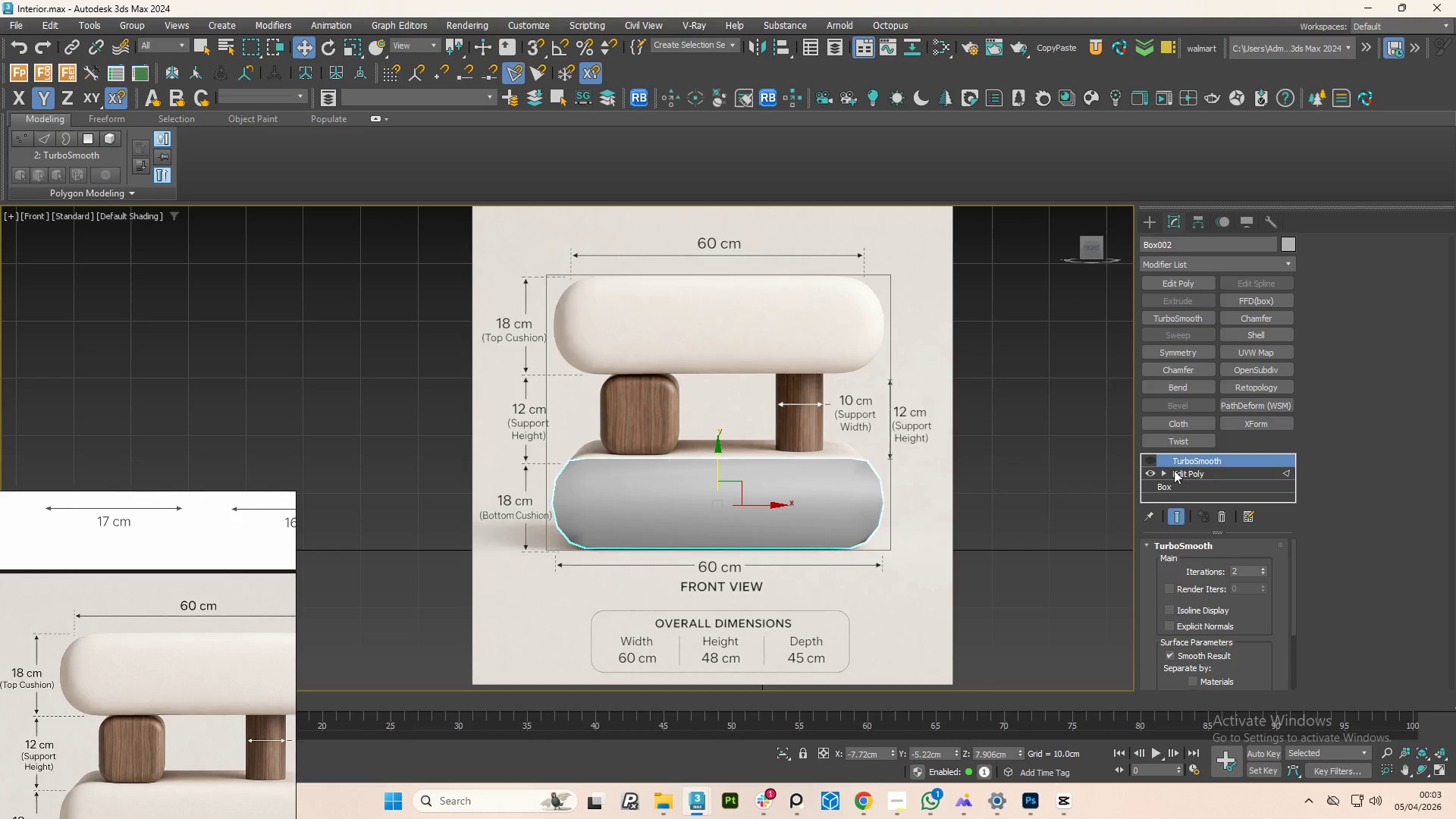 
left_click([1176, 473])
 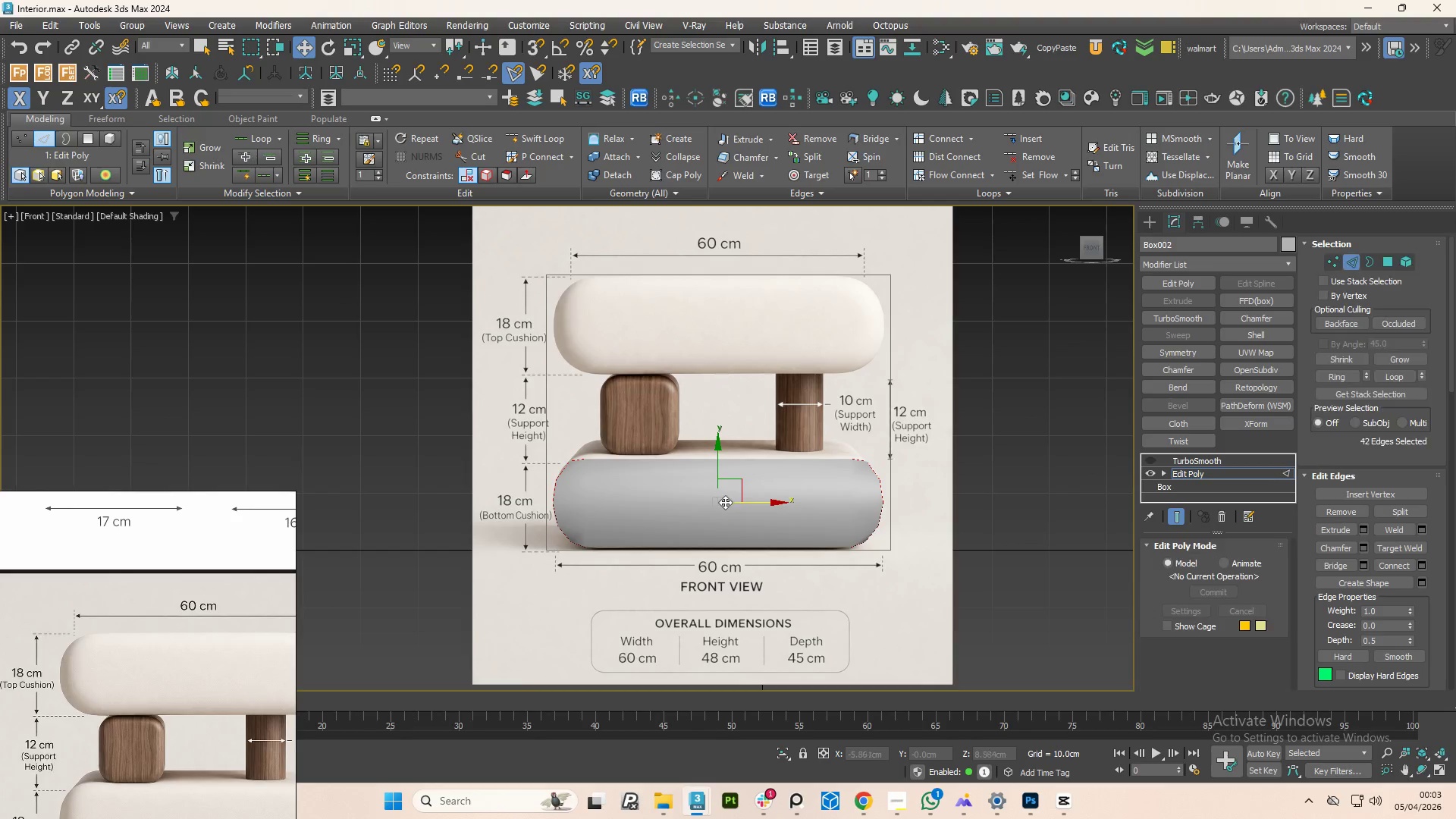 
key(1)
 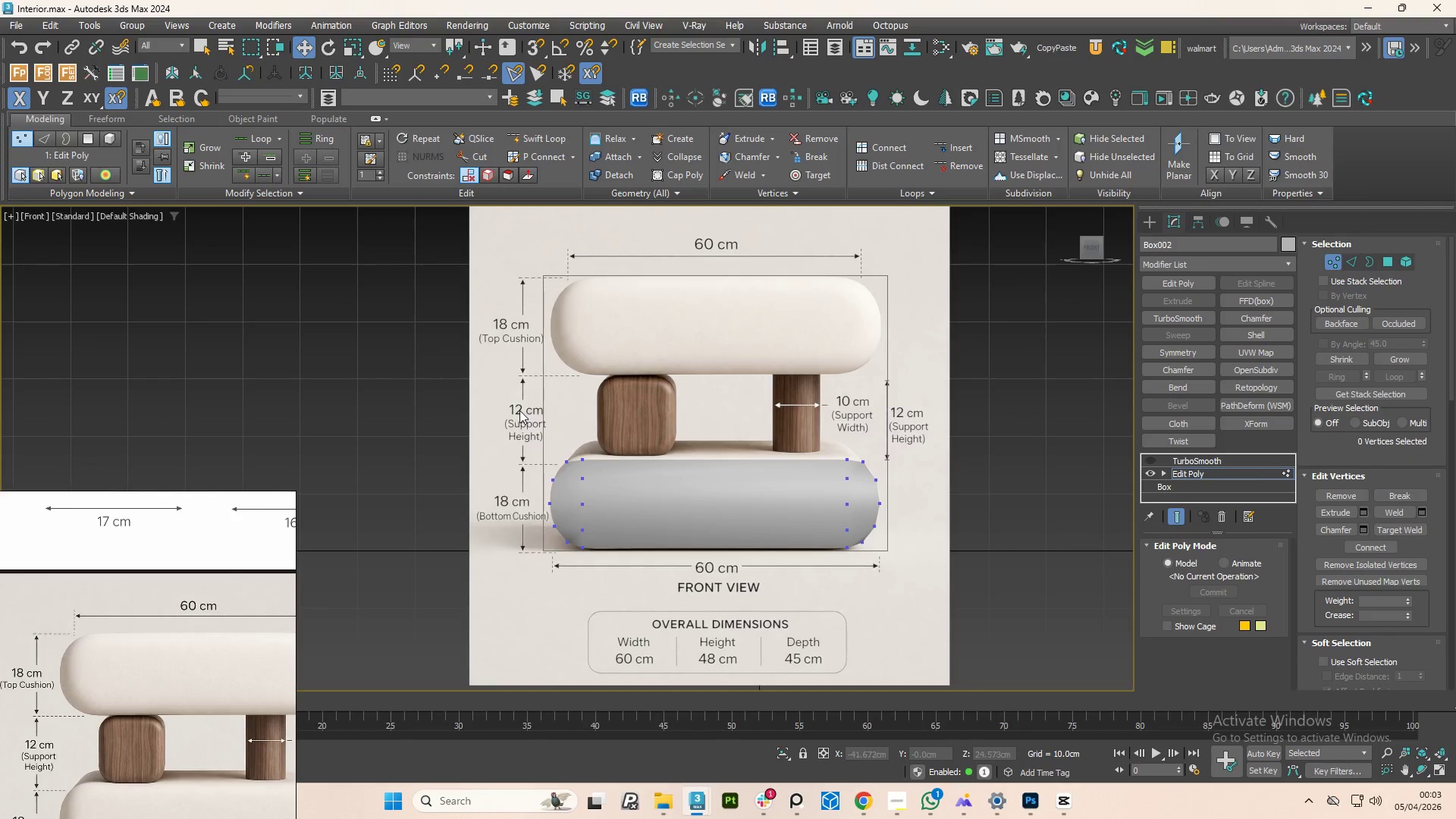 
left_click_drag(start_coordinate=[516, 409], to_coordinate=[920, 497])
 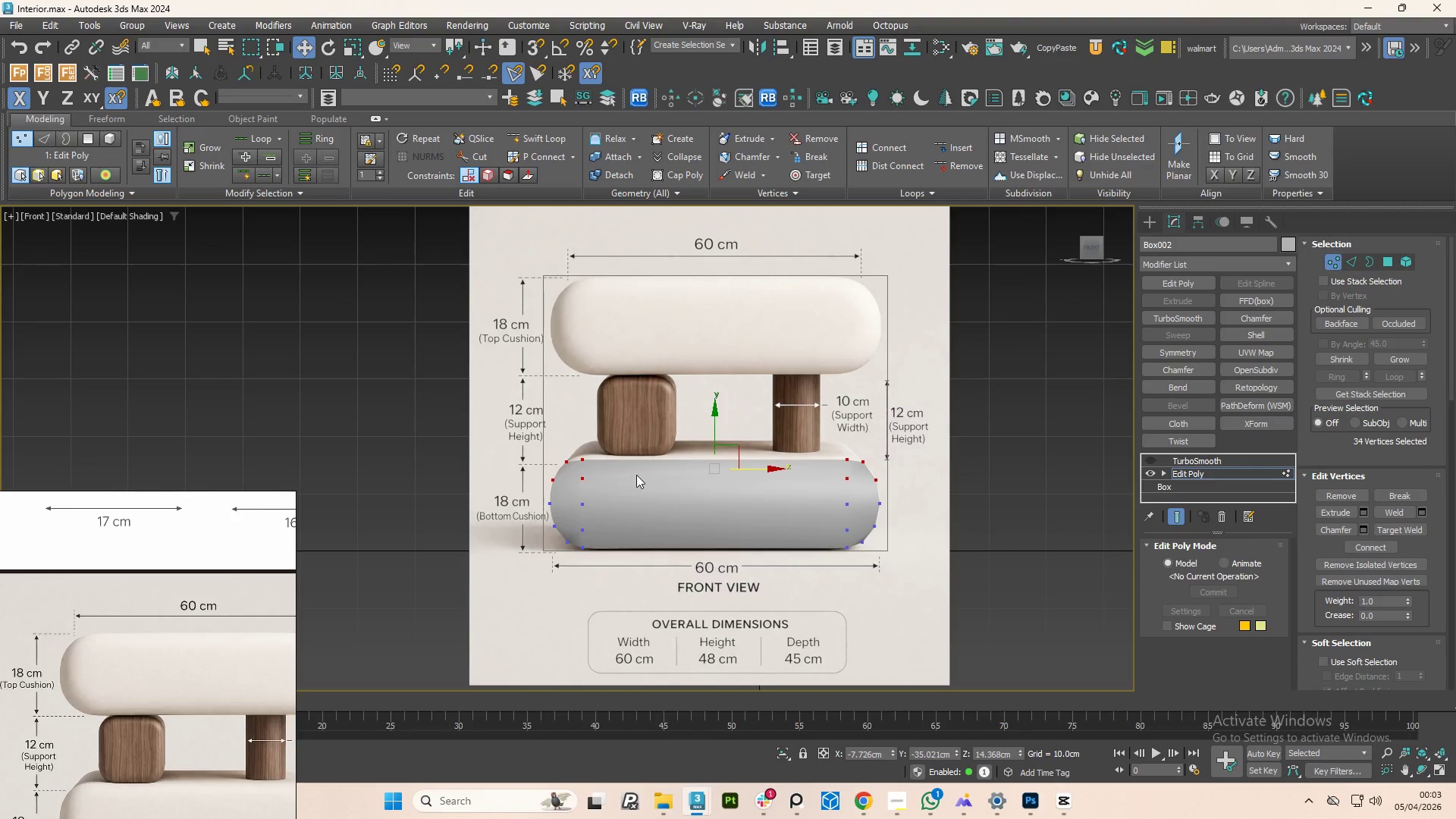 
key(1)
 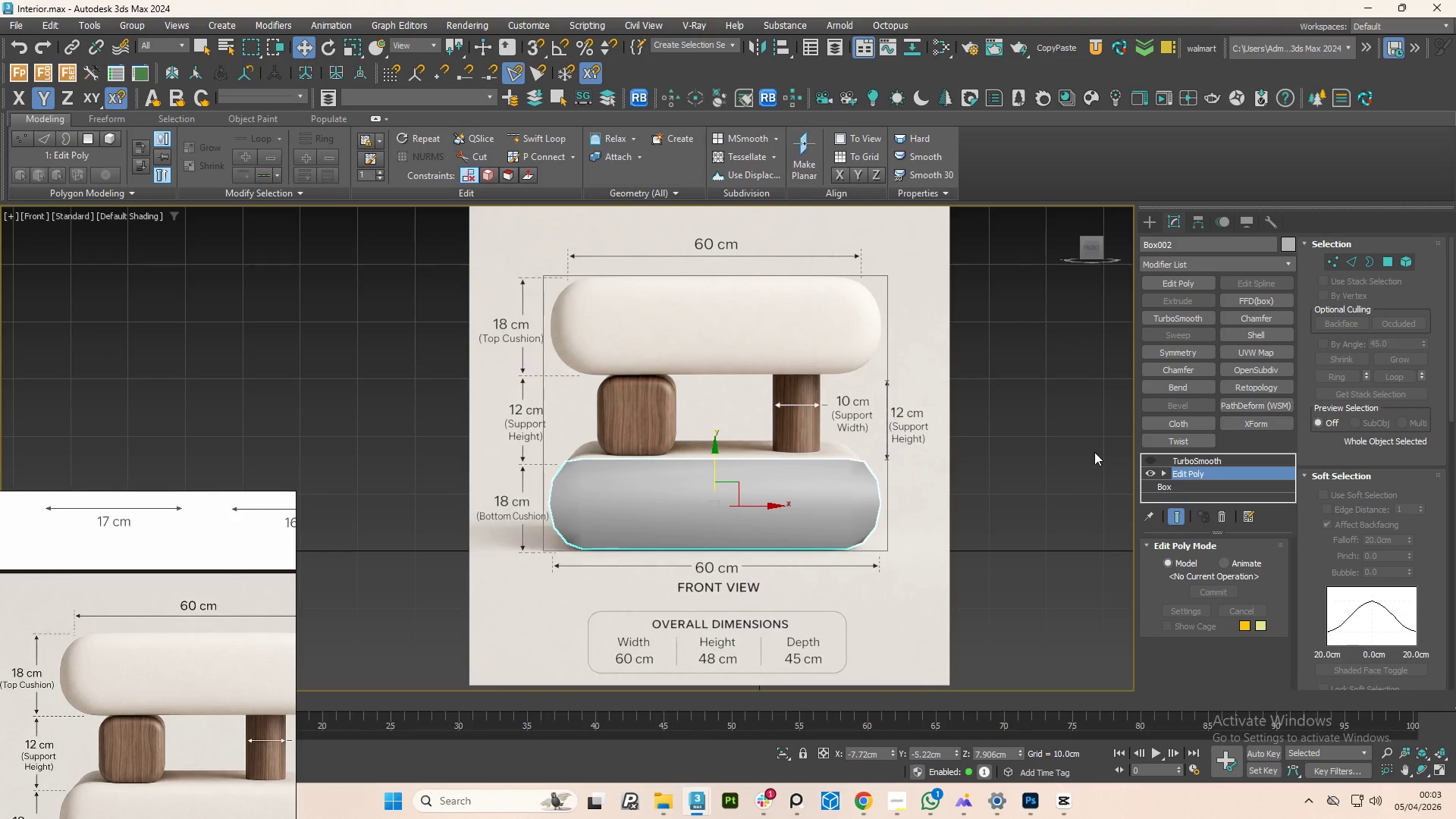 
left_click([1151, 460])
 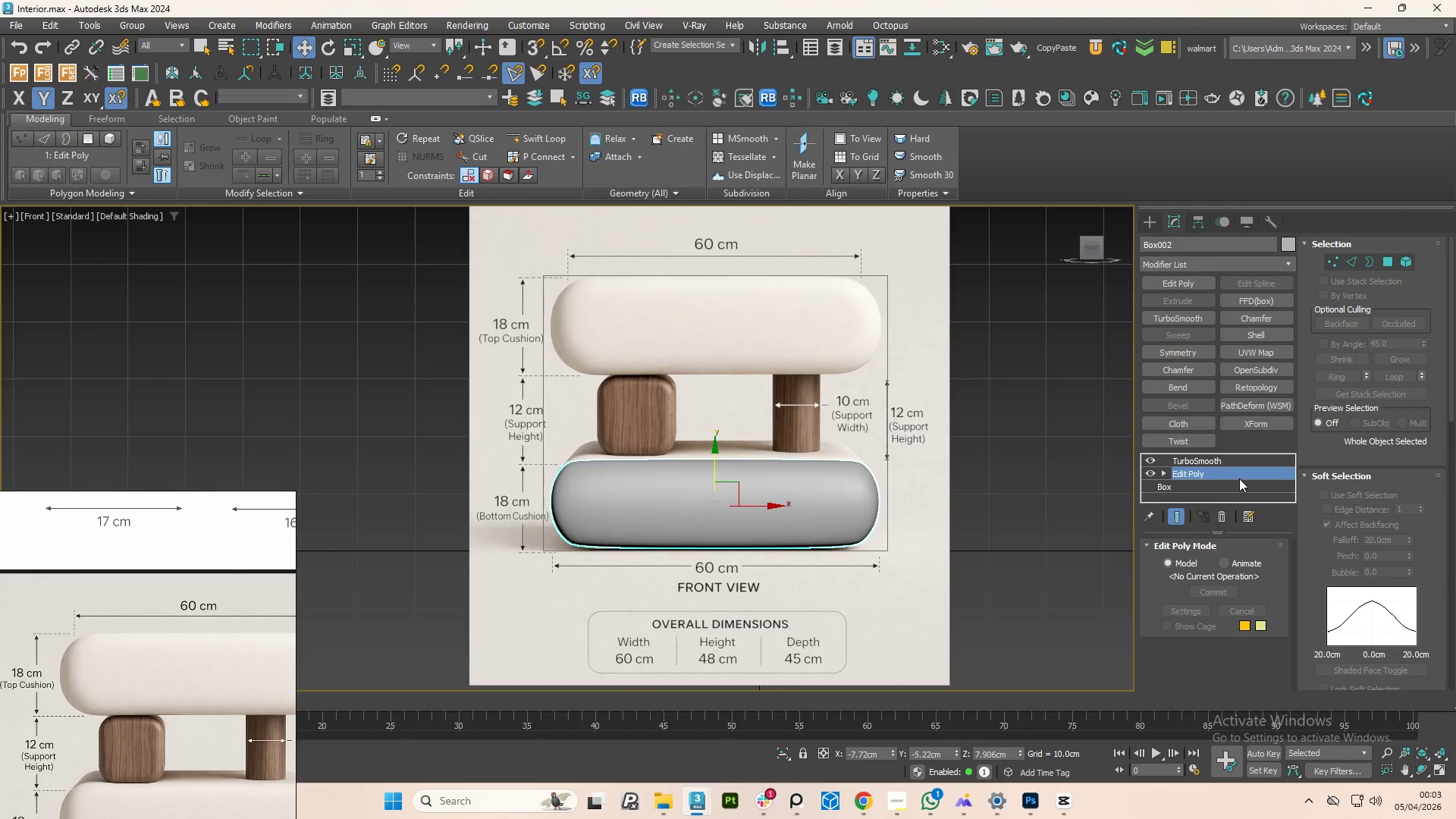 
left_click([1216, 462])
 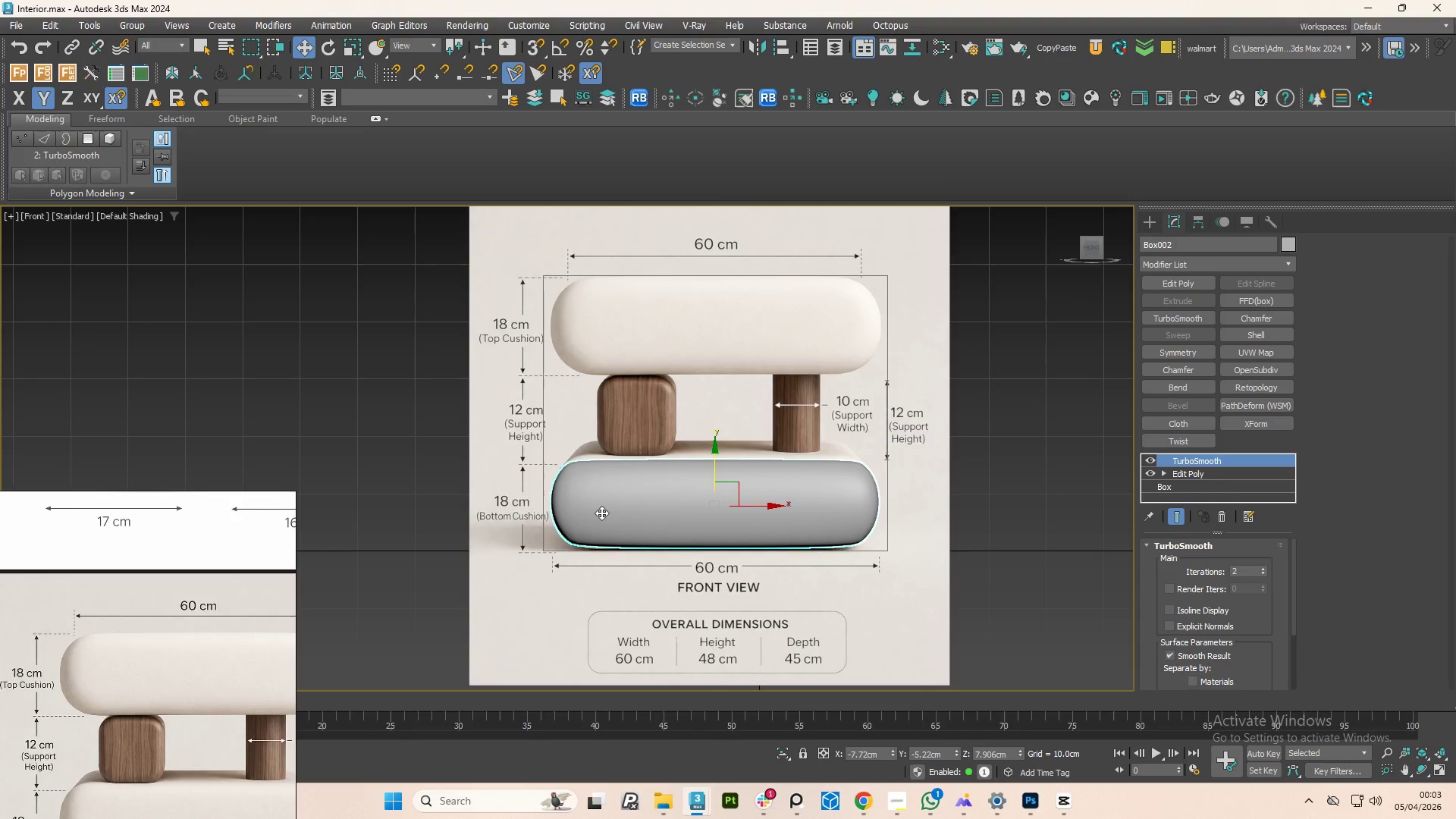 
wait(7.53)
 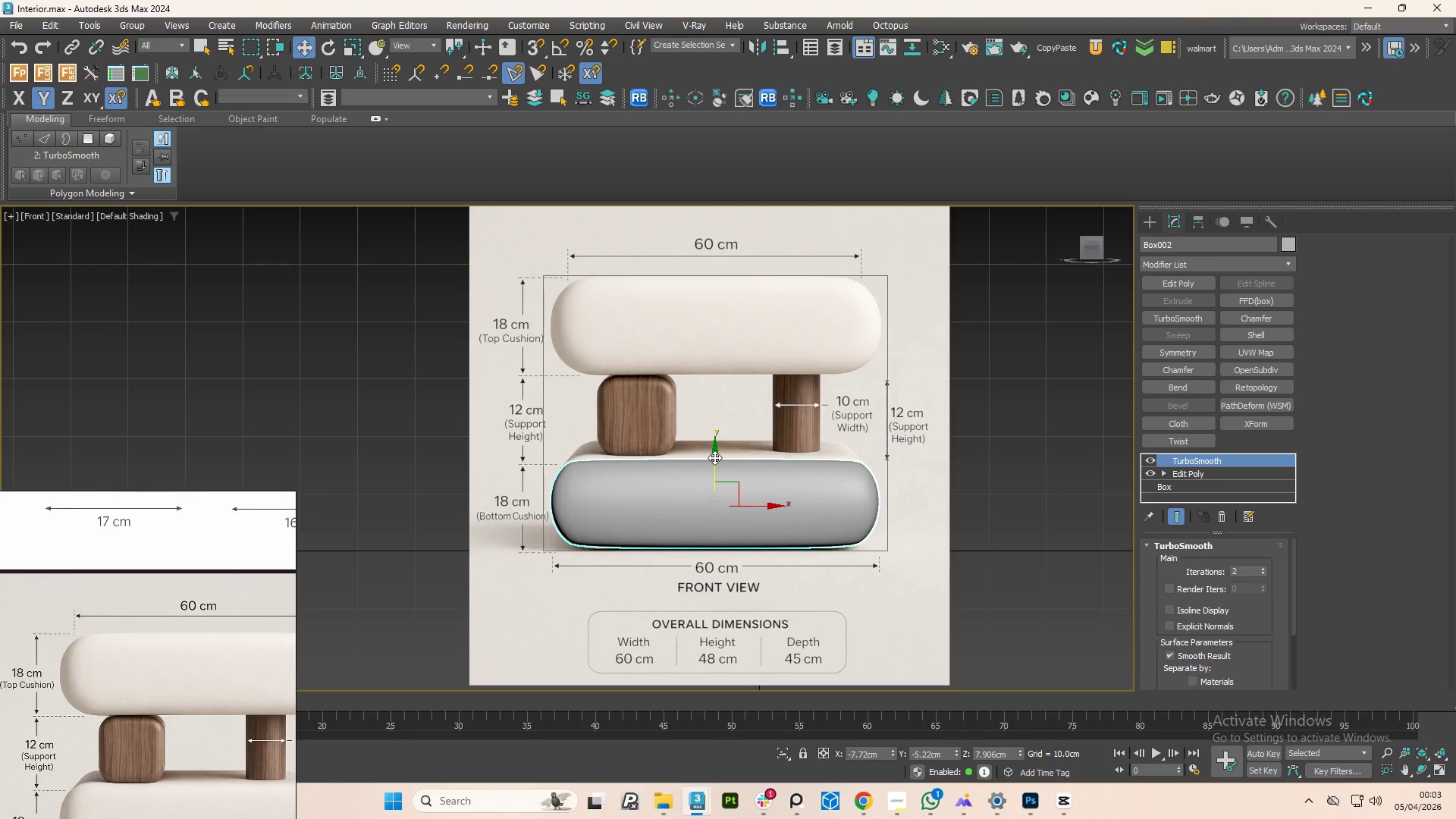 
hold_key(key=ShiftLeft, duration=1.52)
left_click_drag(start_coordinate=[713, 453], to_coordinate=[721, 275])
 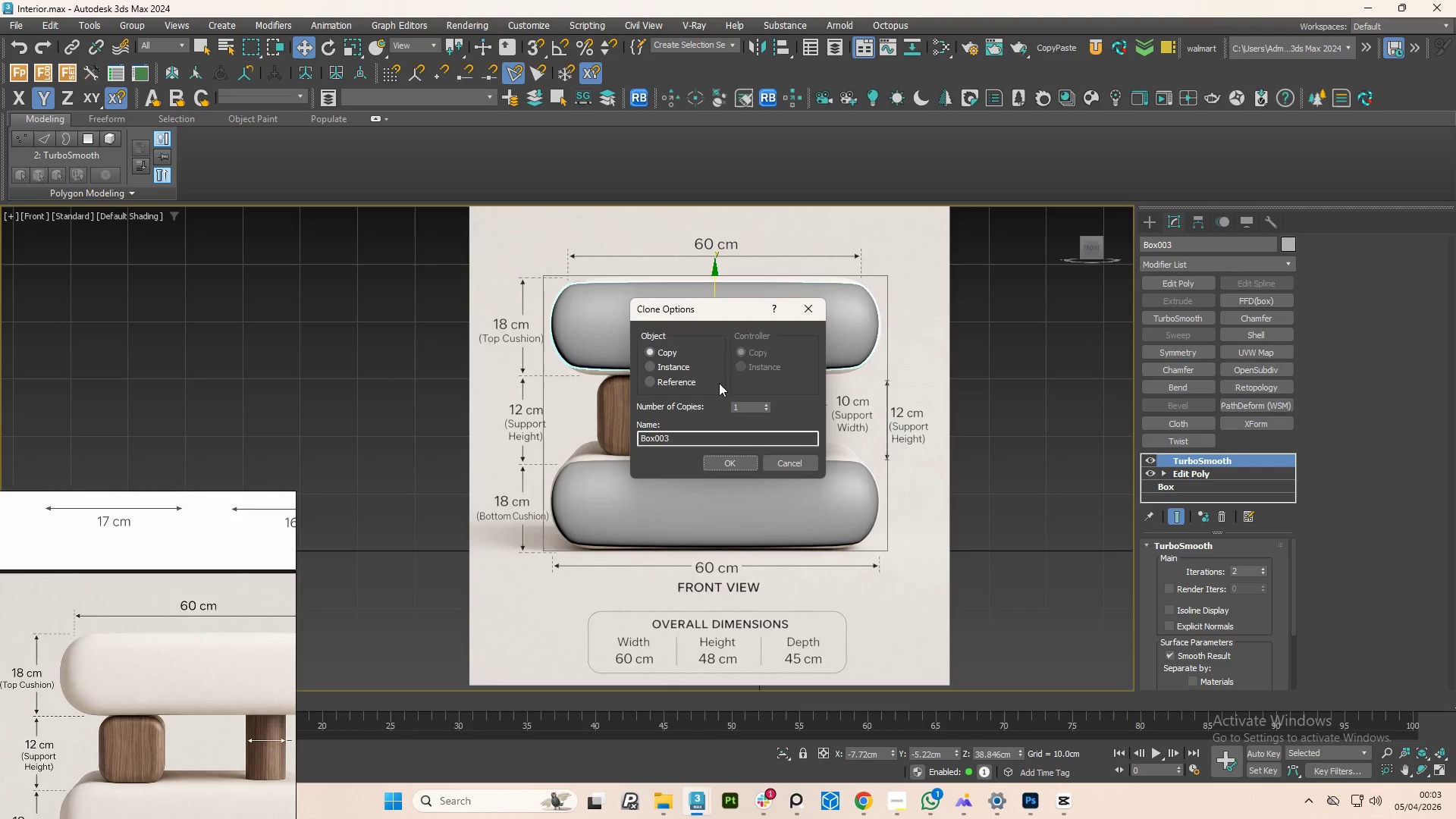 
hold_key(key=ShiftLeft, duration=1.5)
 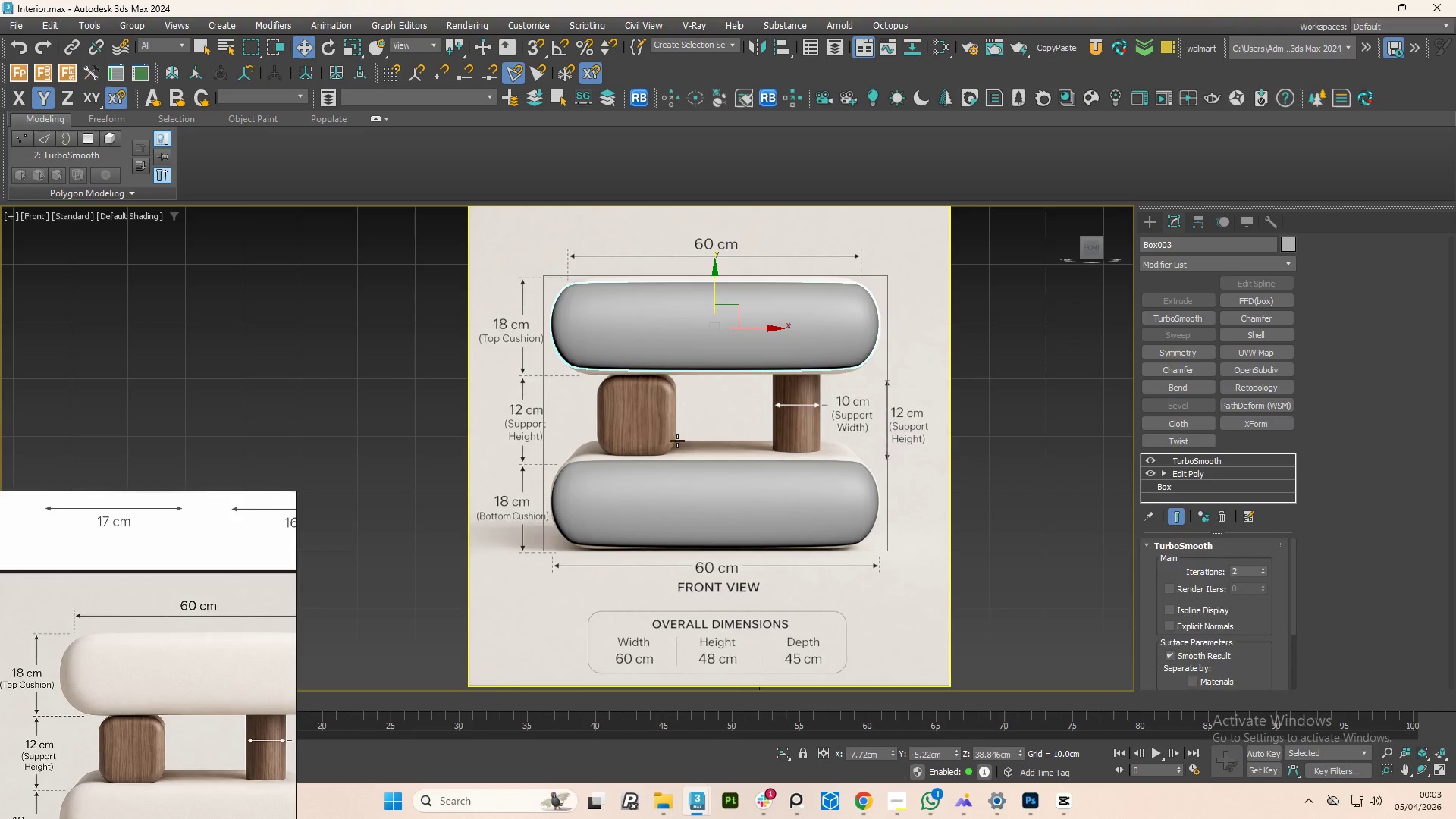 
scroll: coordinate [657, 417], scroll_direction: up, amount: 1.0
 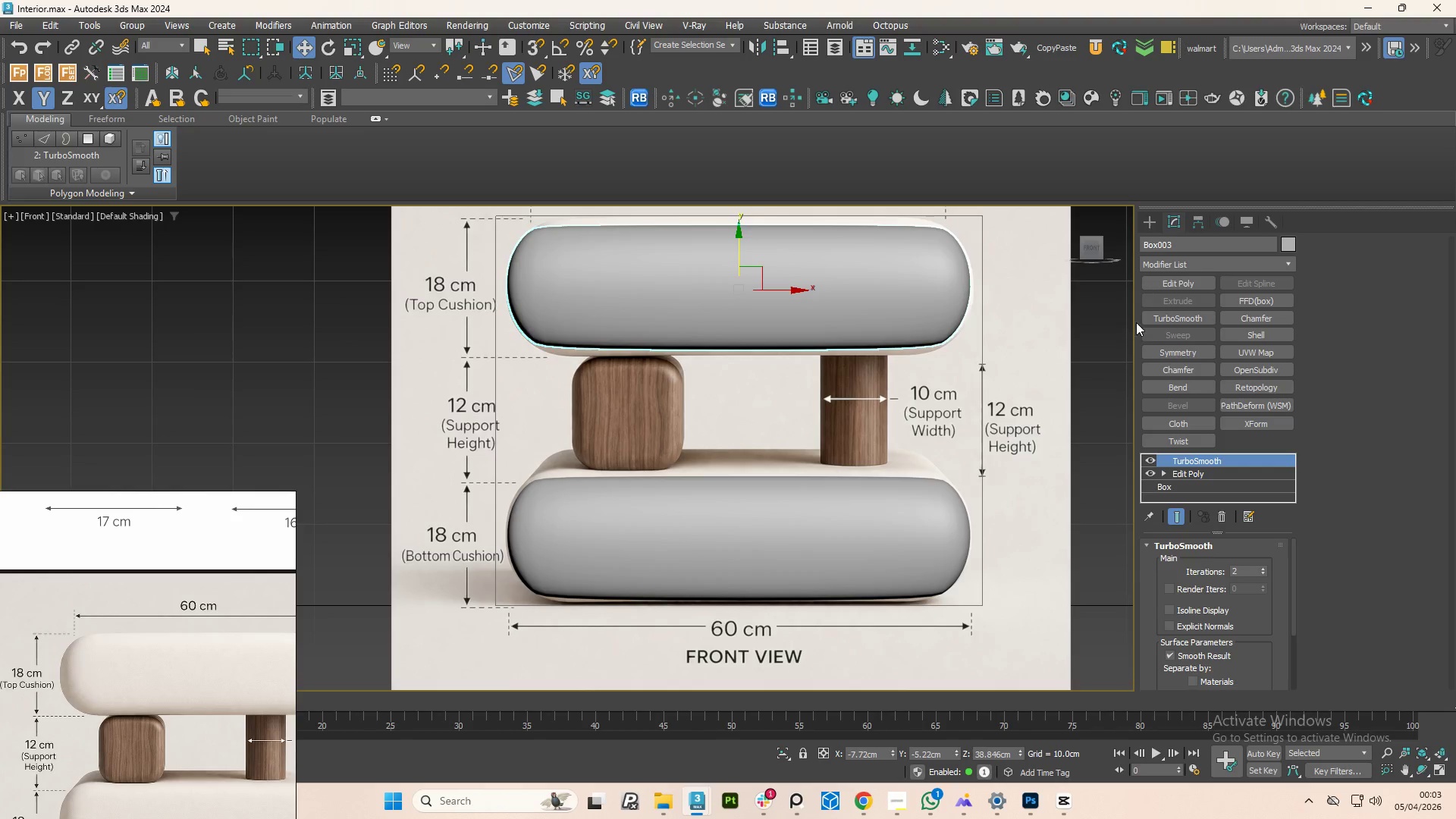 
left_click([1178, 279])
 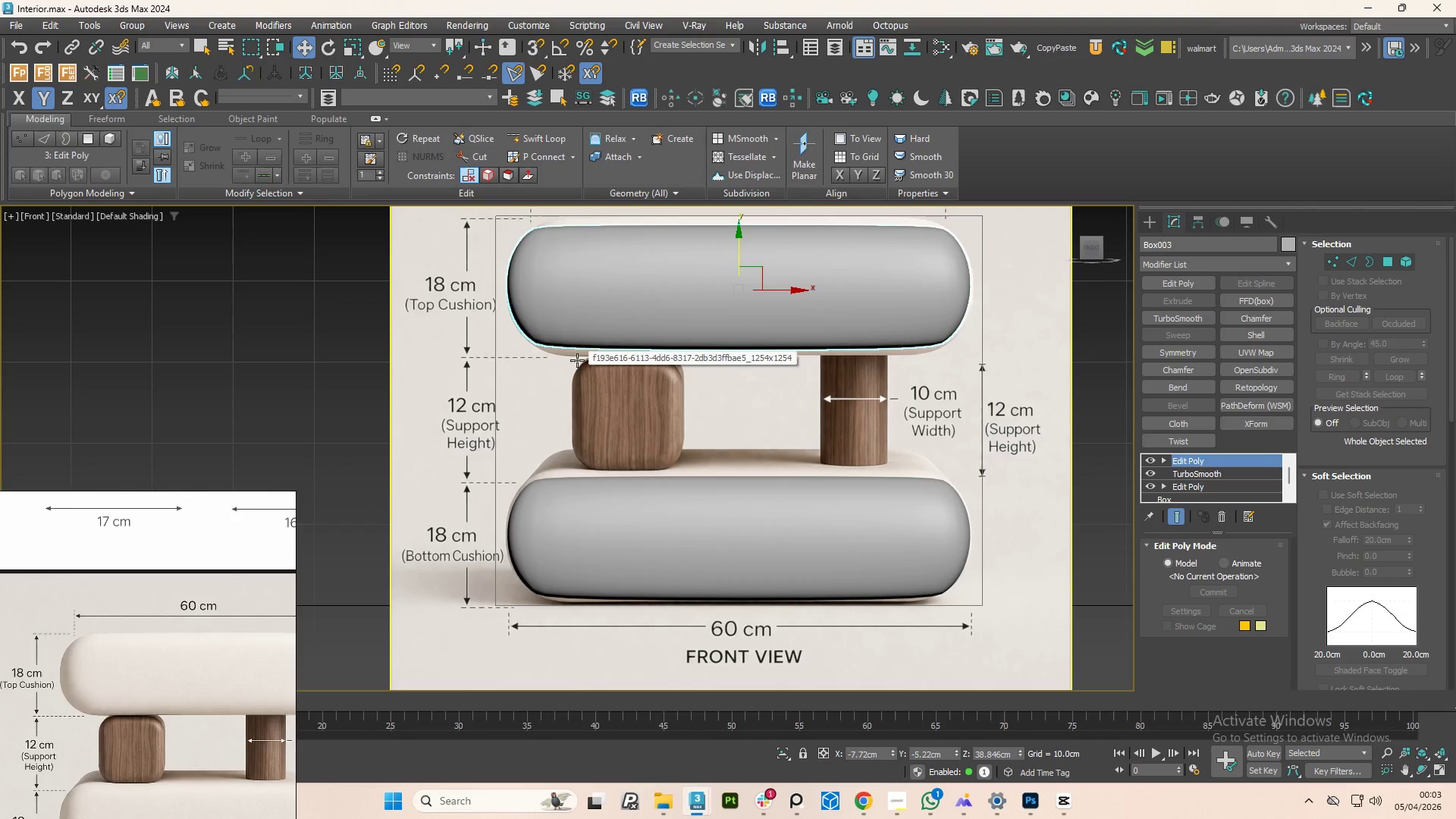 
wait(6.55)
 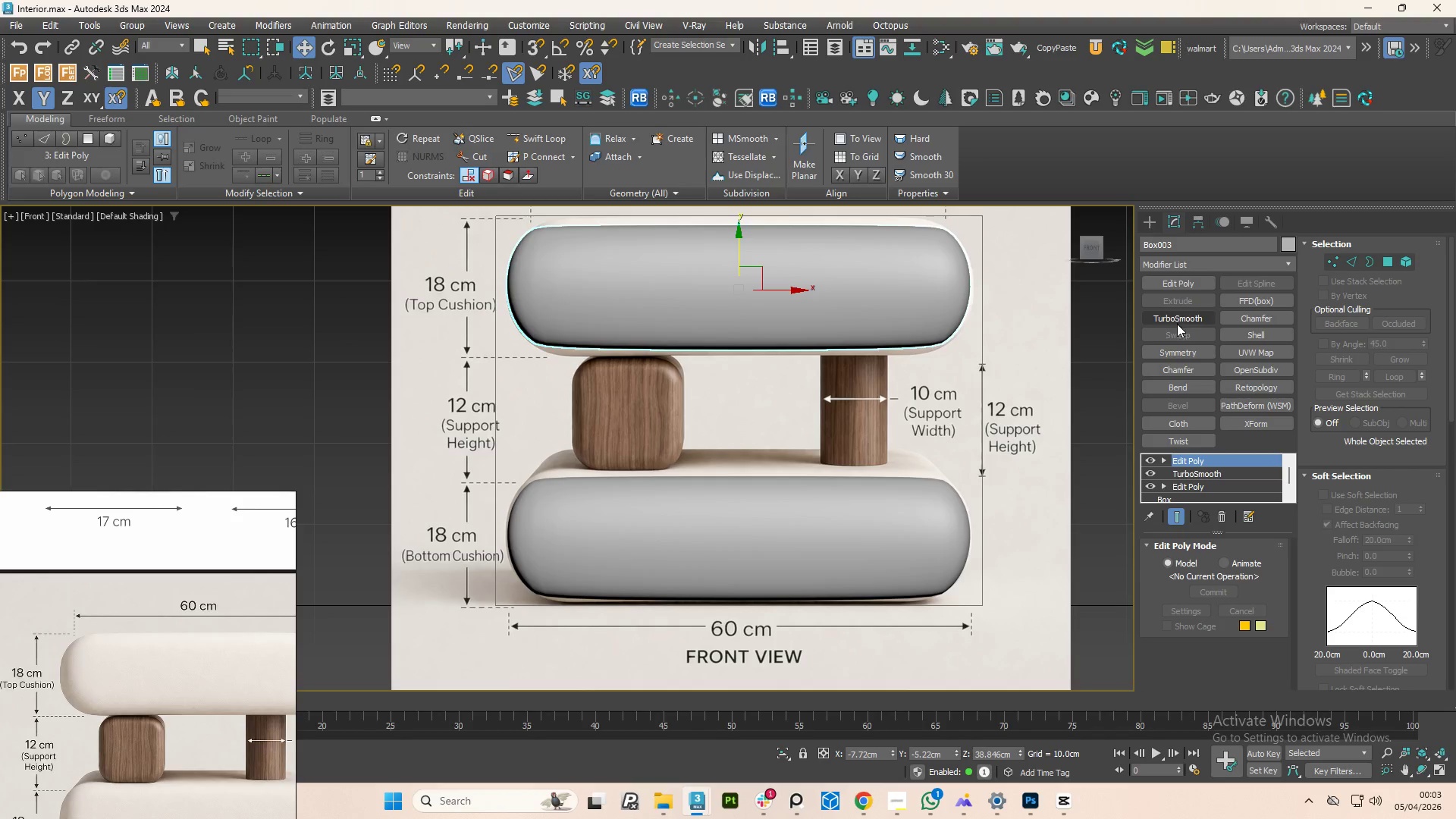 
left_click_drag(start_coordinate=[582, 362], to_coordinate=[618, 422])
 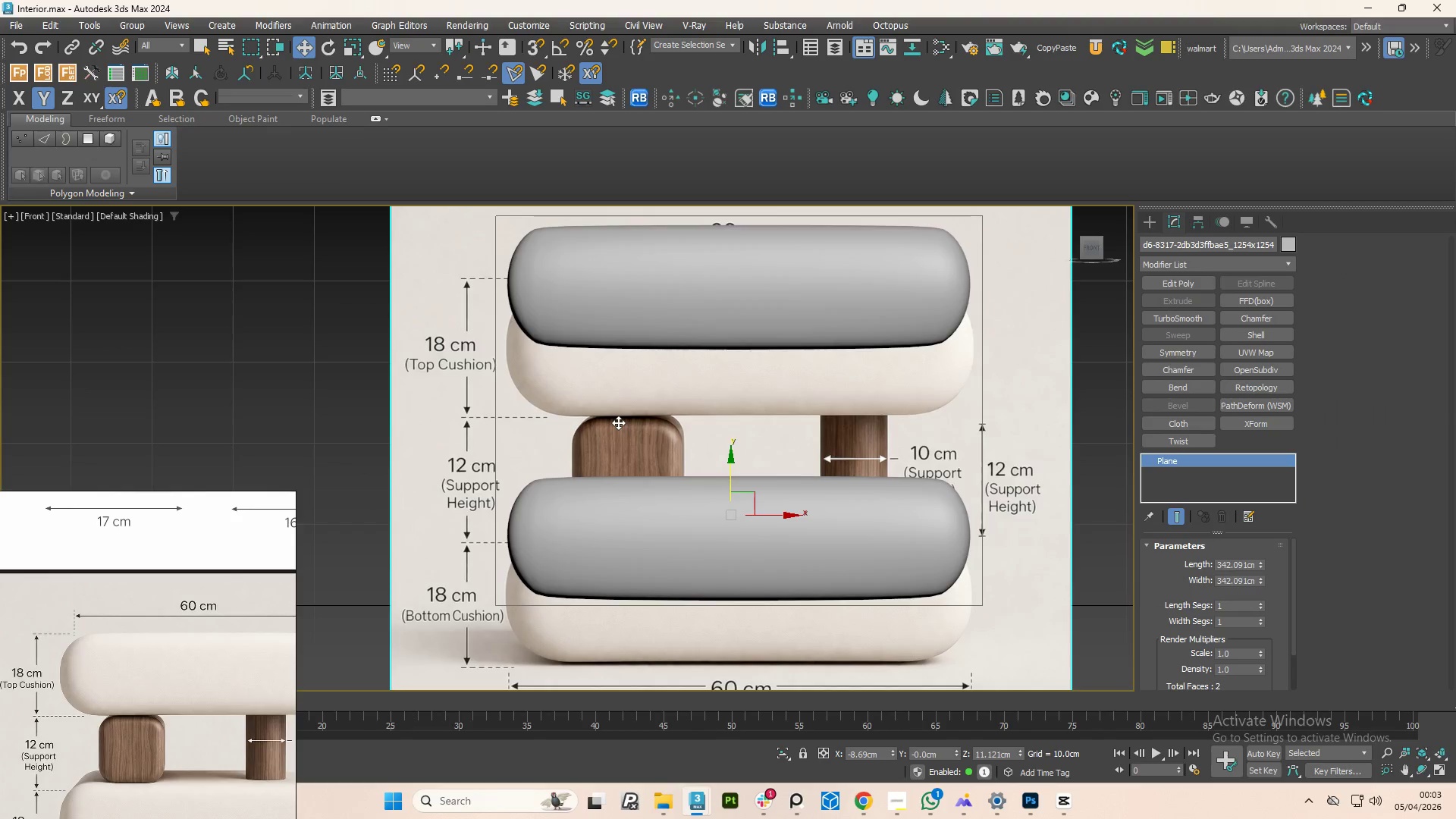 
key(Control+Z)
 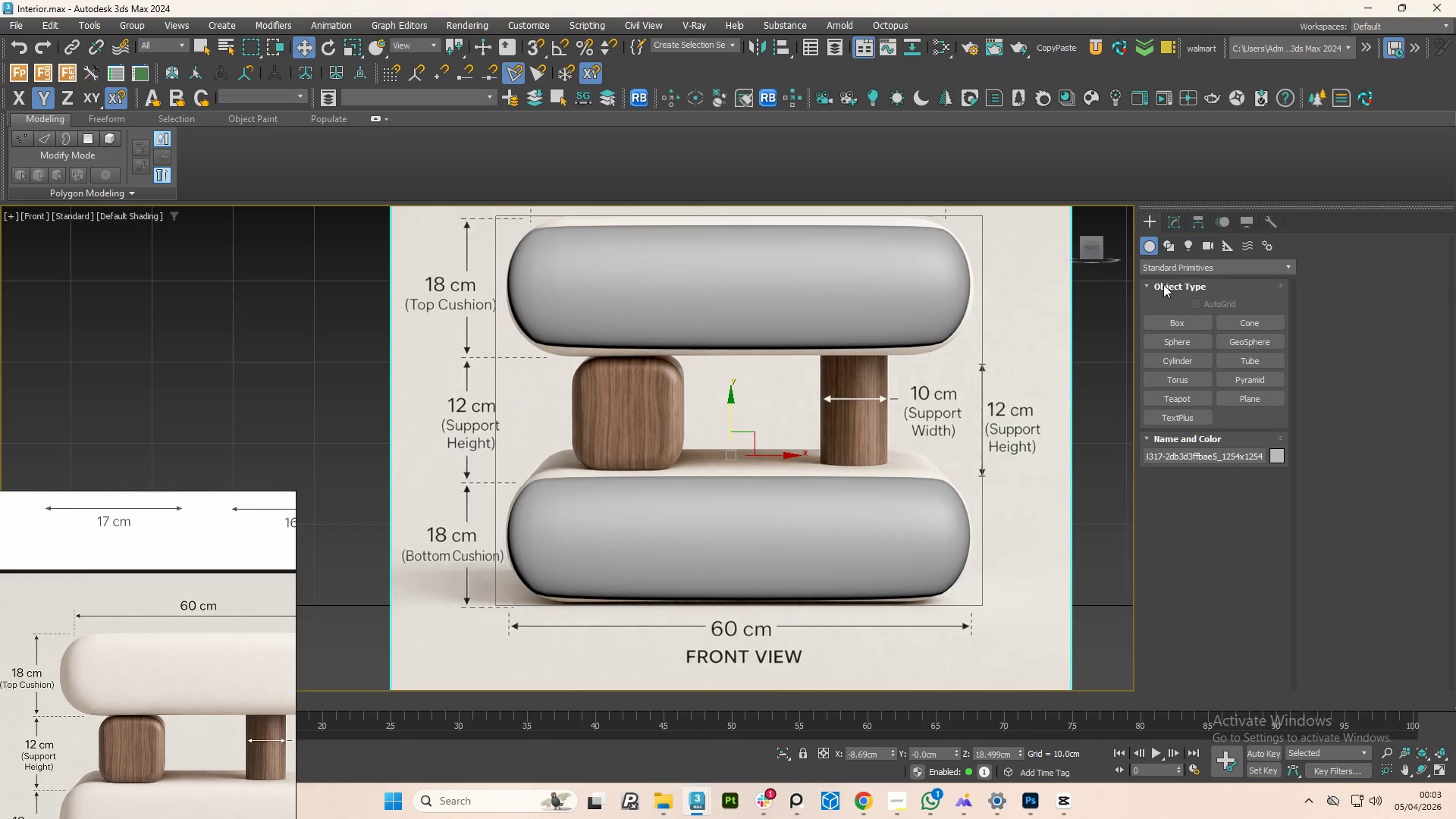 
left_click([1166, 324])
 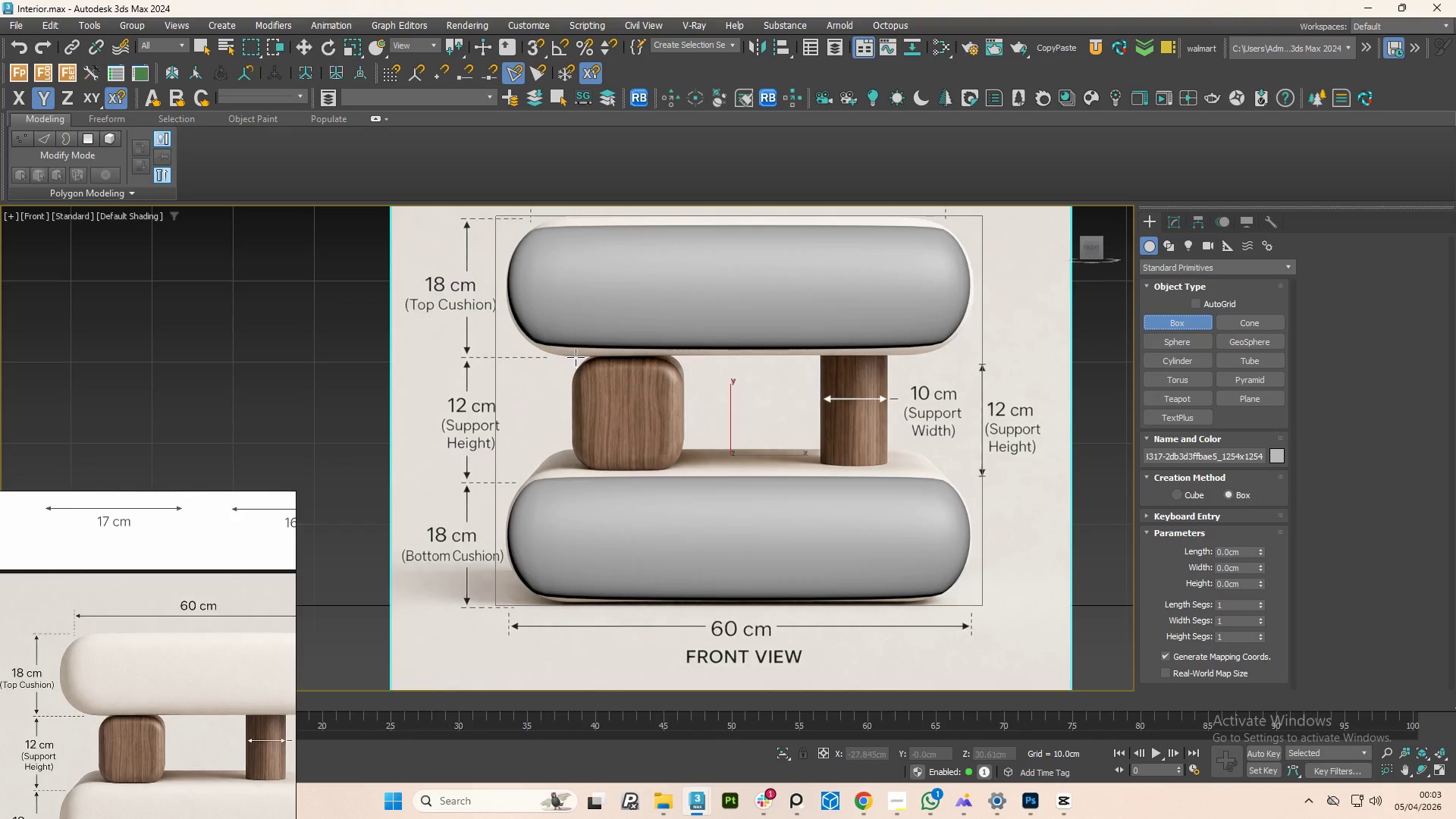 
left_click_drag(start_coordinate=[576, 357], to_coordinate=[681, 469])
 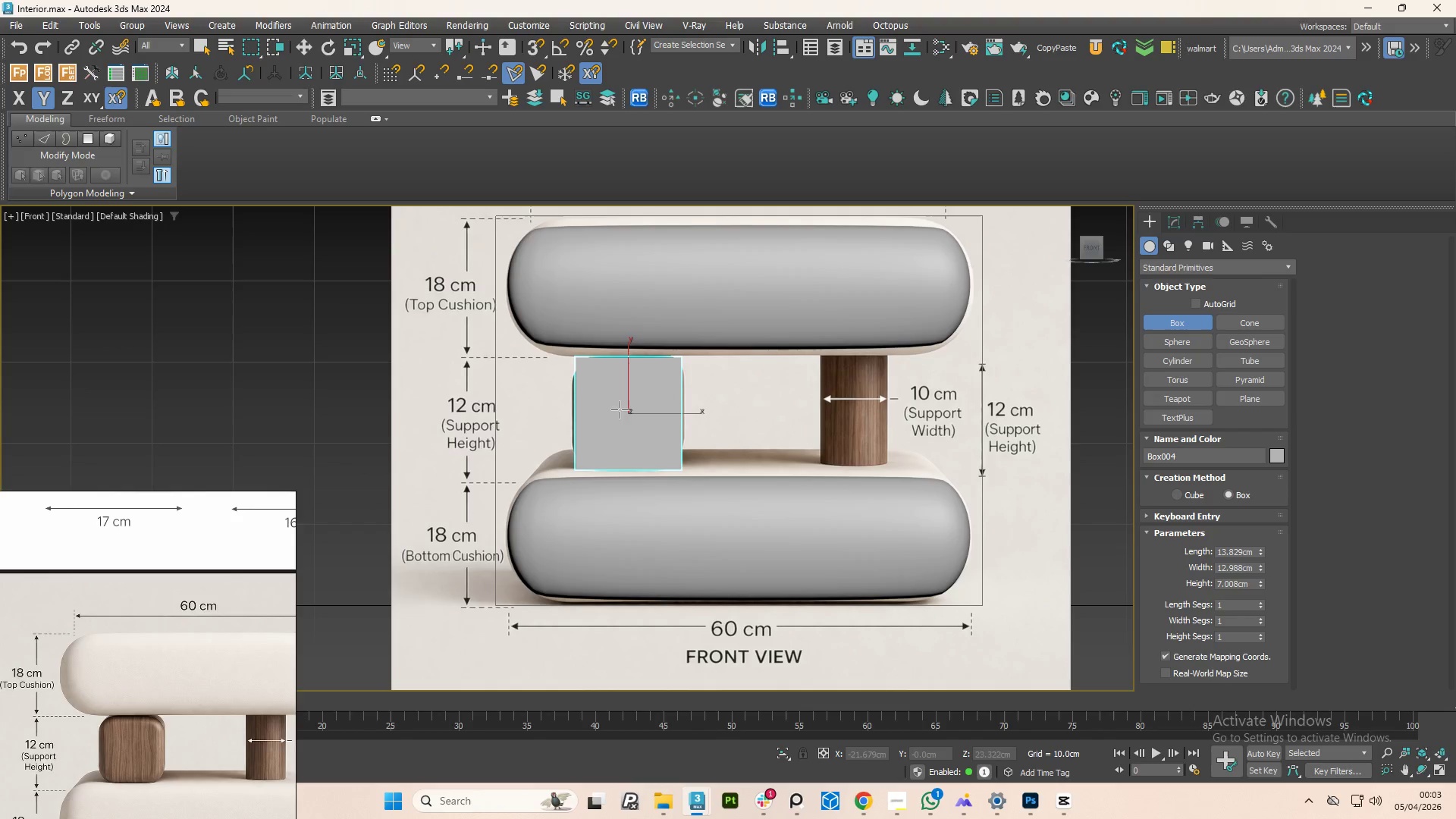 
left_click([605, 390])
 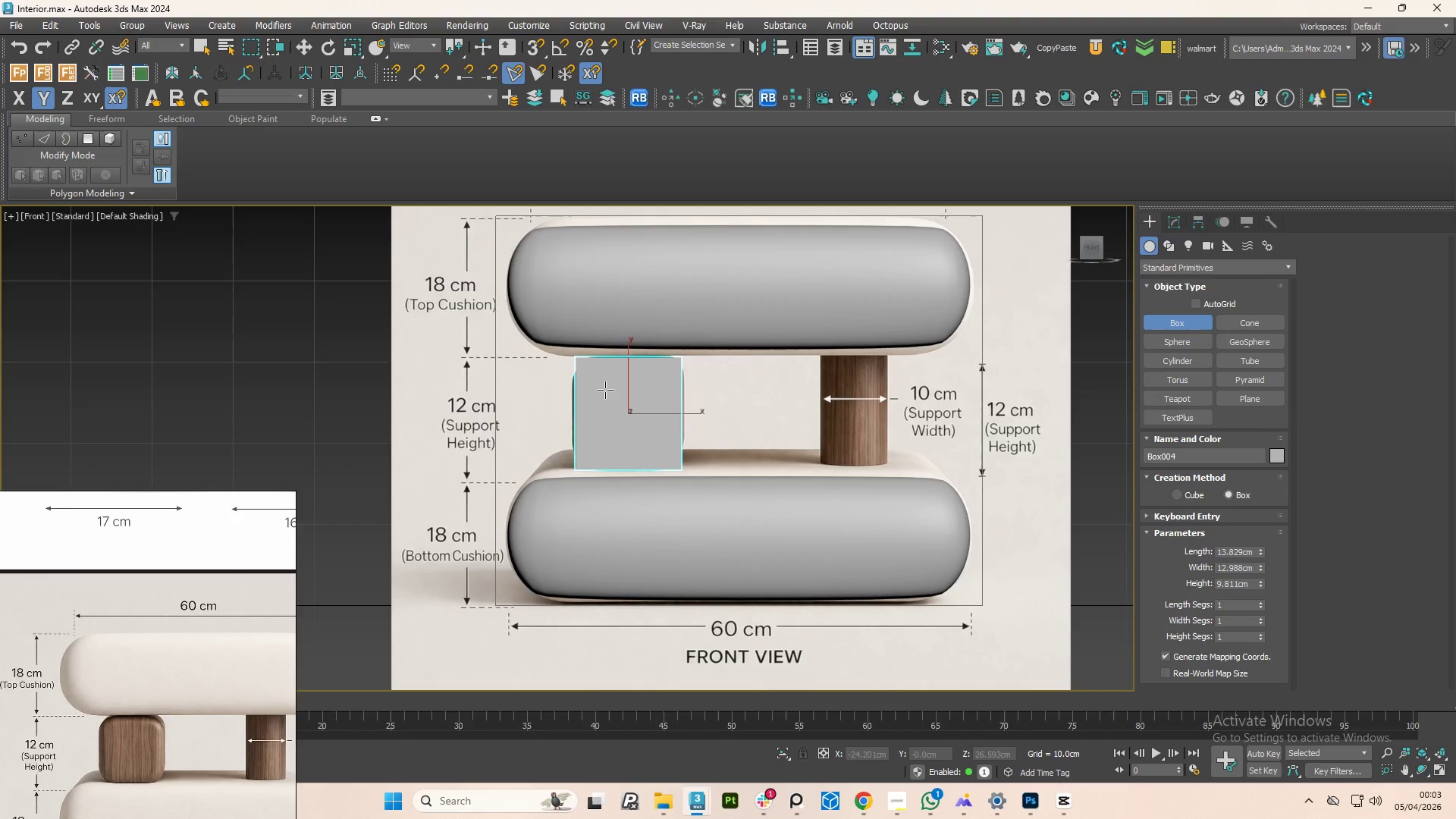 
right_click([605, 390])
 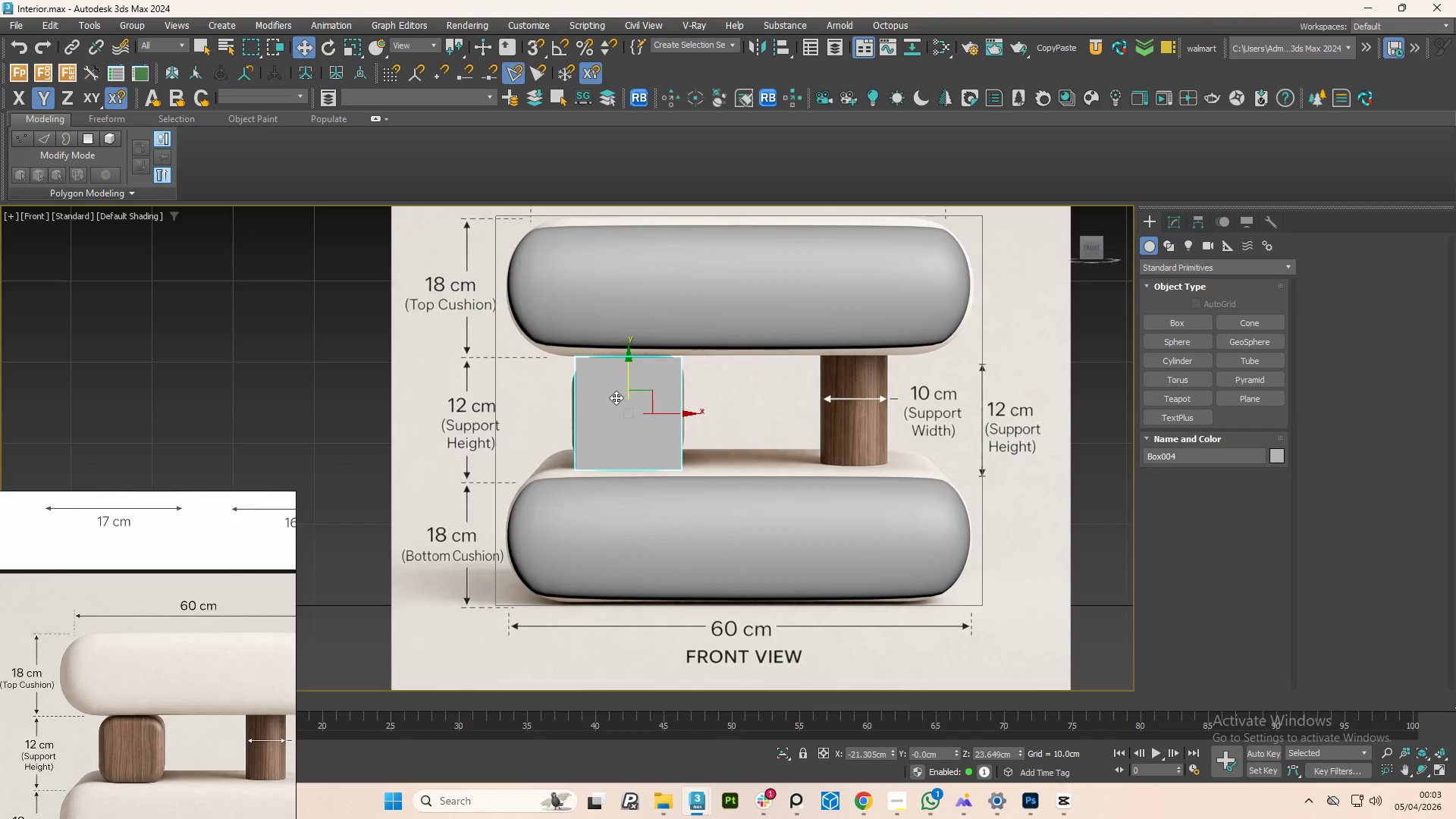 
scroll: coordinate [617, 403], scroll_direction: up, amount: 1.0
 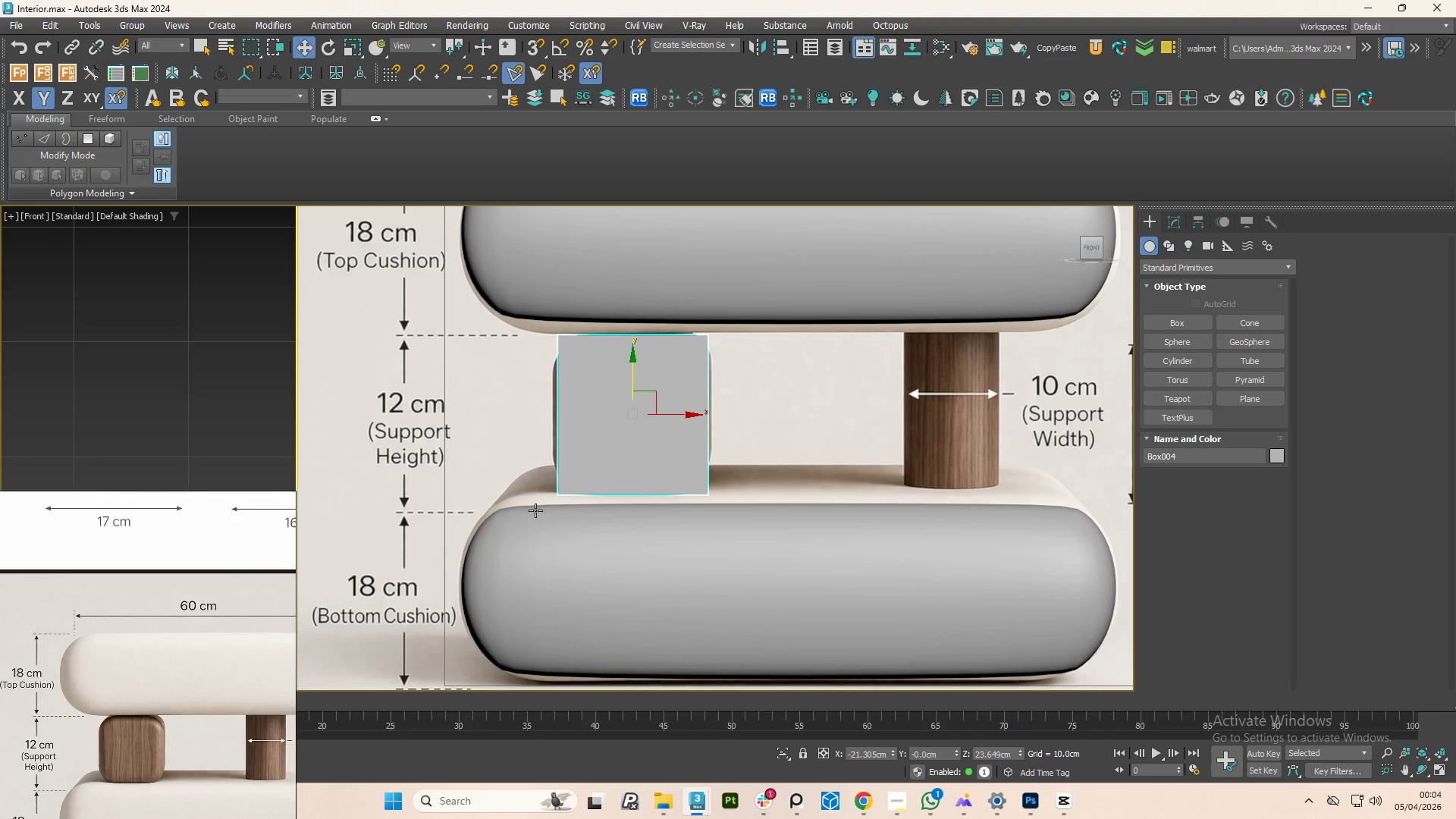 
left_click([545, 543])
 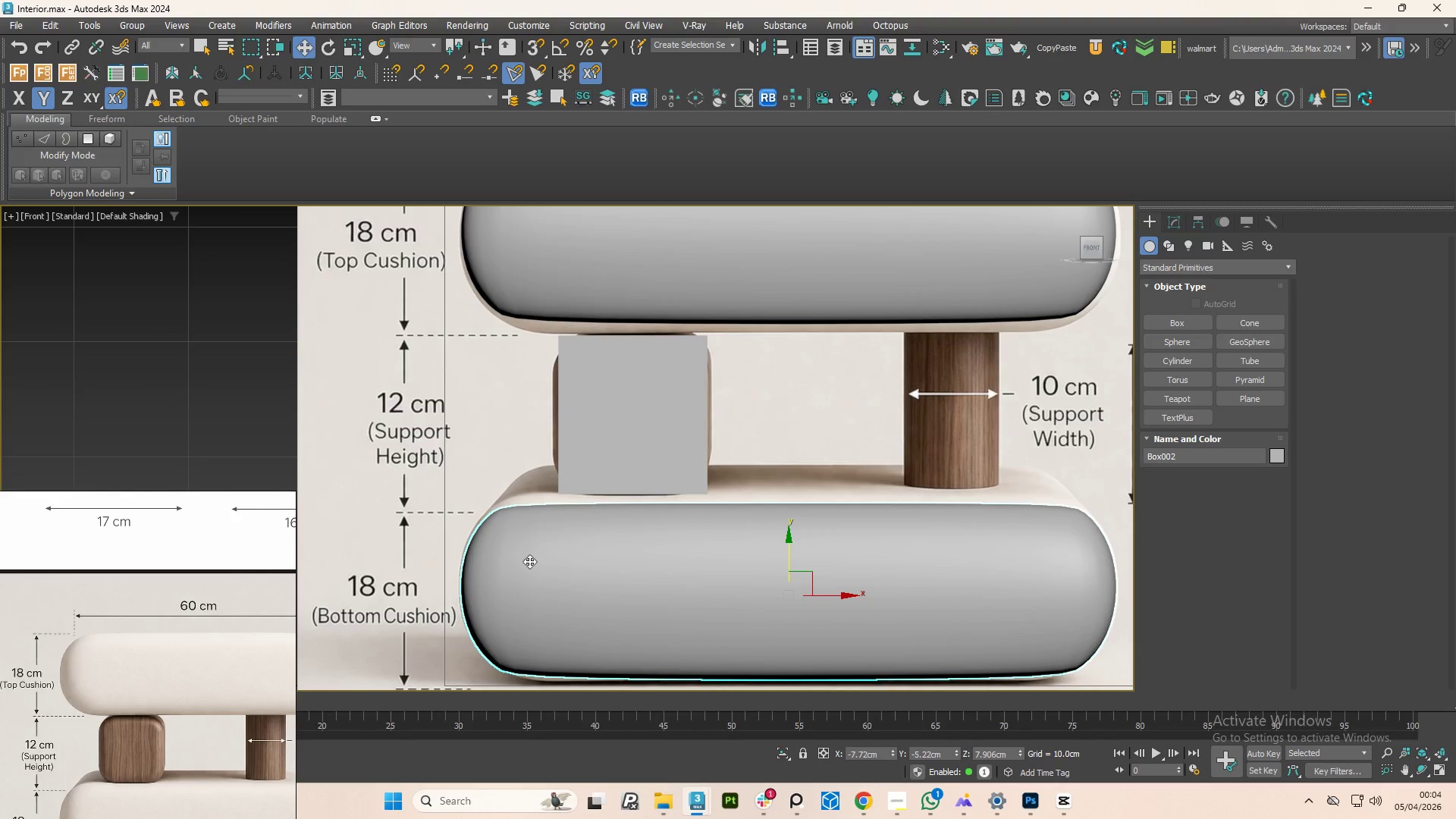 
key(1)
 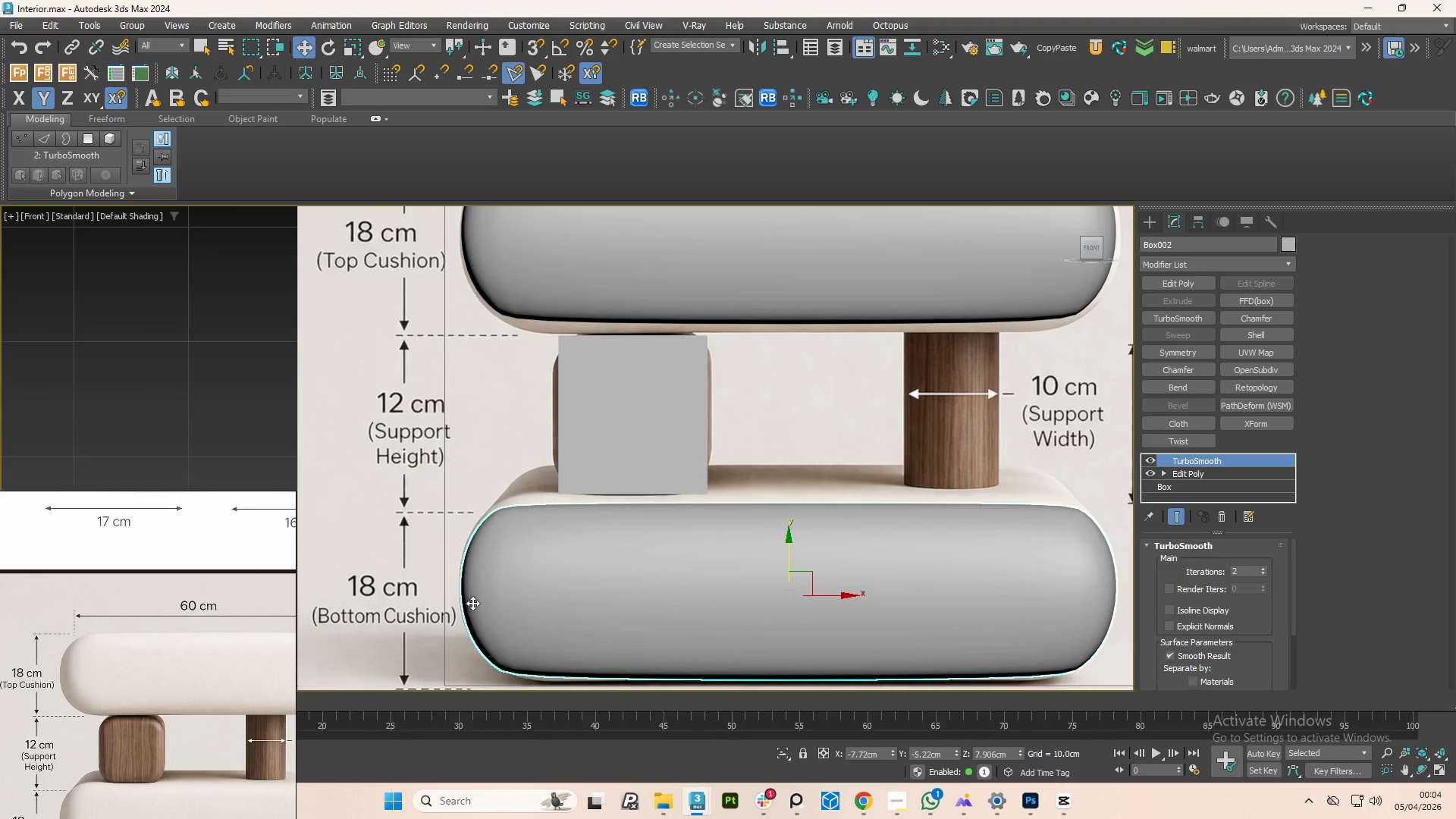 
scroll: coordinate [492, 598], scroll_direction: down, amount: 1.0
 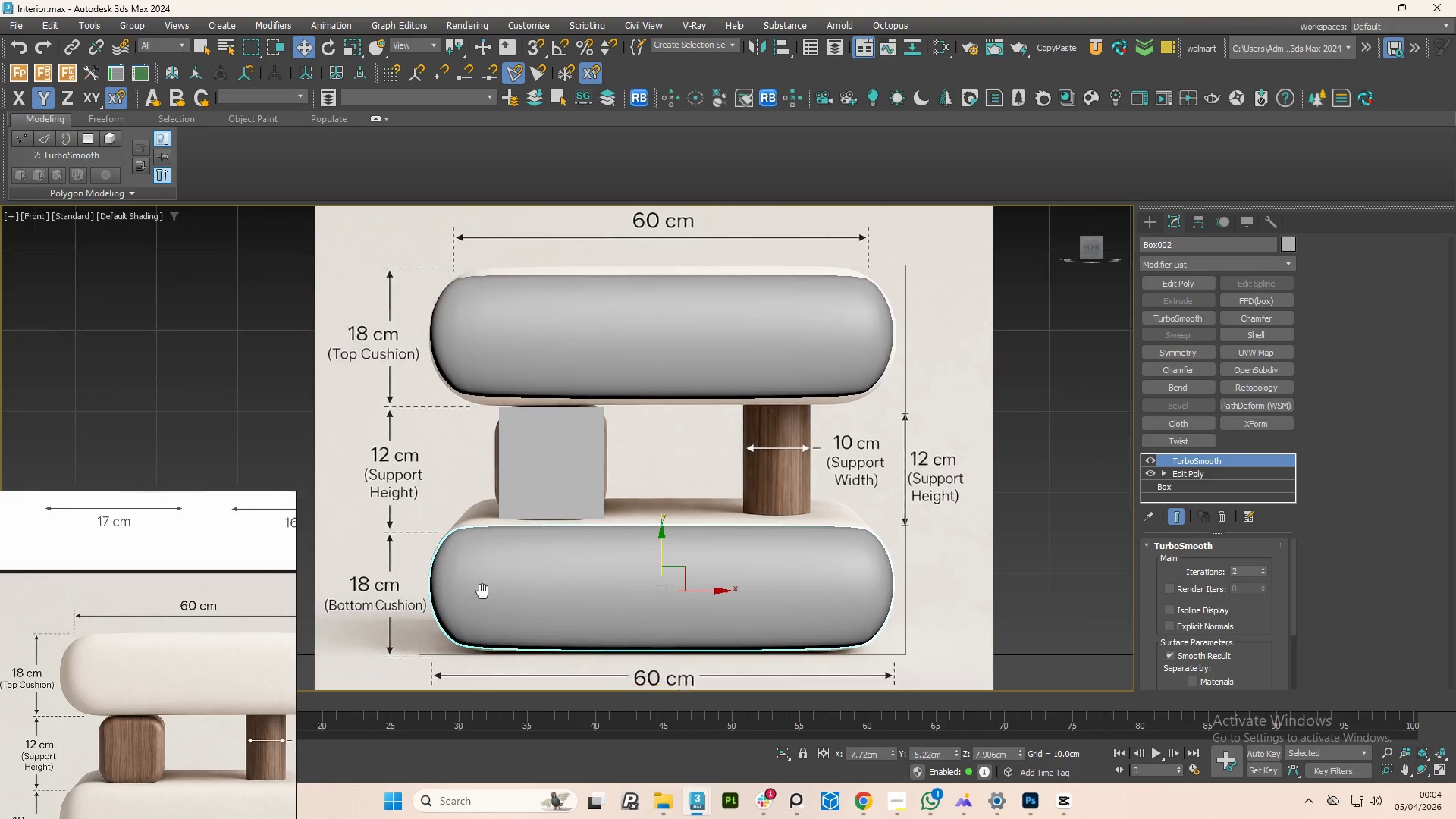 
key(F4)
 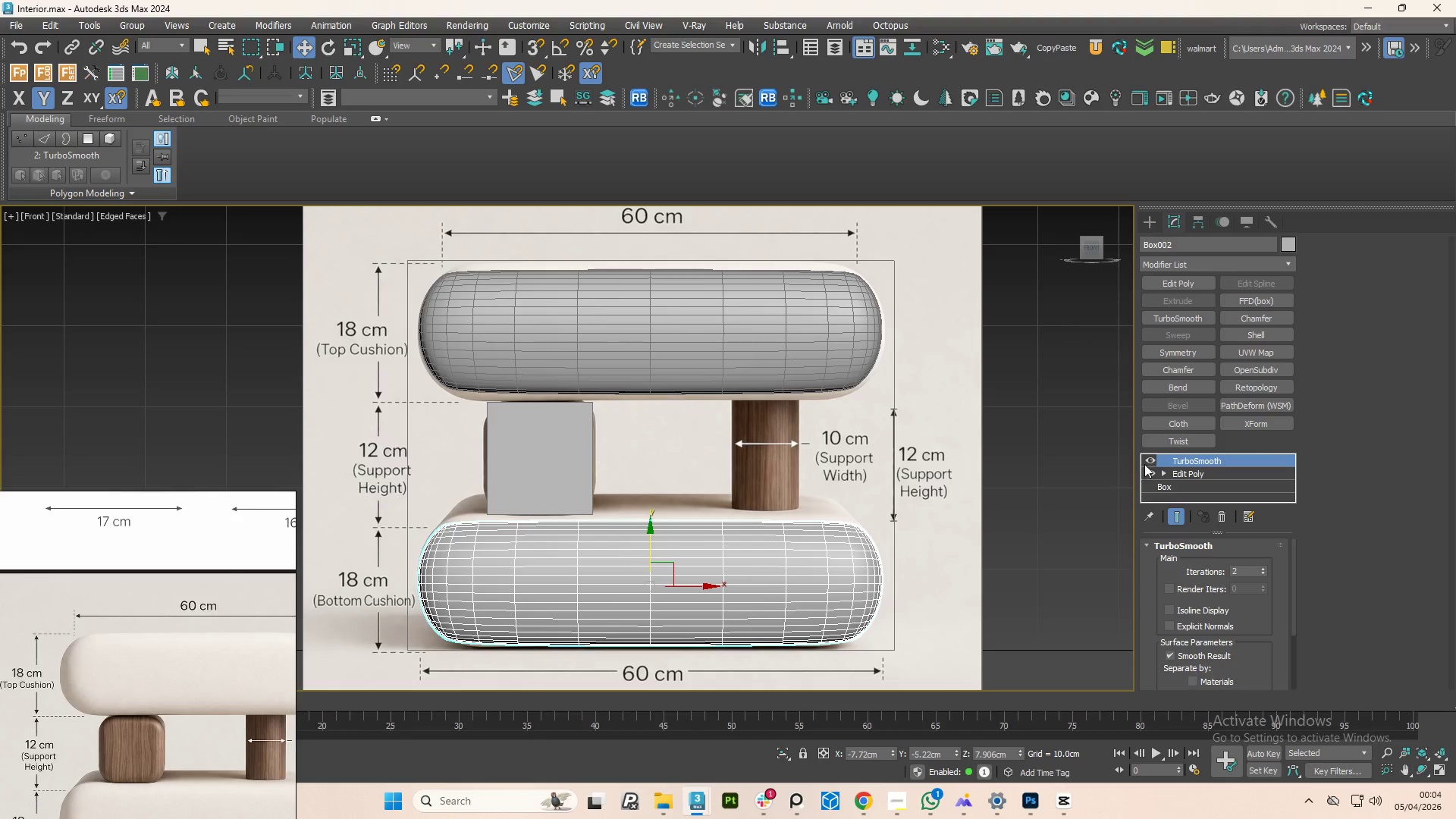 
left_click([1151, 458])
 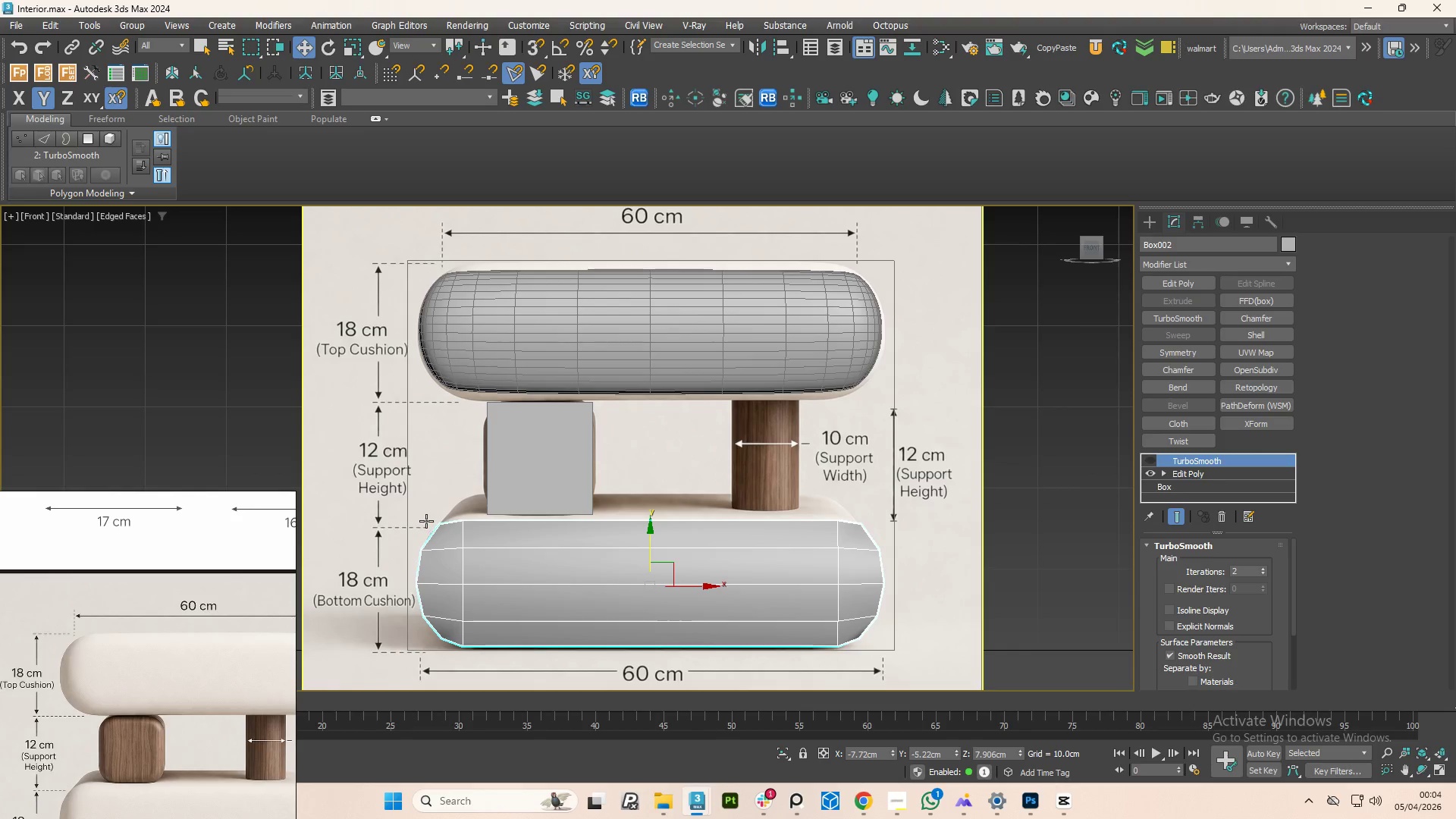 
key(1)
 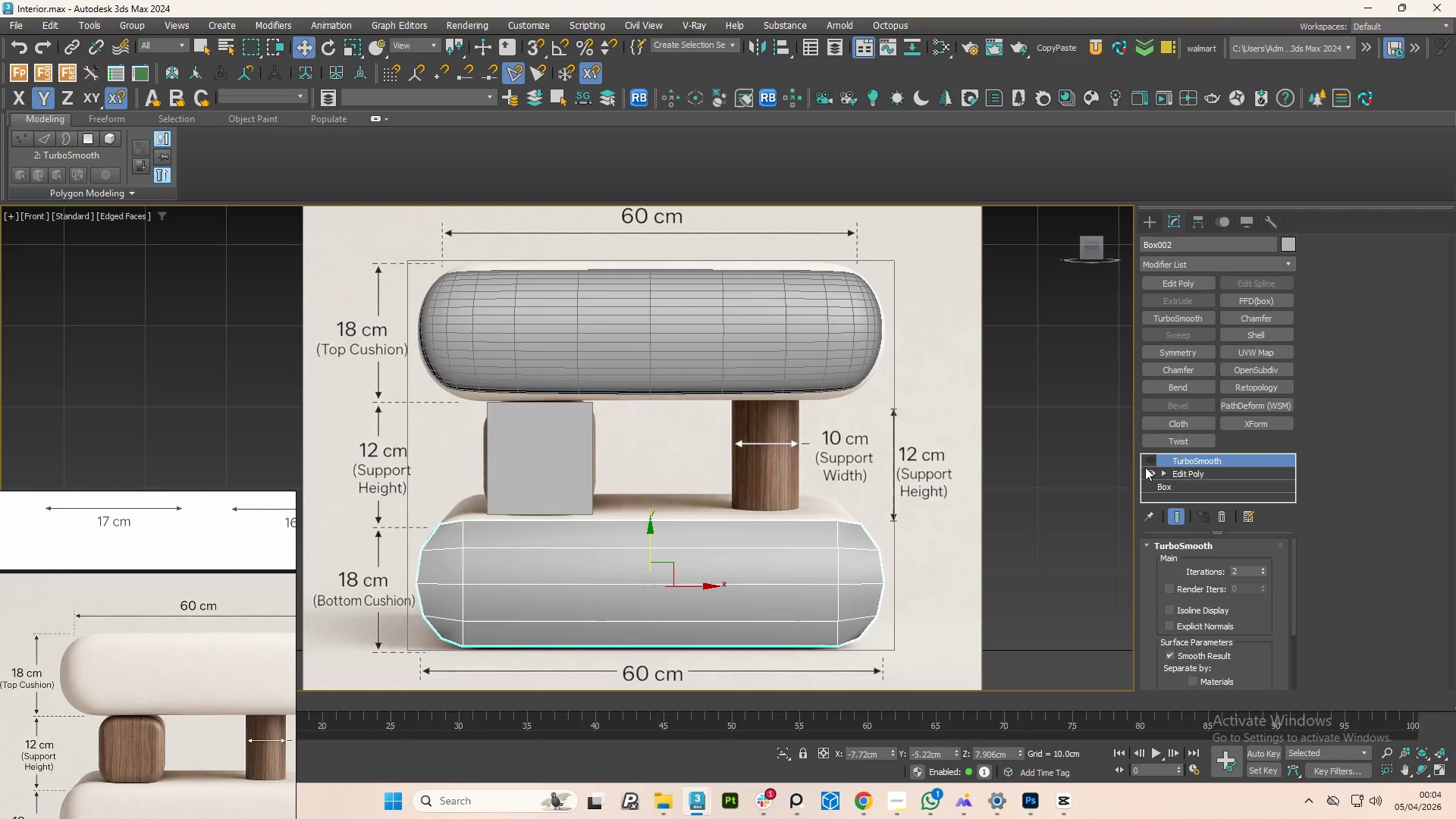 
left_click([1180, 473])
 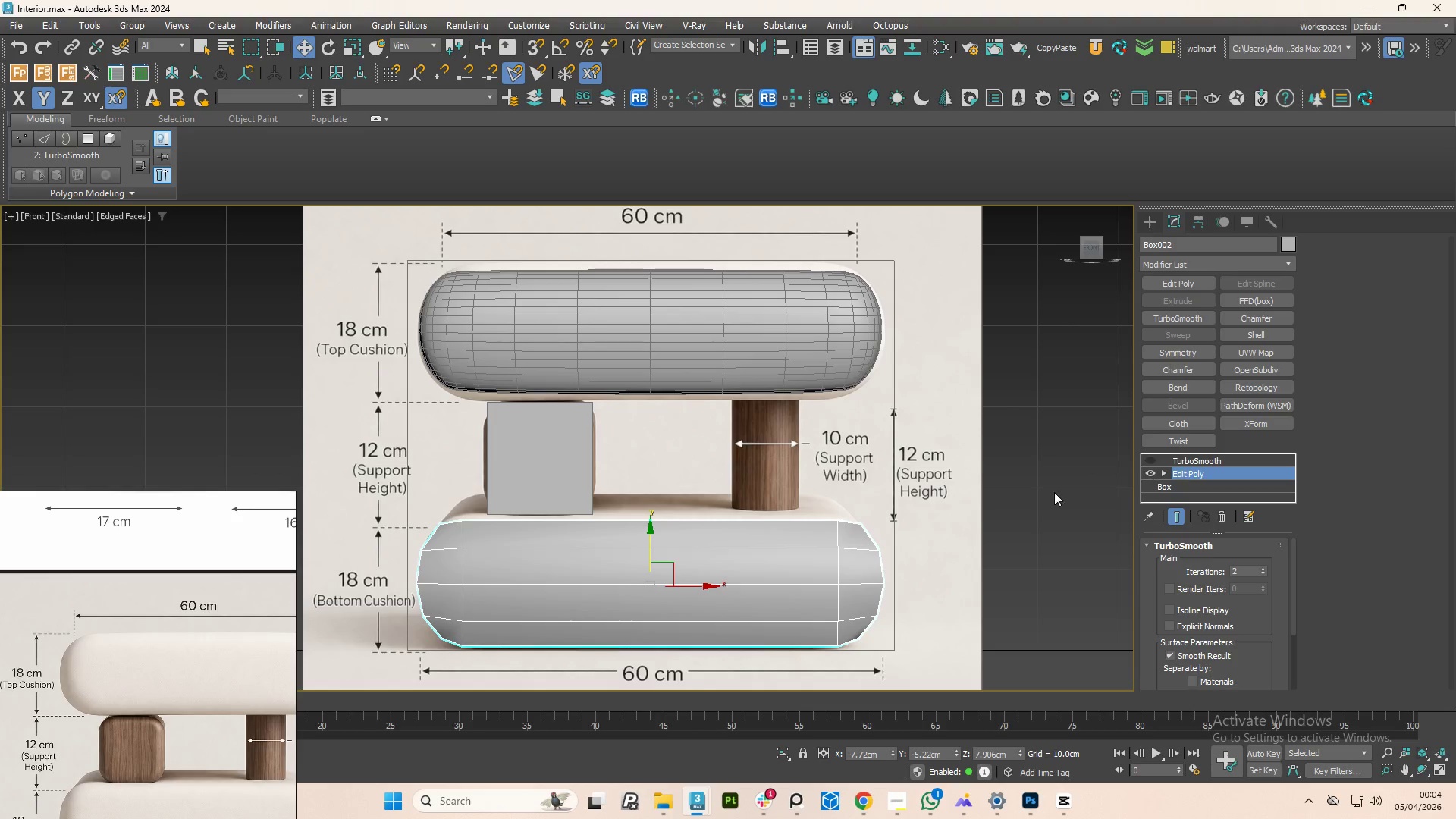 
key(1)
 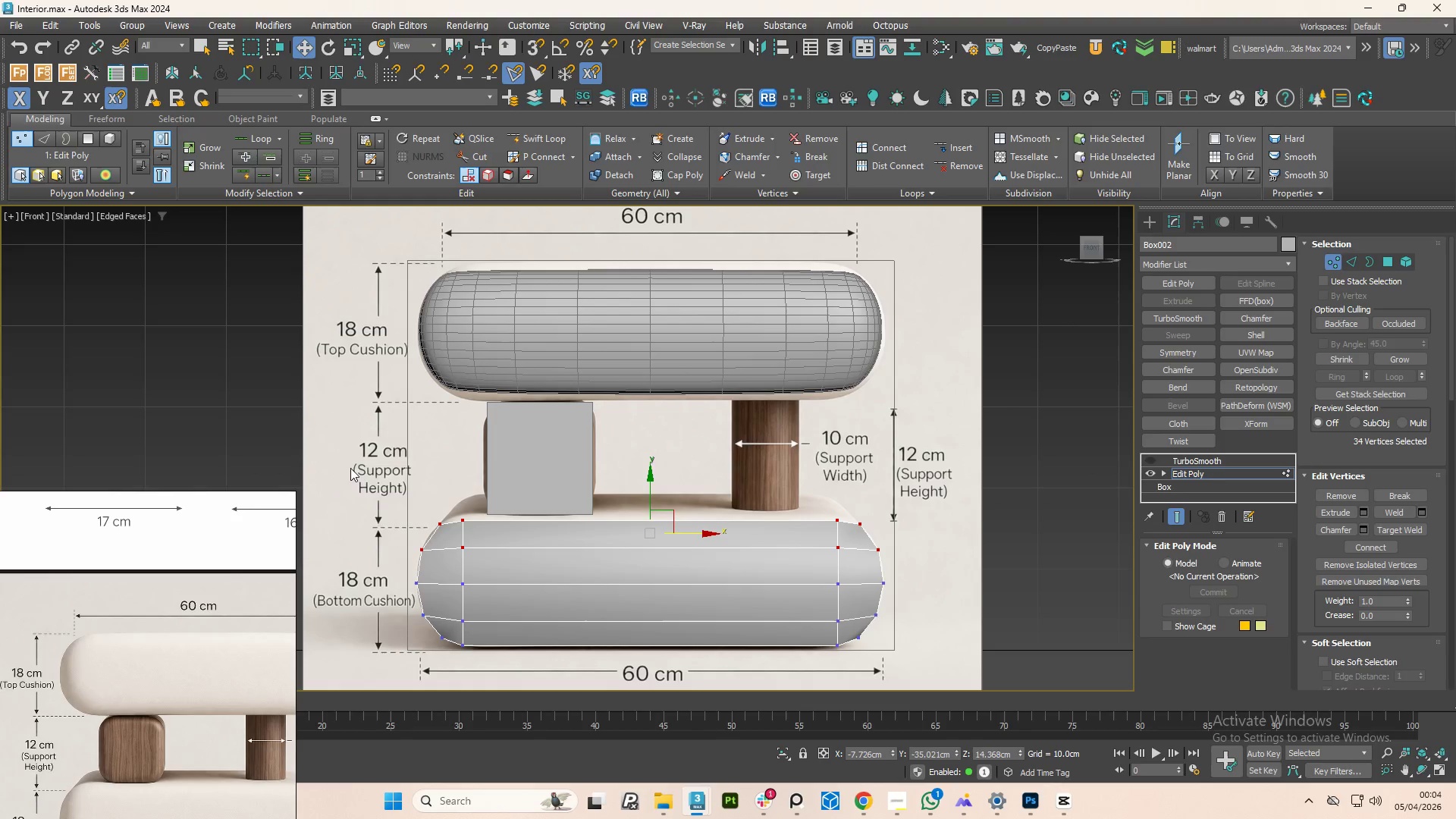 
left_click_drag(start_coordinate=[382, 453], to_coordinate=[954, 570])
 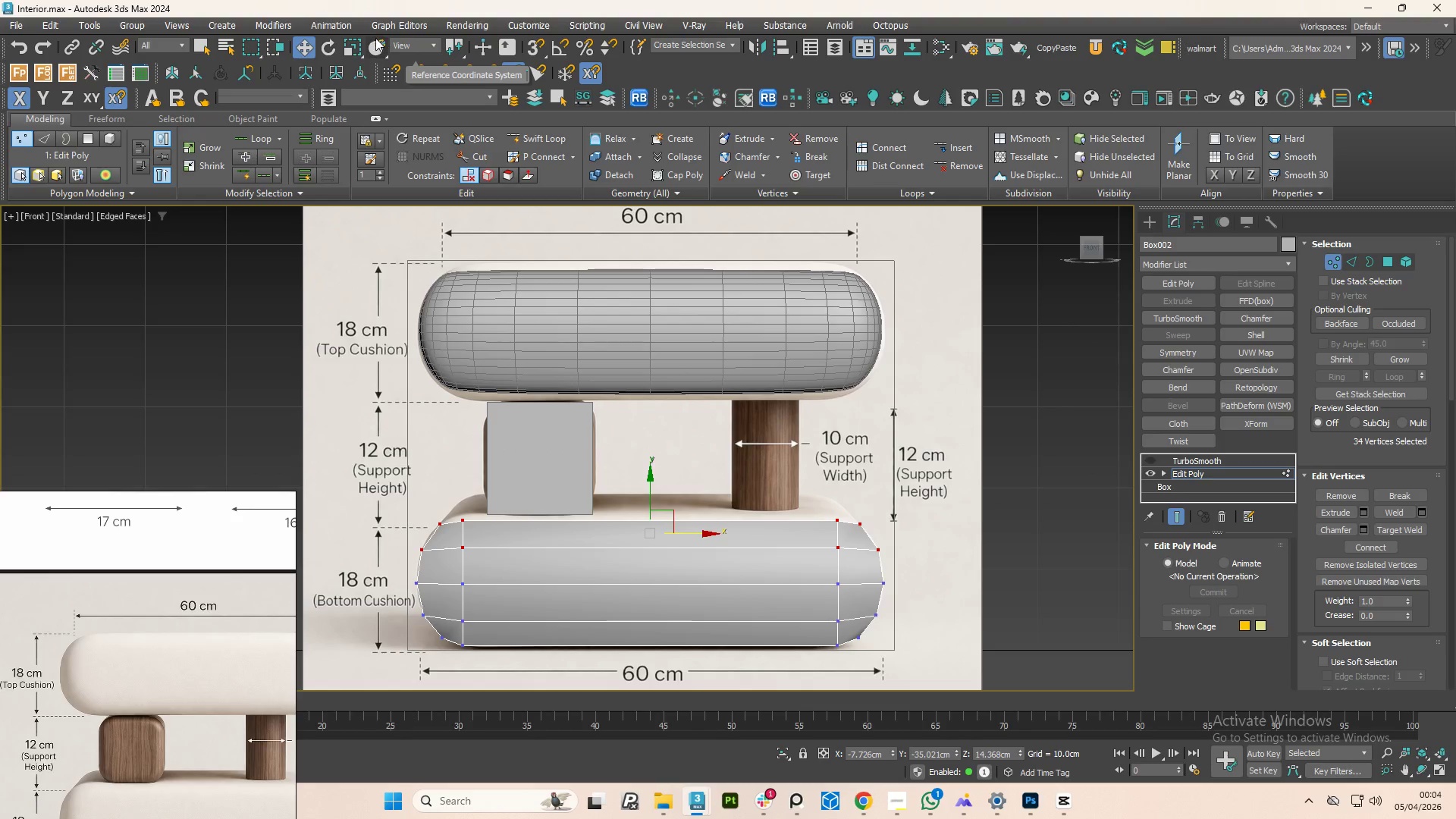 
right_click([306, 45])
 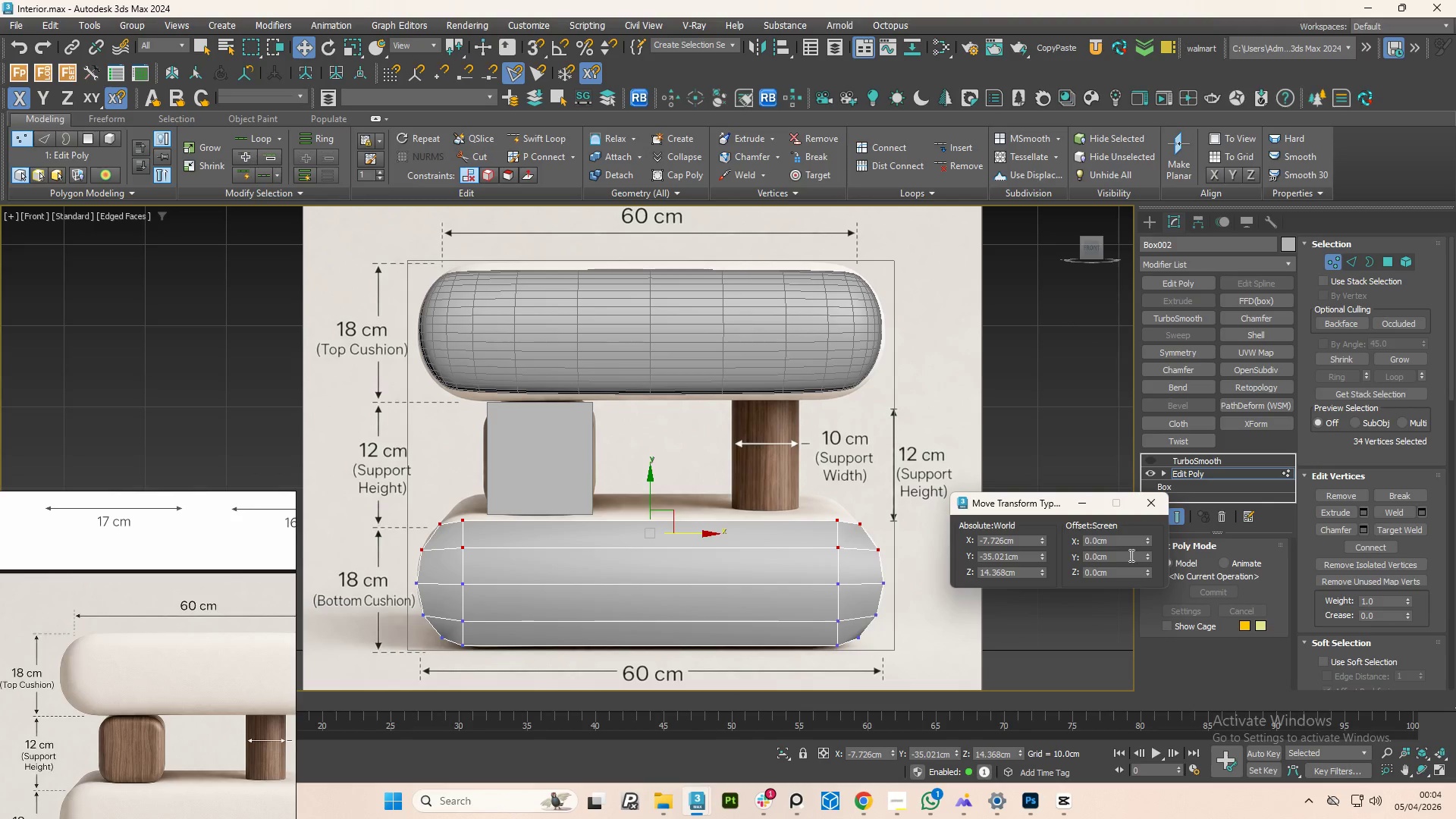 
double_click([1121, 560])
 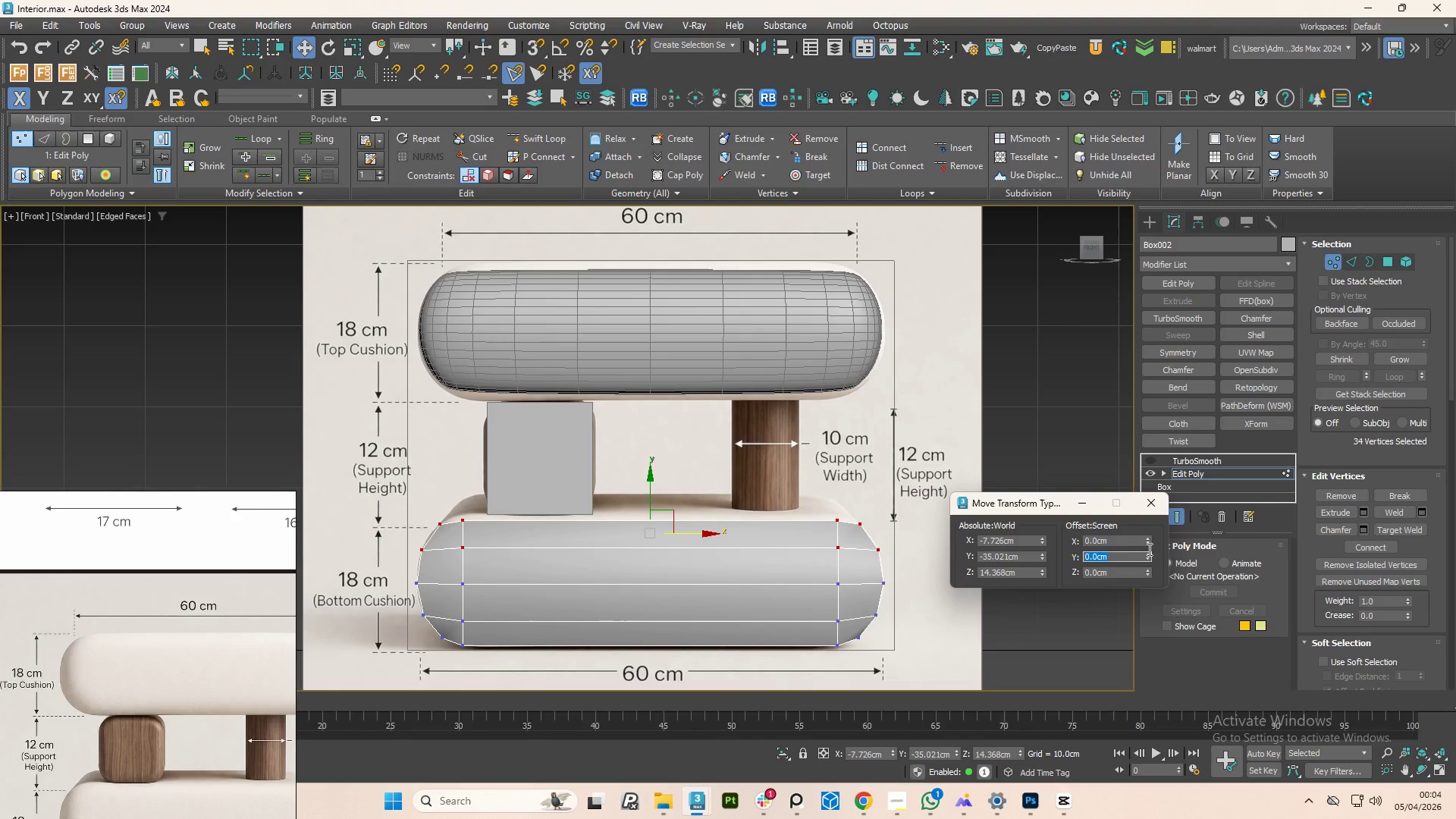 
key(Numpad5)
 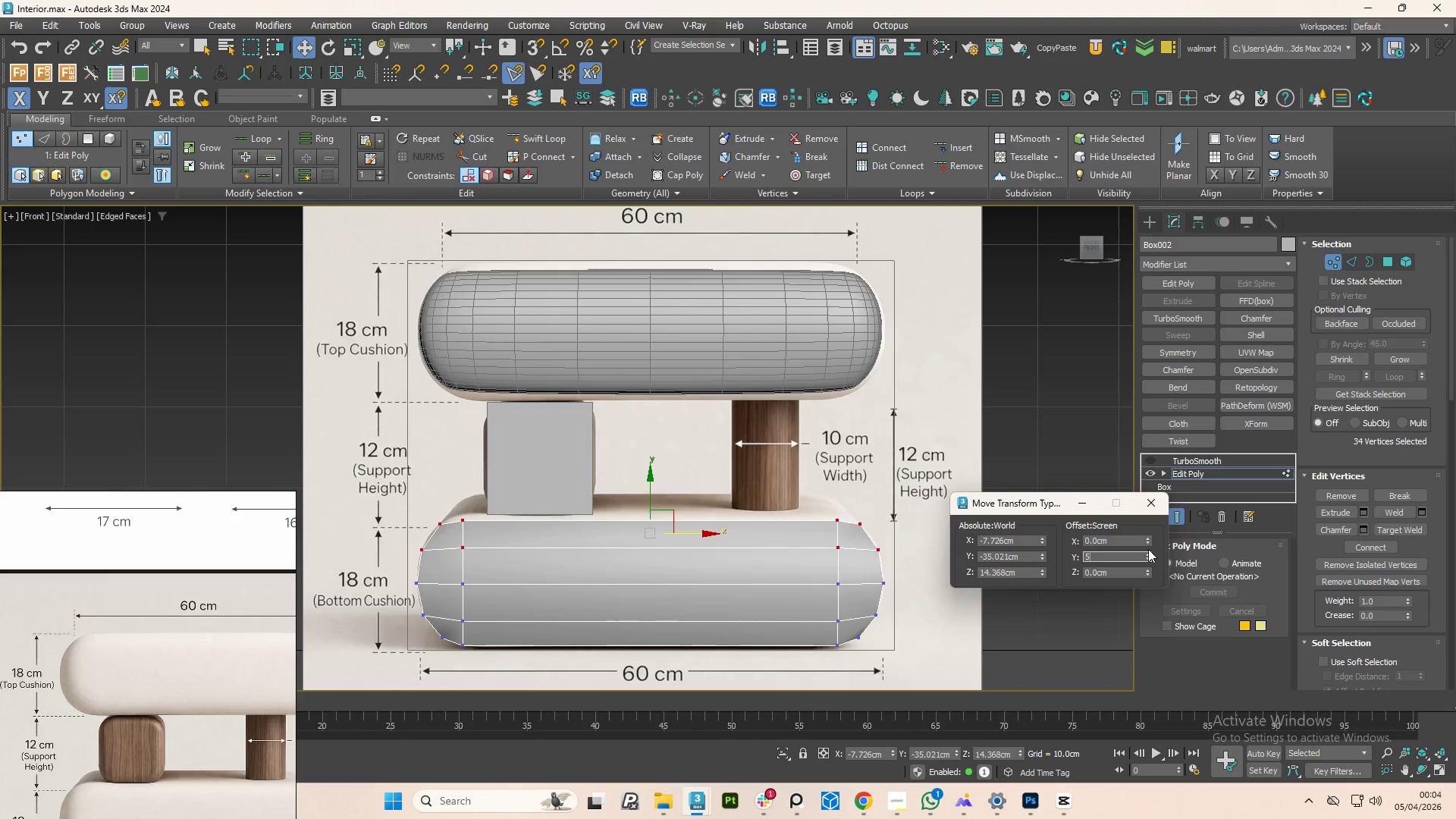 
key(NumpadEnter)
 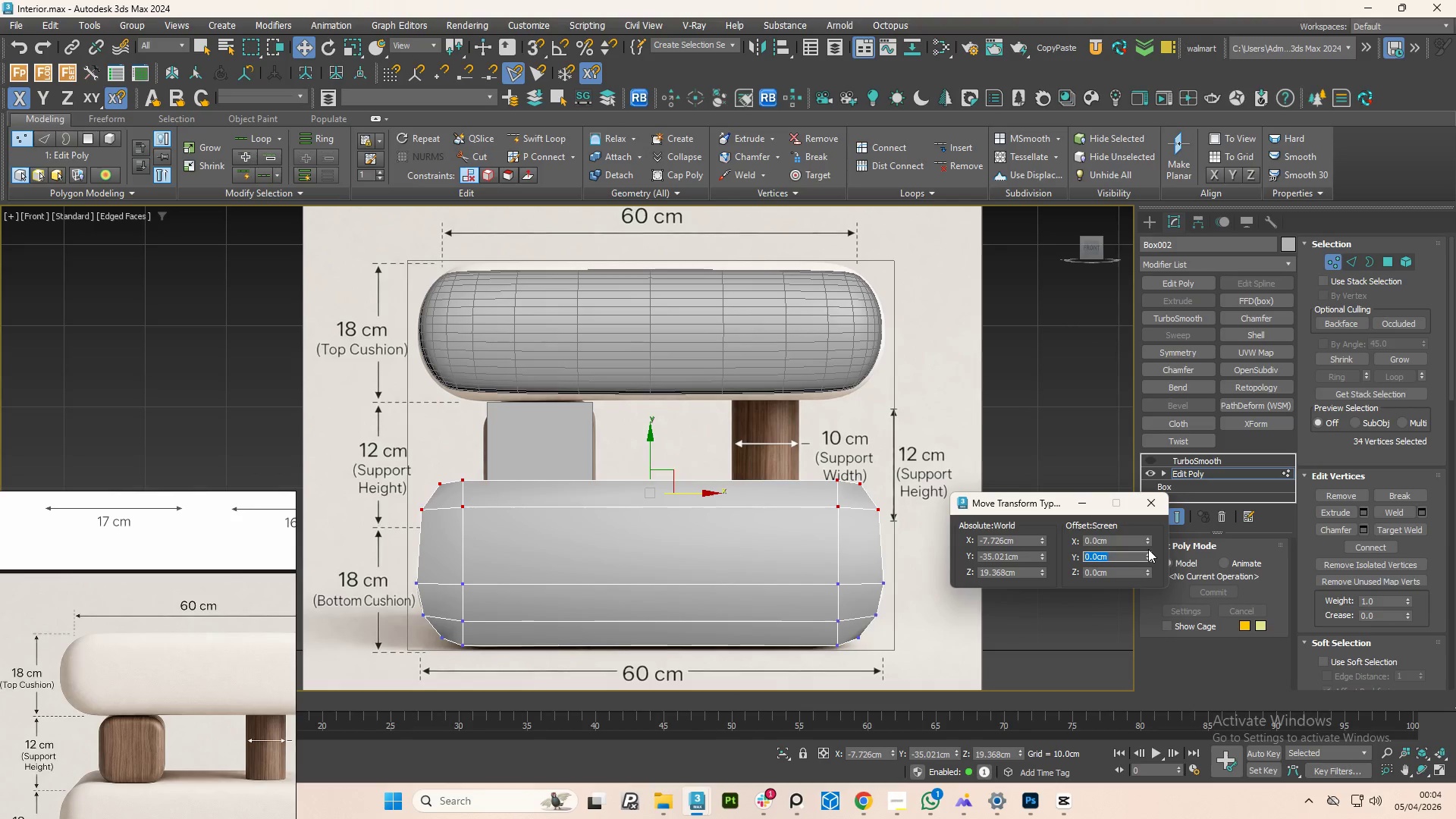 
key(Control+Z)
 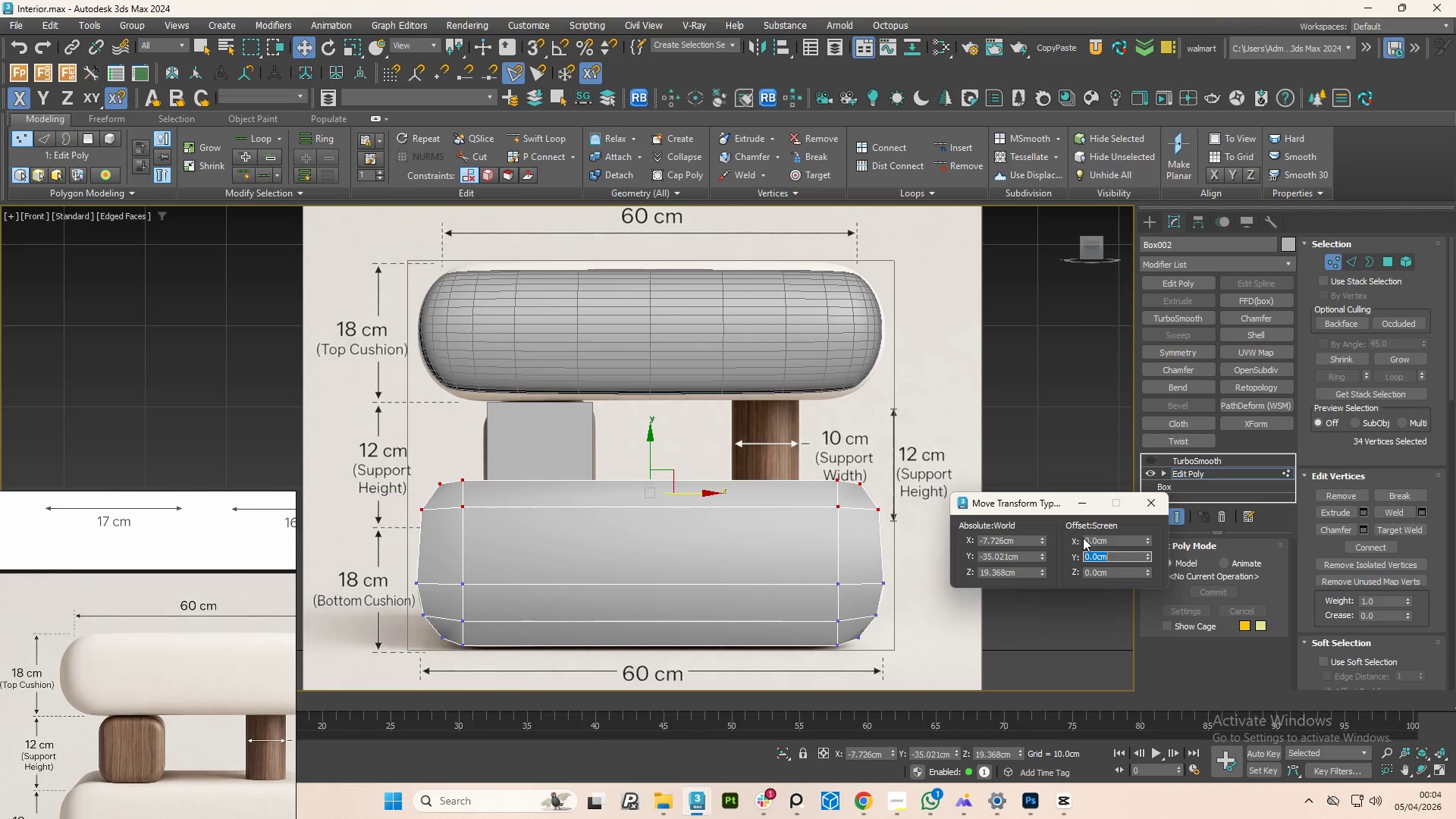 
key(Control+Z)
 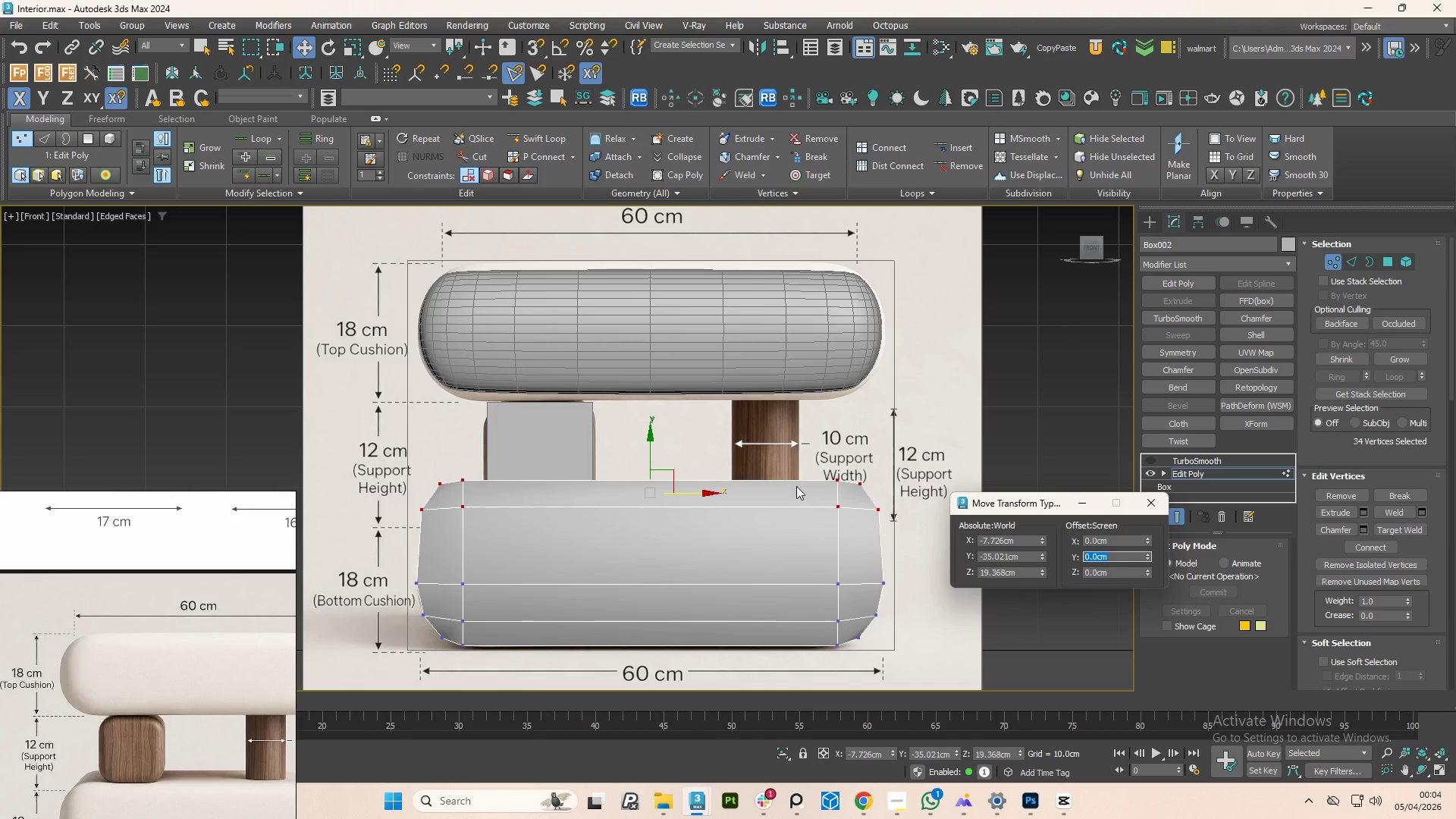 
left_click([792, 484])
 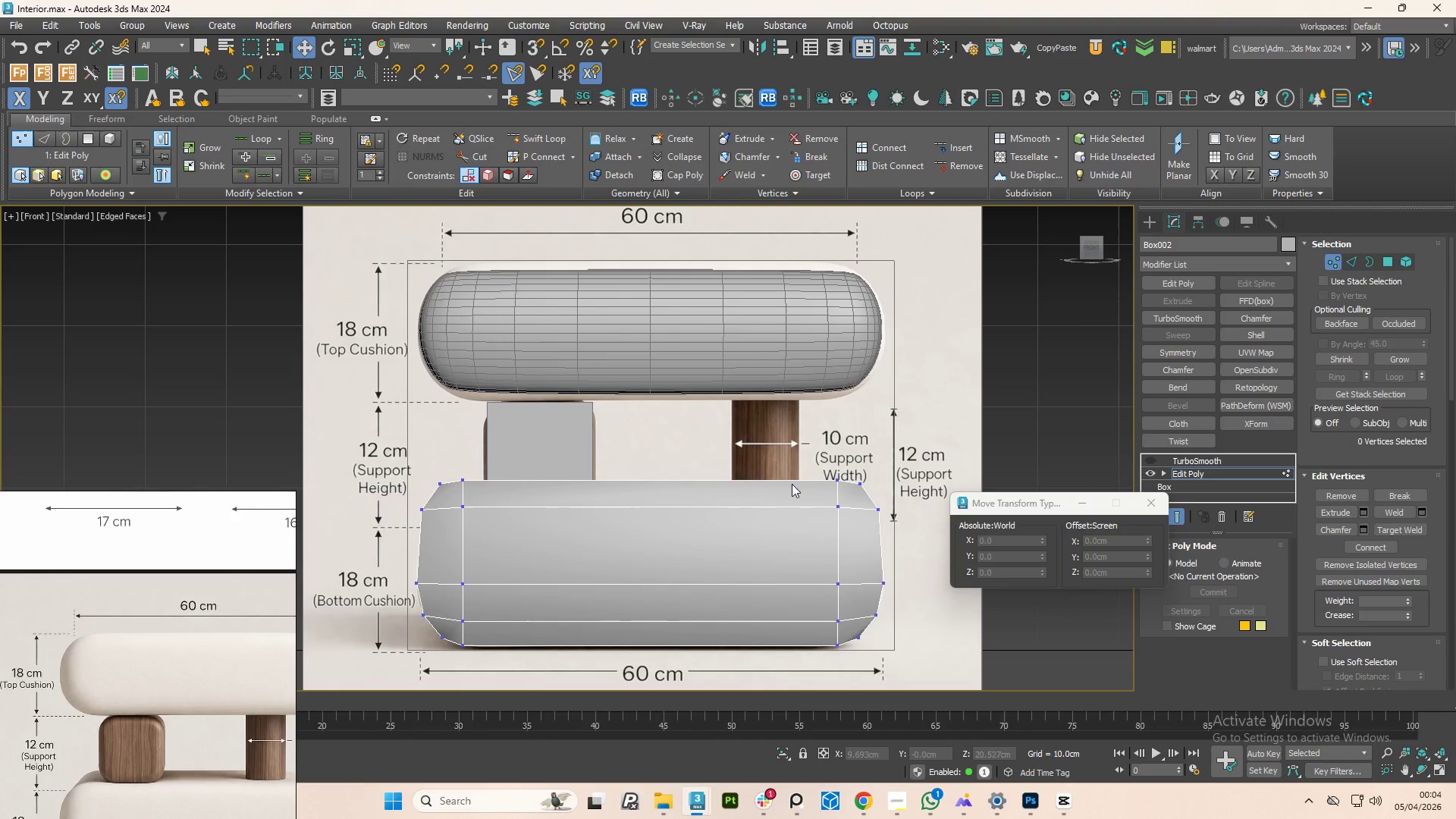 
key(Control+Z)
 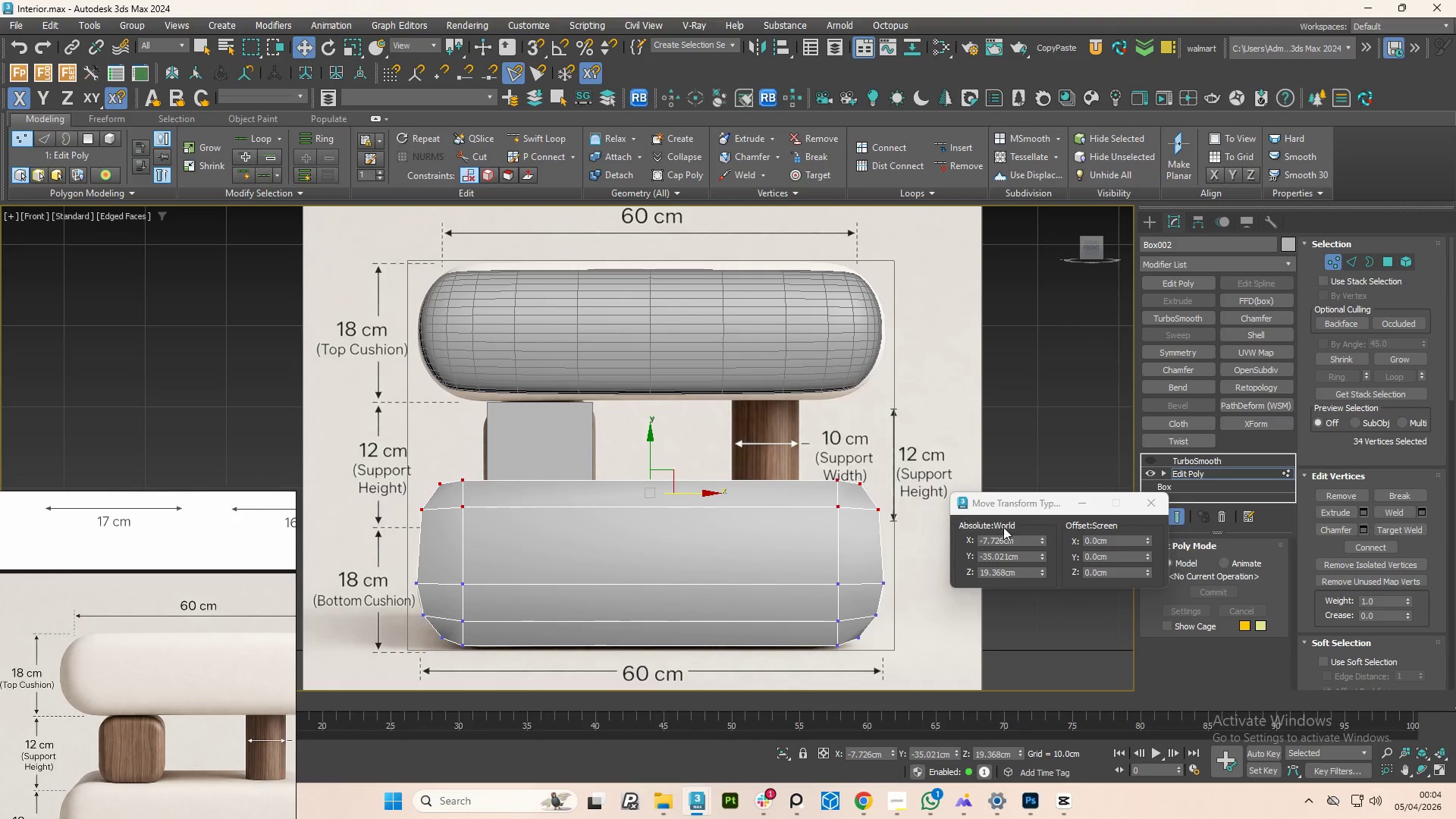 
key(Control+Z)
 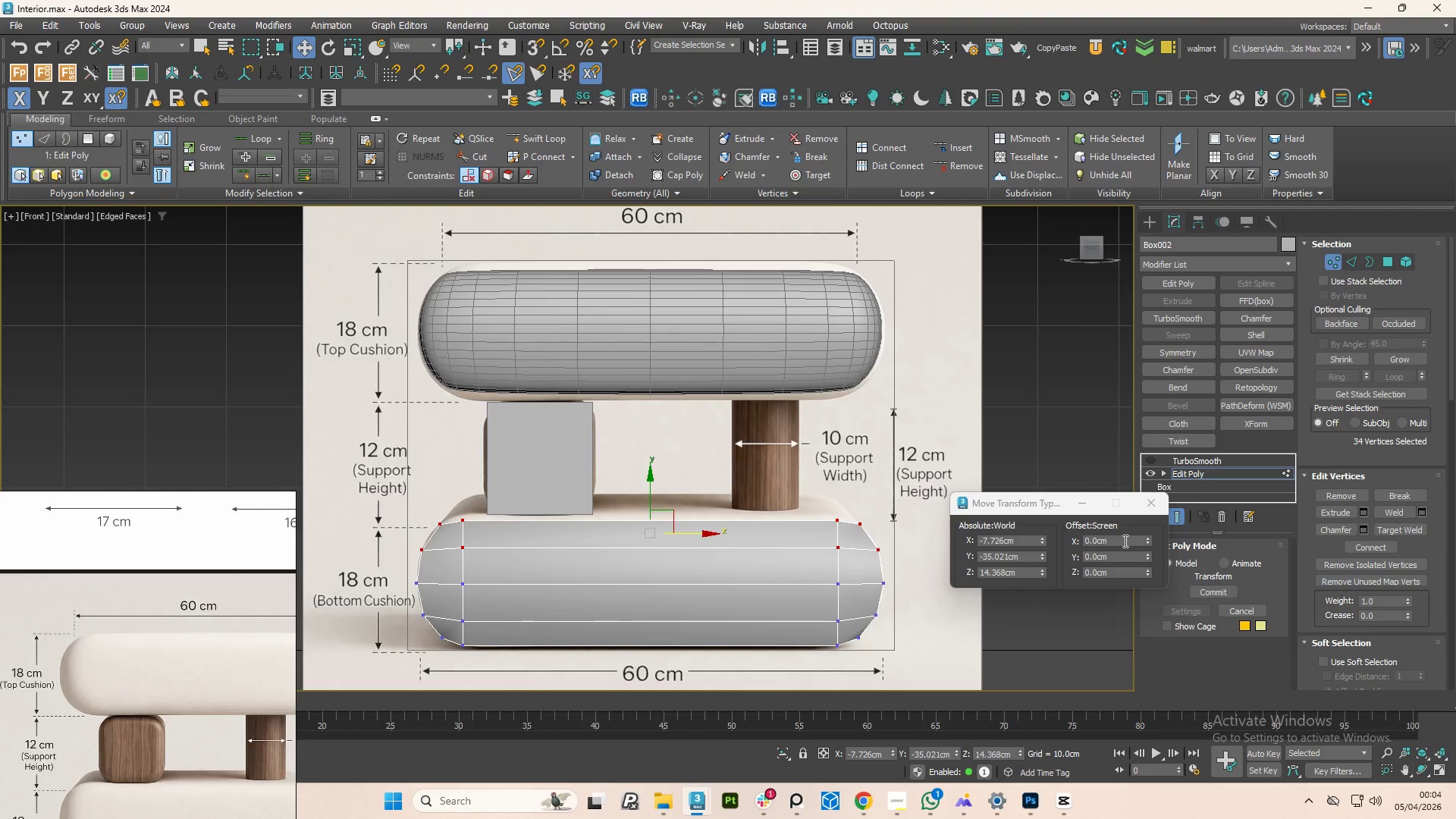 
double_click([1124, 541])
 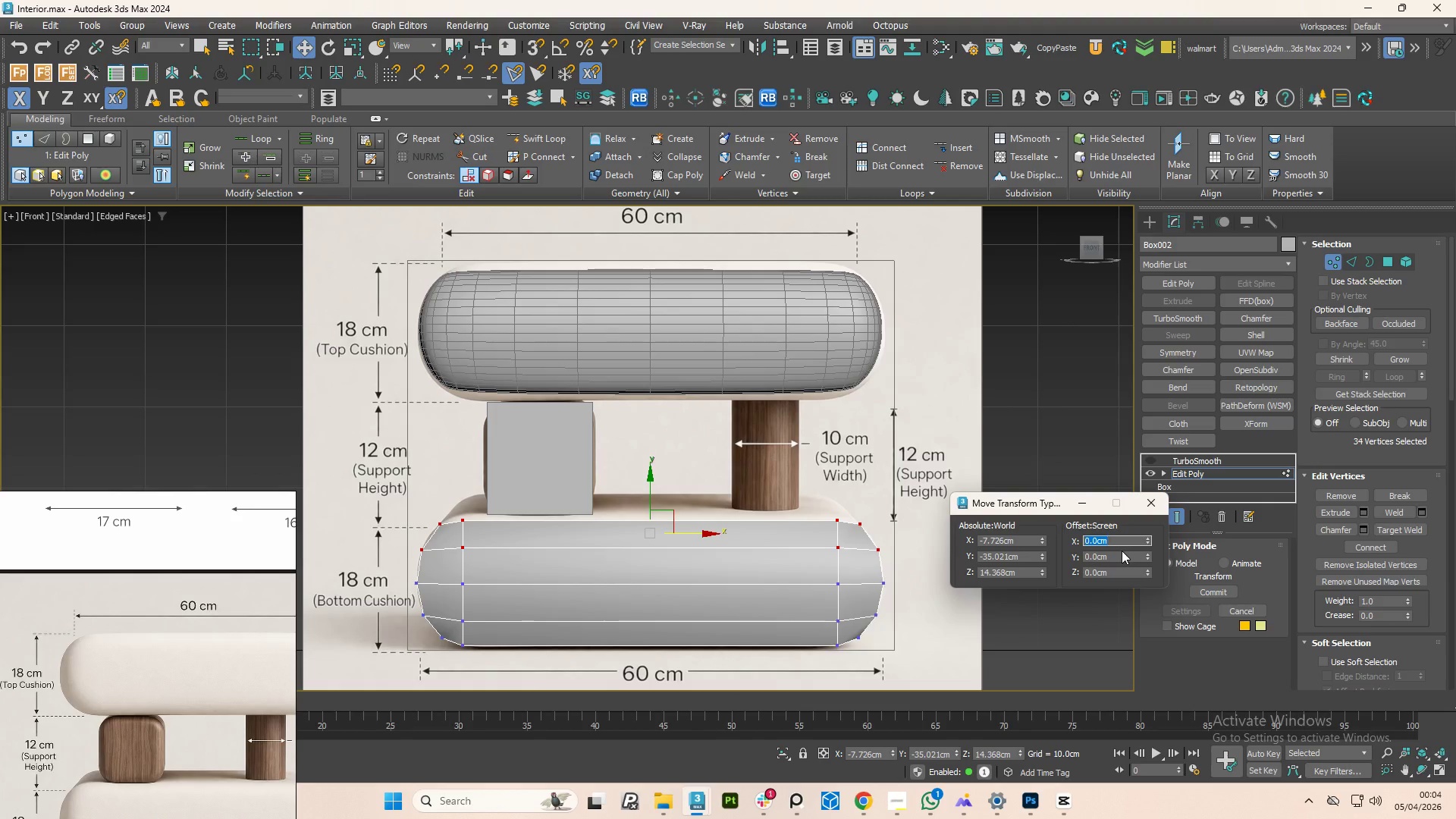 
left_click([1122, 551])
 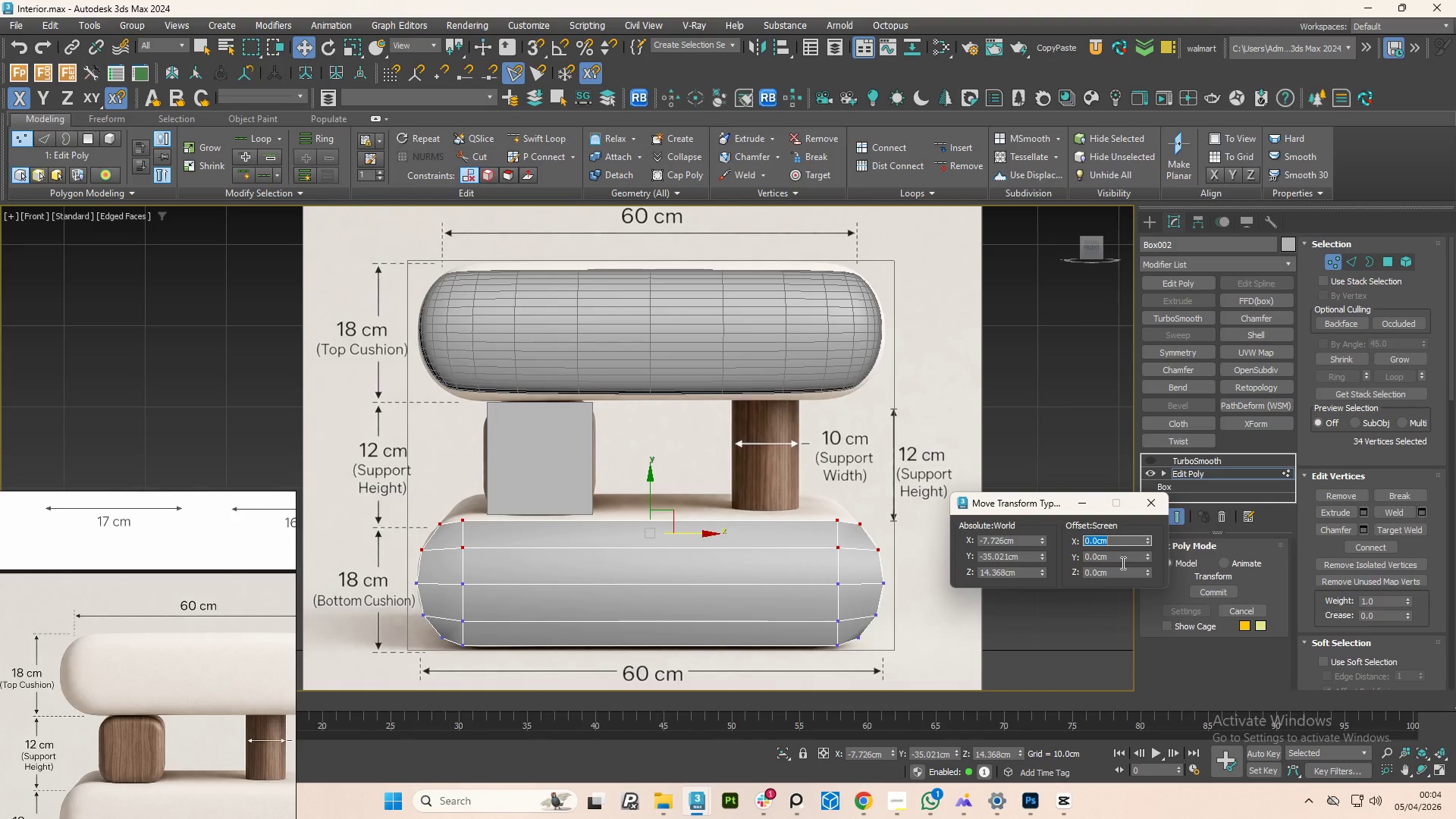 
double_click([1122, 563])
 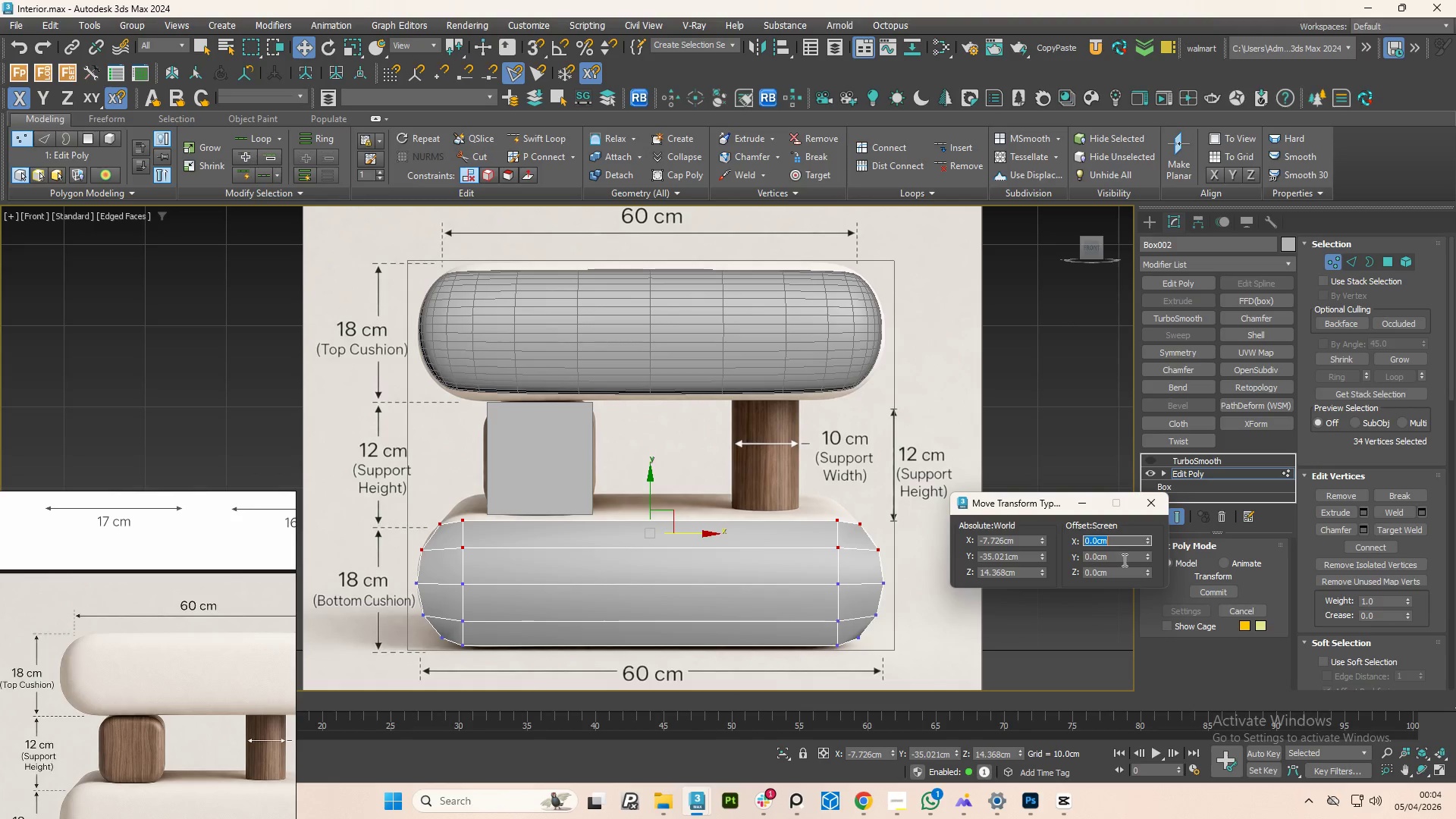 
double_click([1123, 560])
 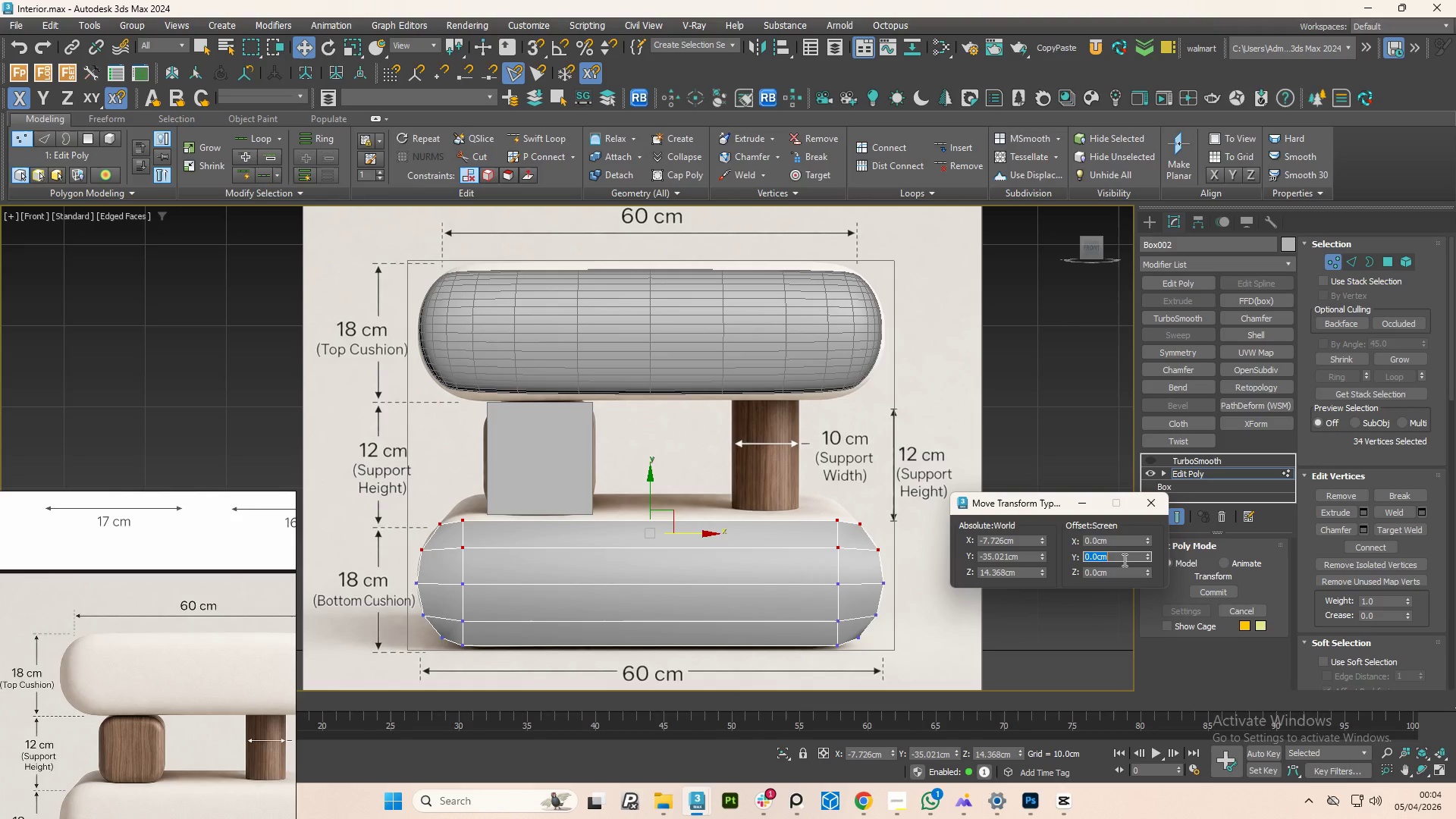 
key(Numpad1)
 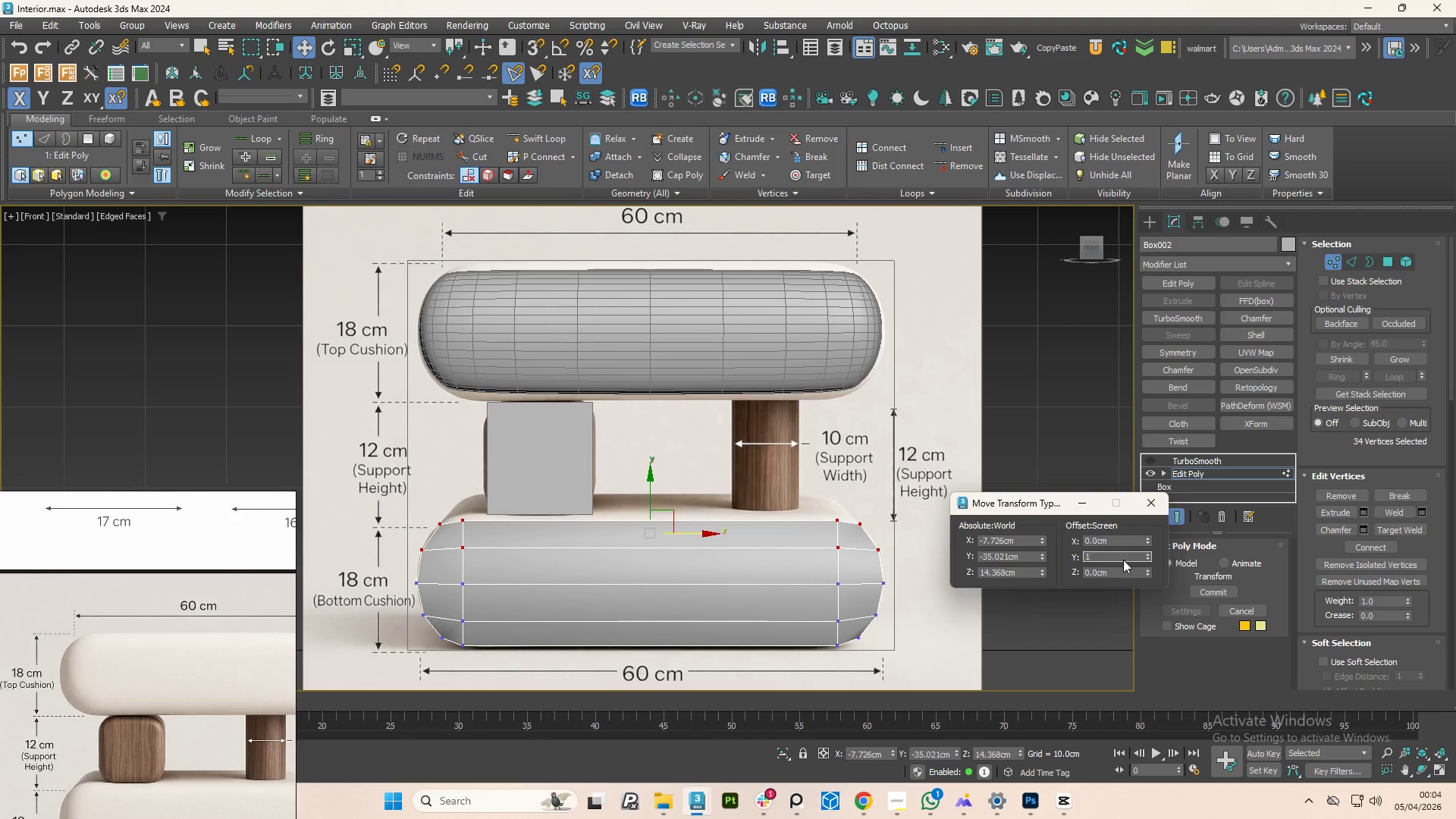 
key(NumpadEnter)
 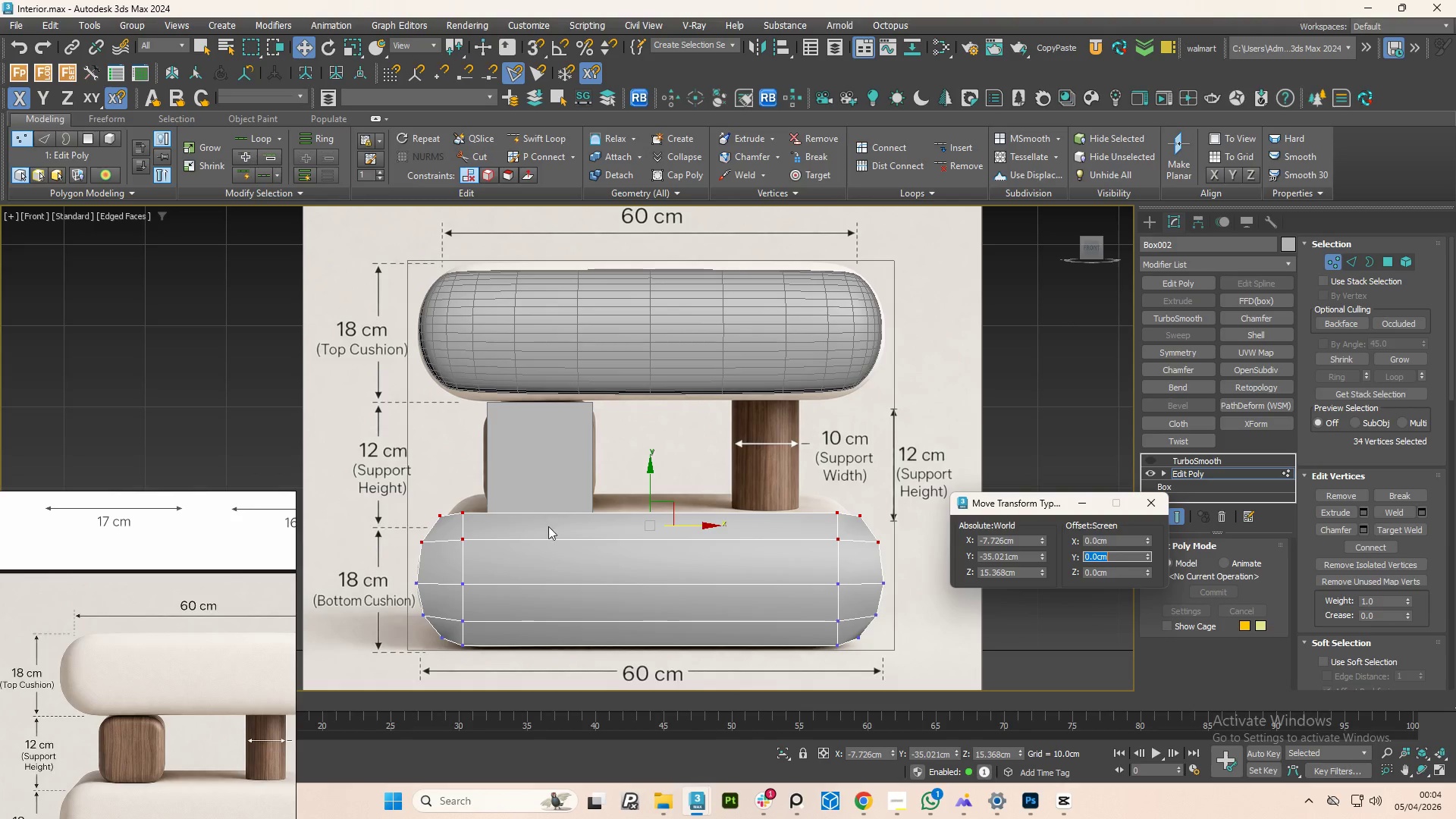 
key(Control+Z)
 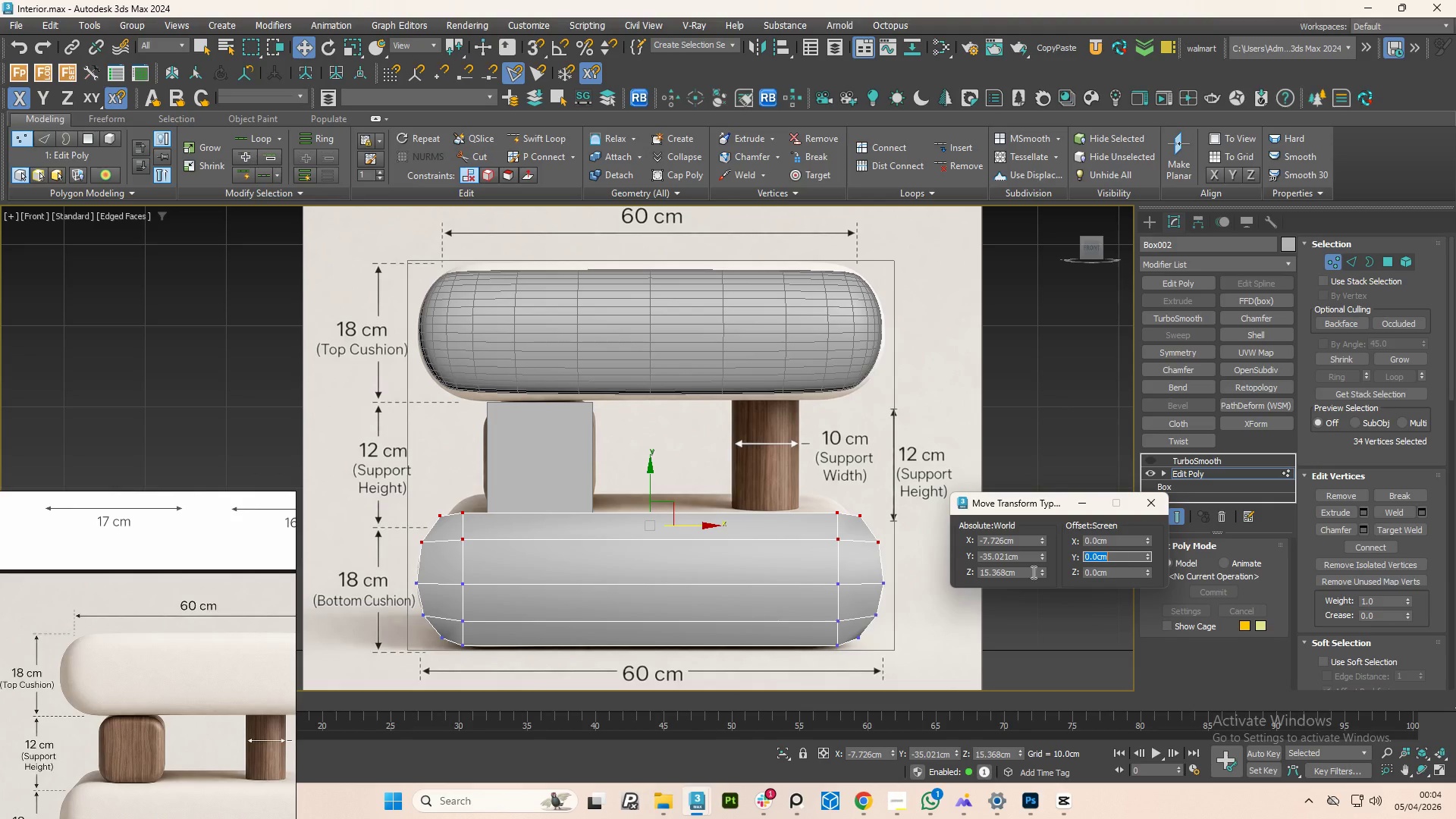 
left_click([1025, 519])
 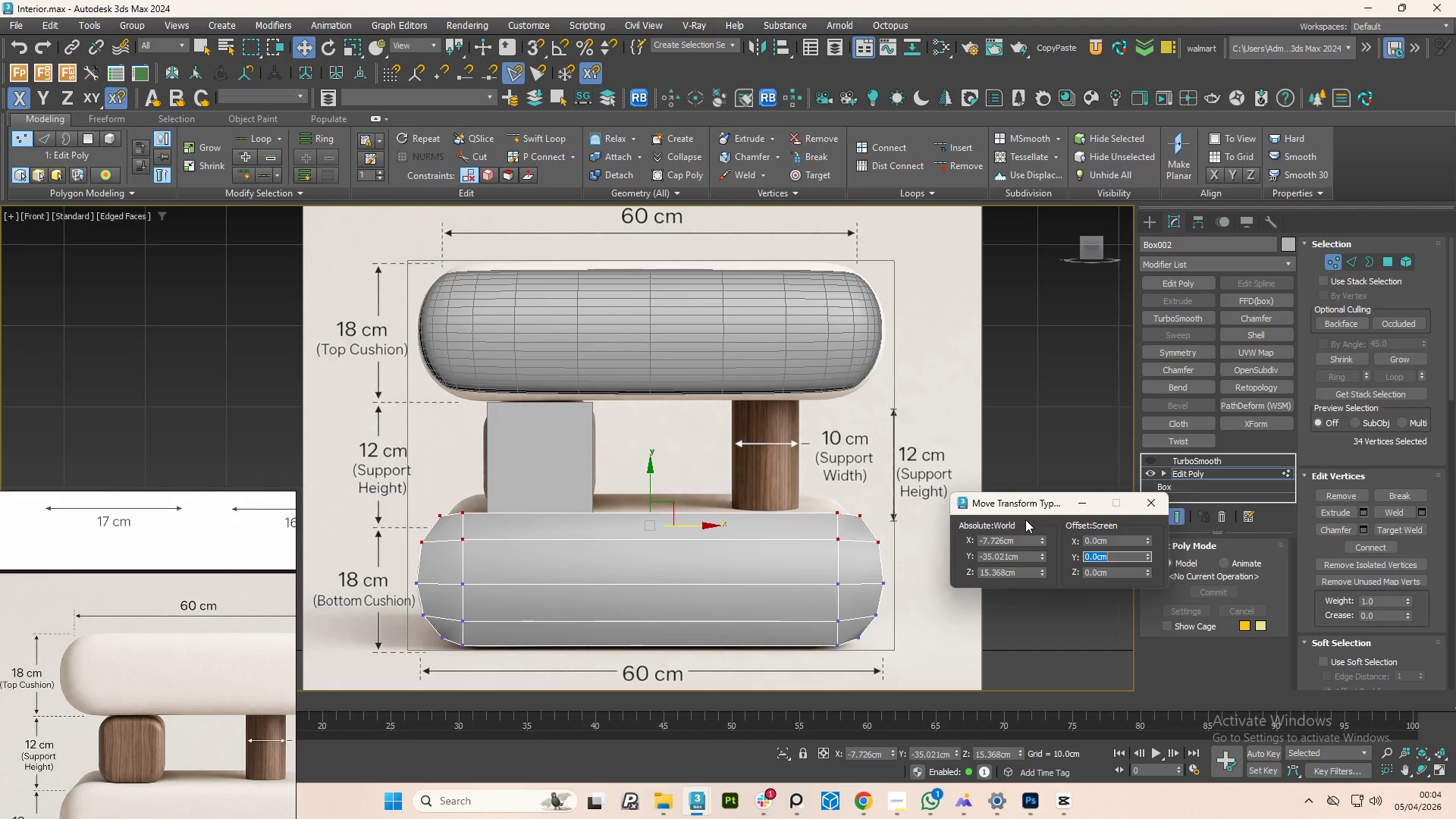 
key(Control+Z)
 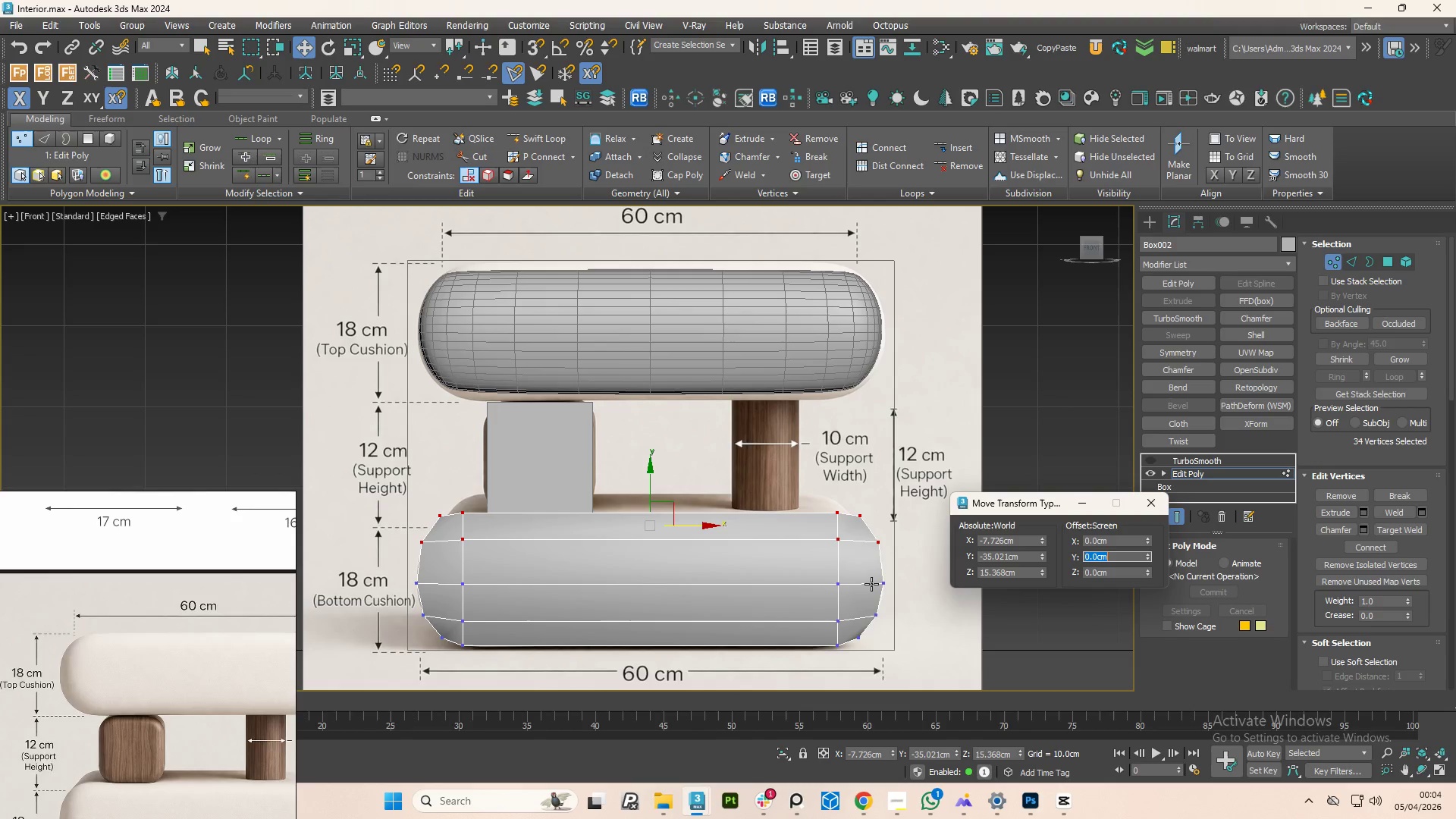 
left_click([869, 584])
 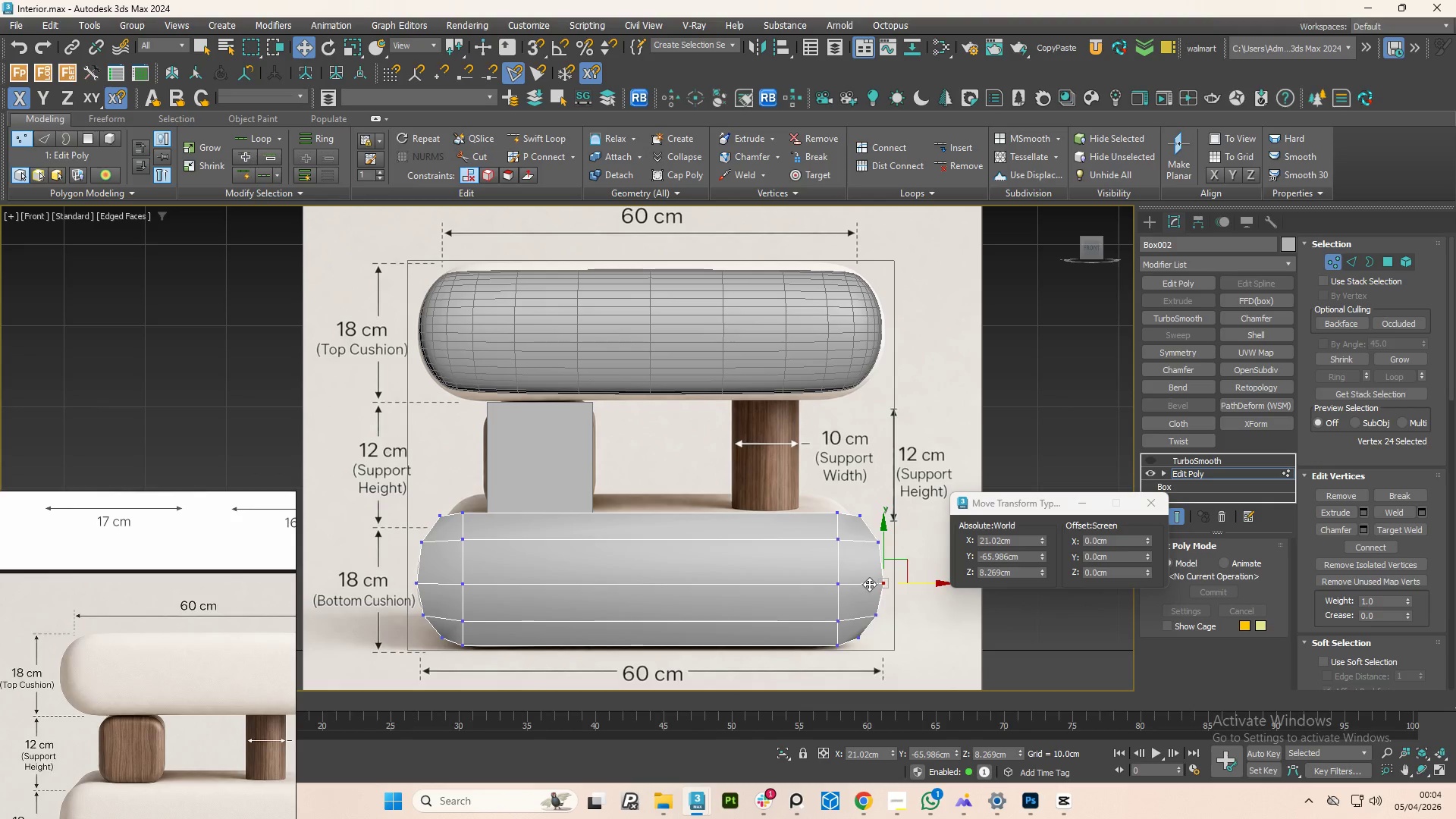 
key(Control+Z)
 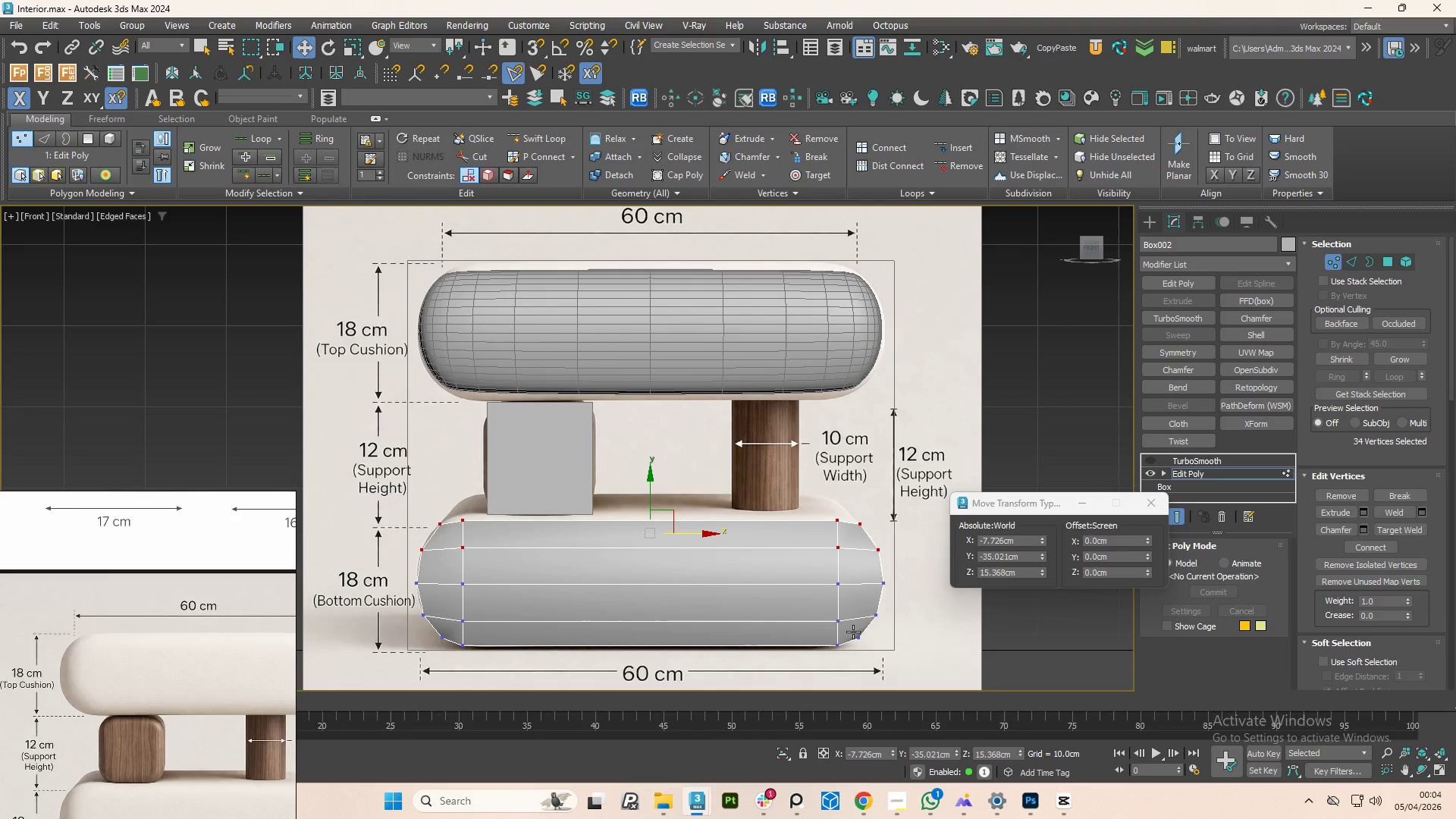 
key(Control+Z)
 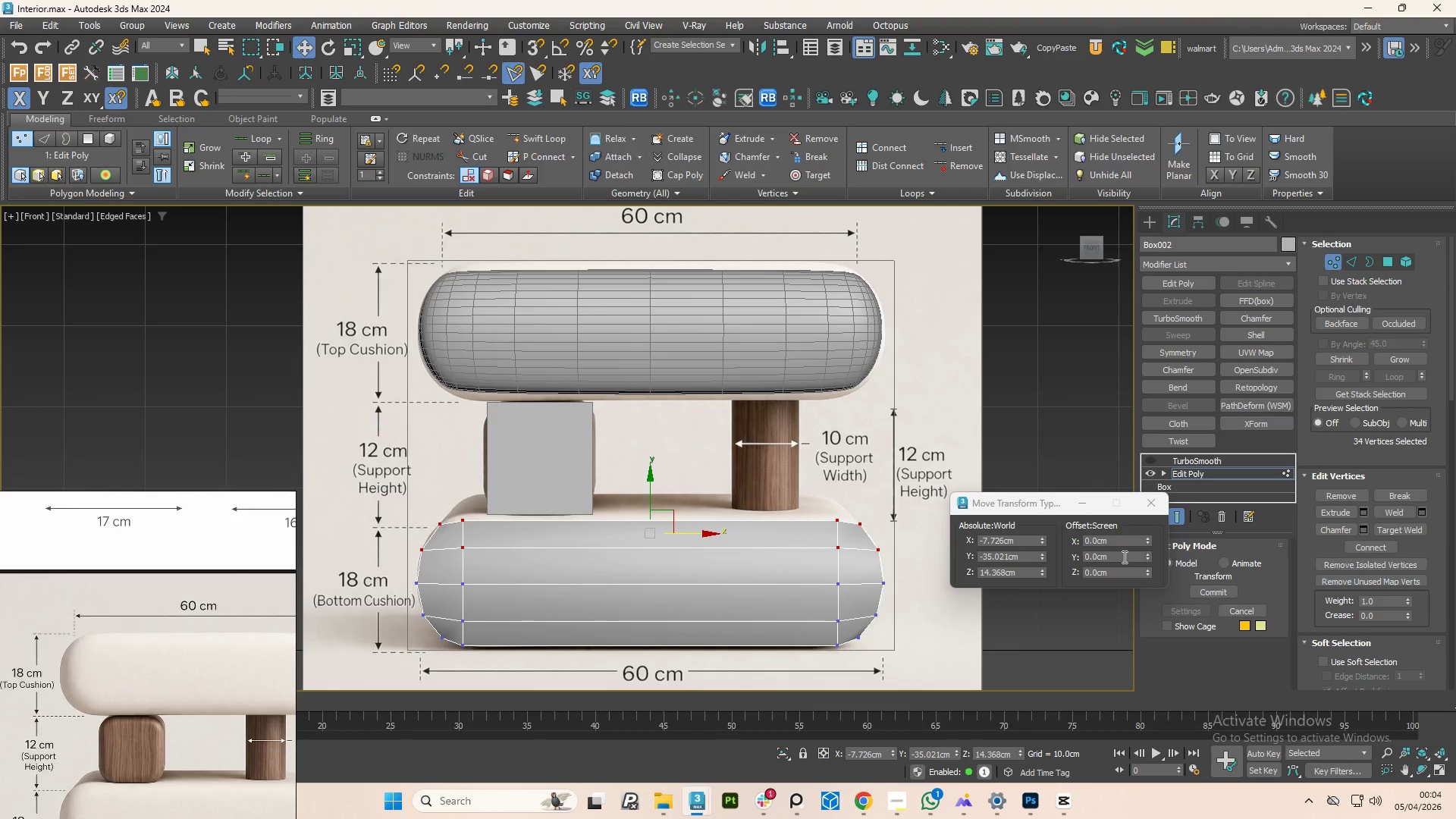 
double_click([1123, 557])
 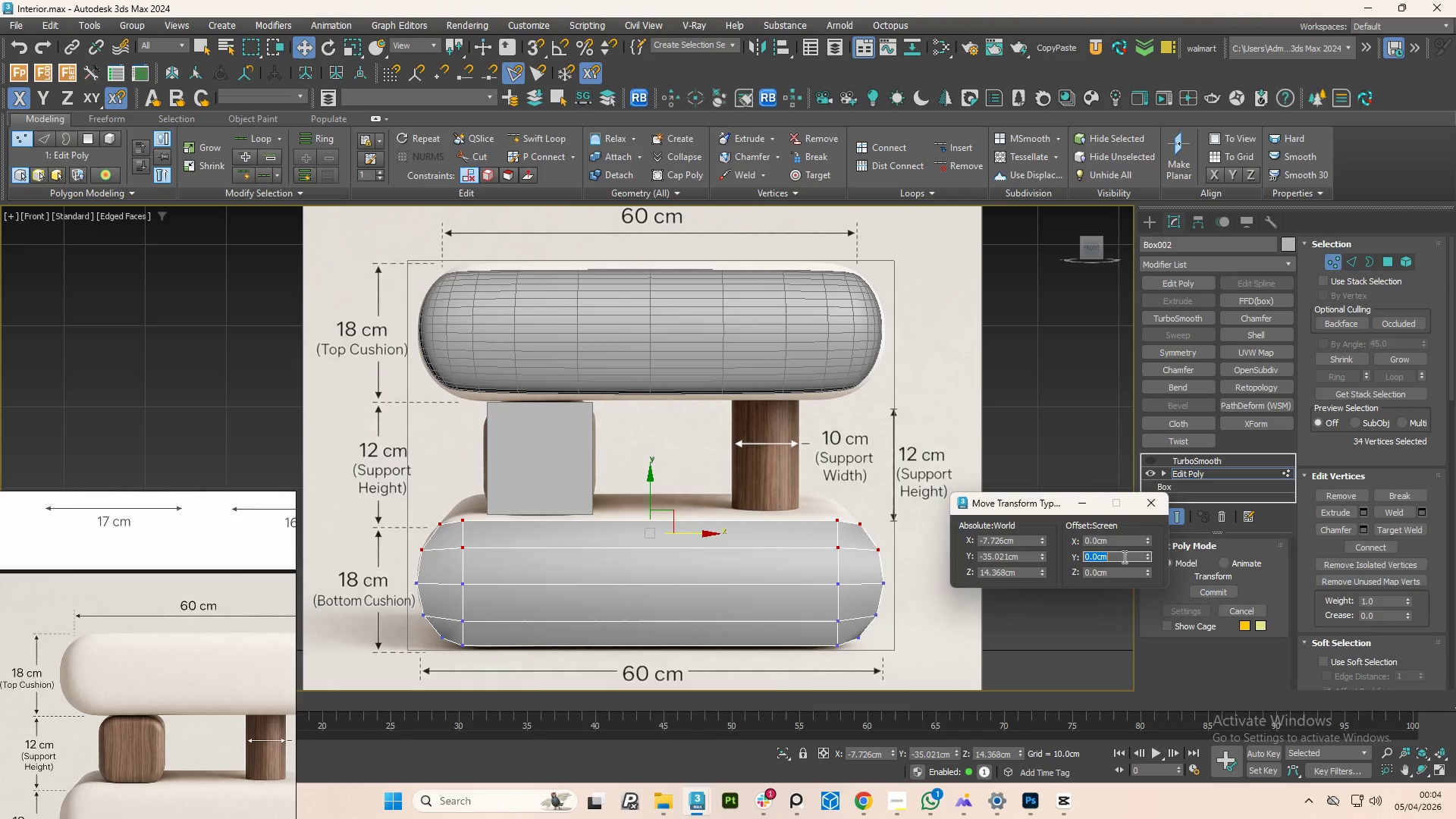 
key(NumpadDecimal)
 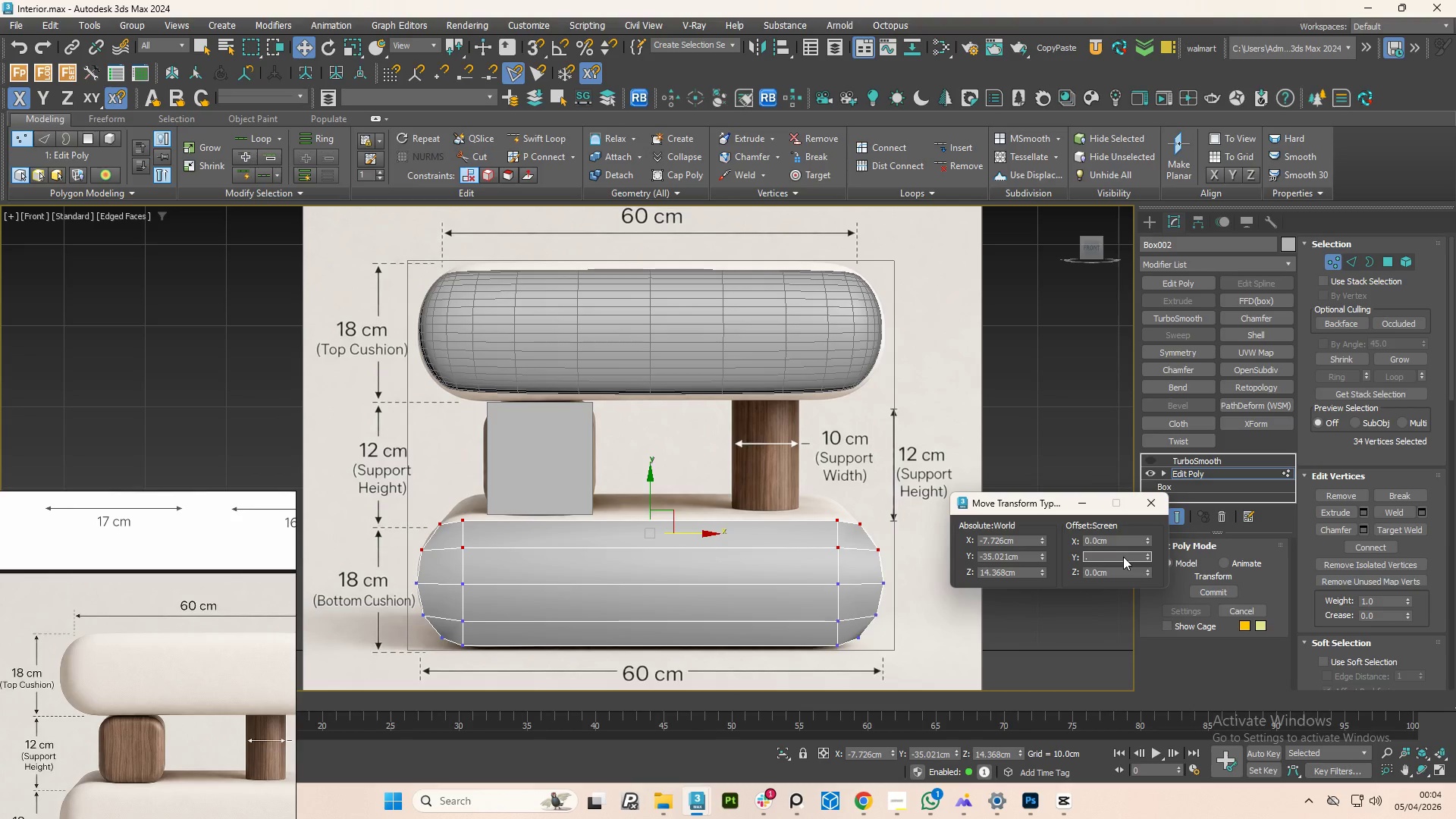 
key(Numpad2)
 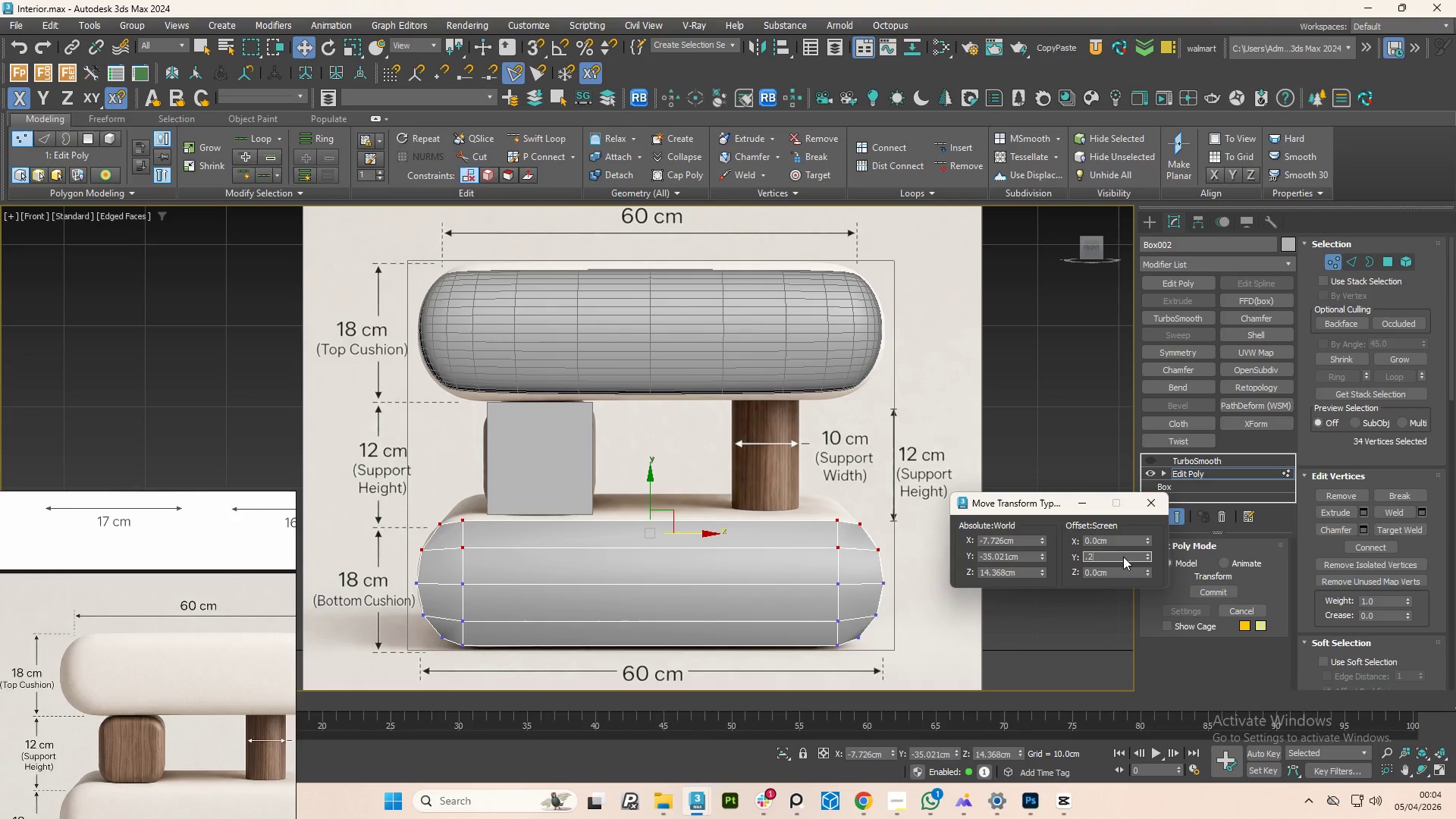 
key(NumpadEnter)
 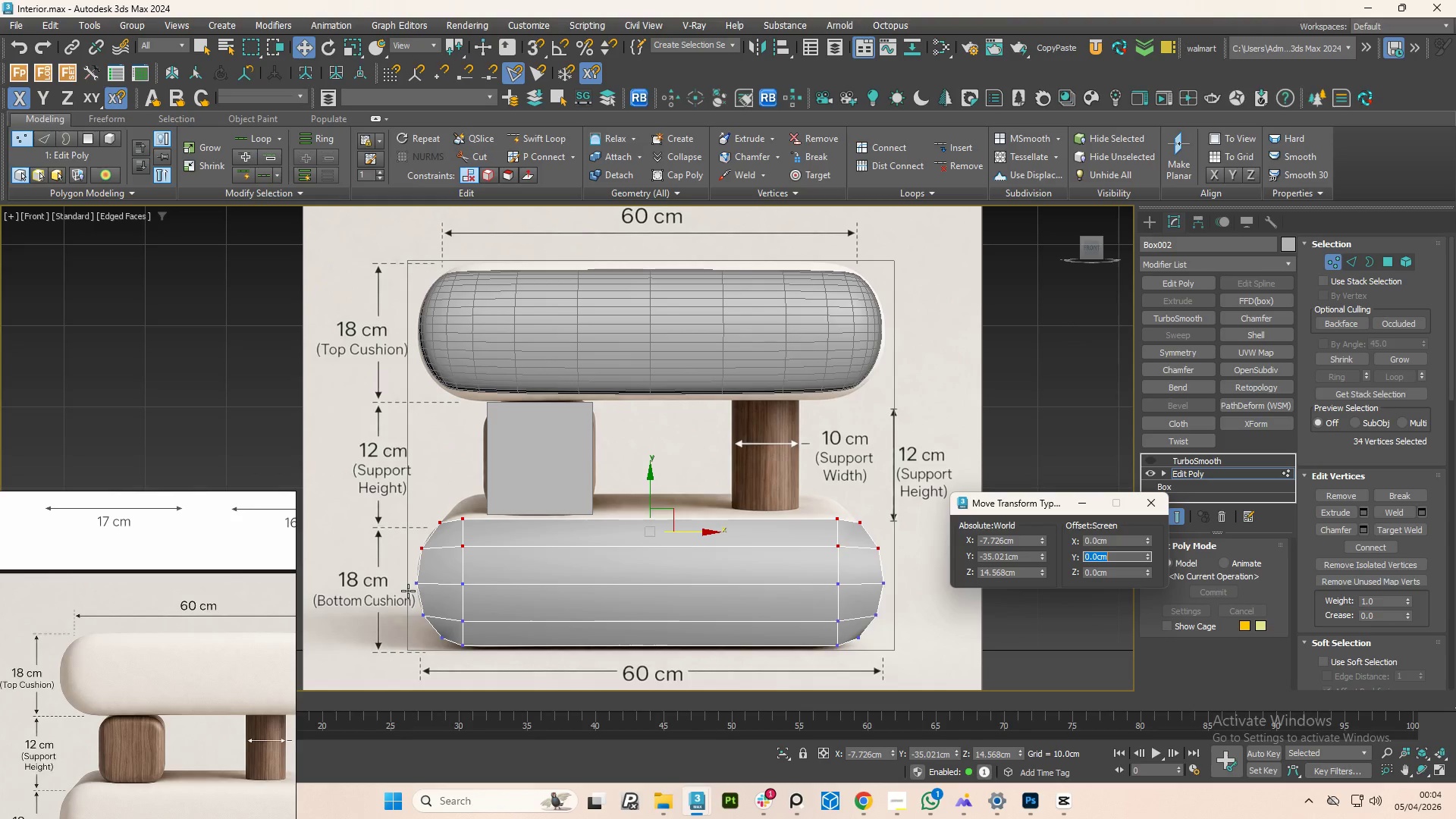 
left_click_drag(start_coordinate=[405, 604], to_coordinate=[934, 701])
 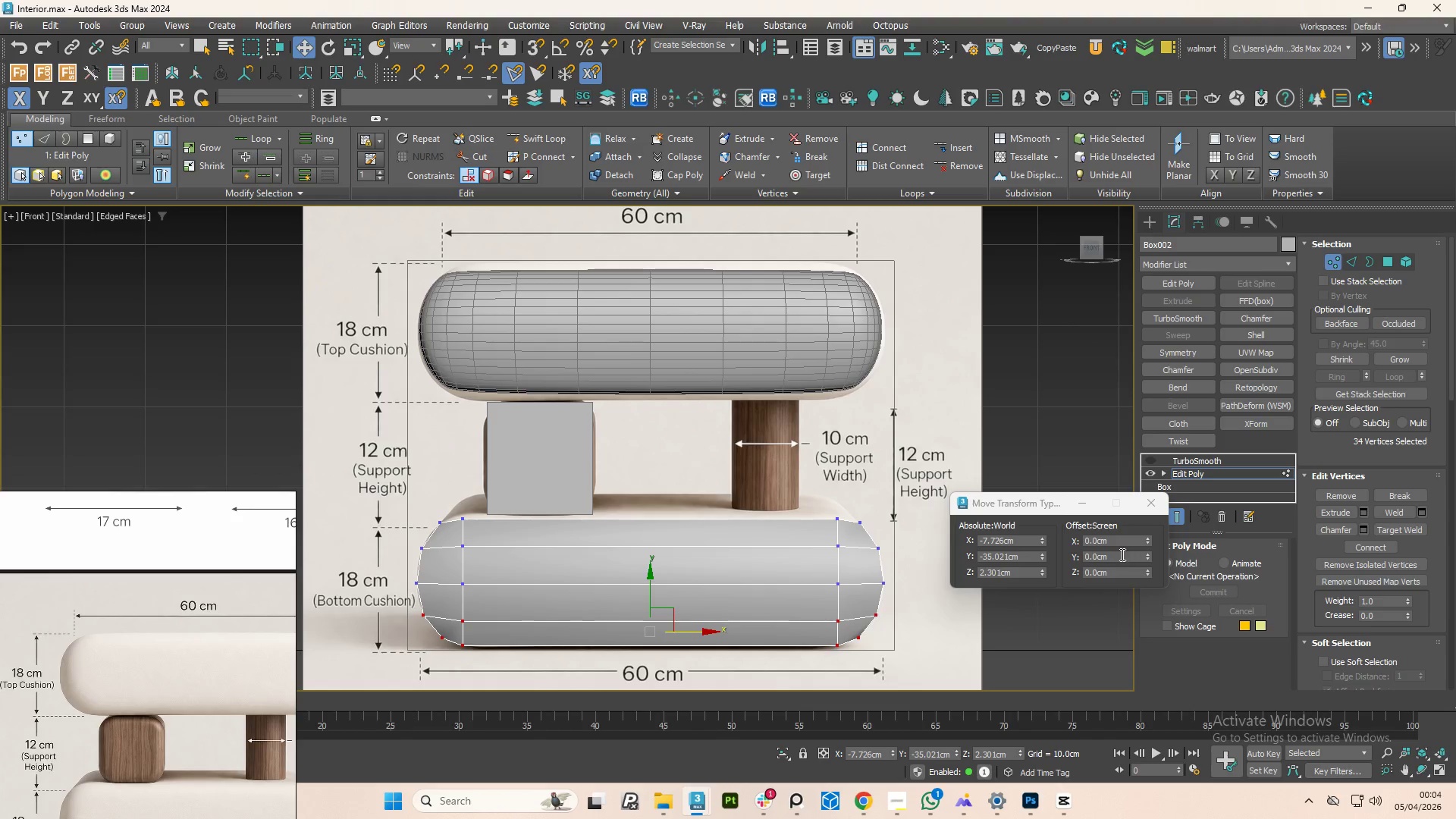 
double_click([1119, 554])
 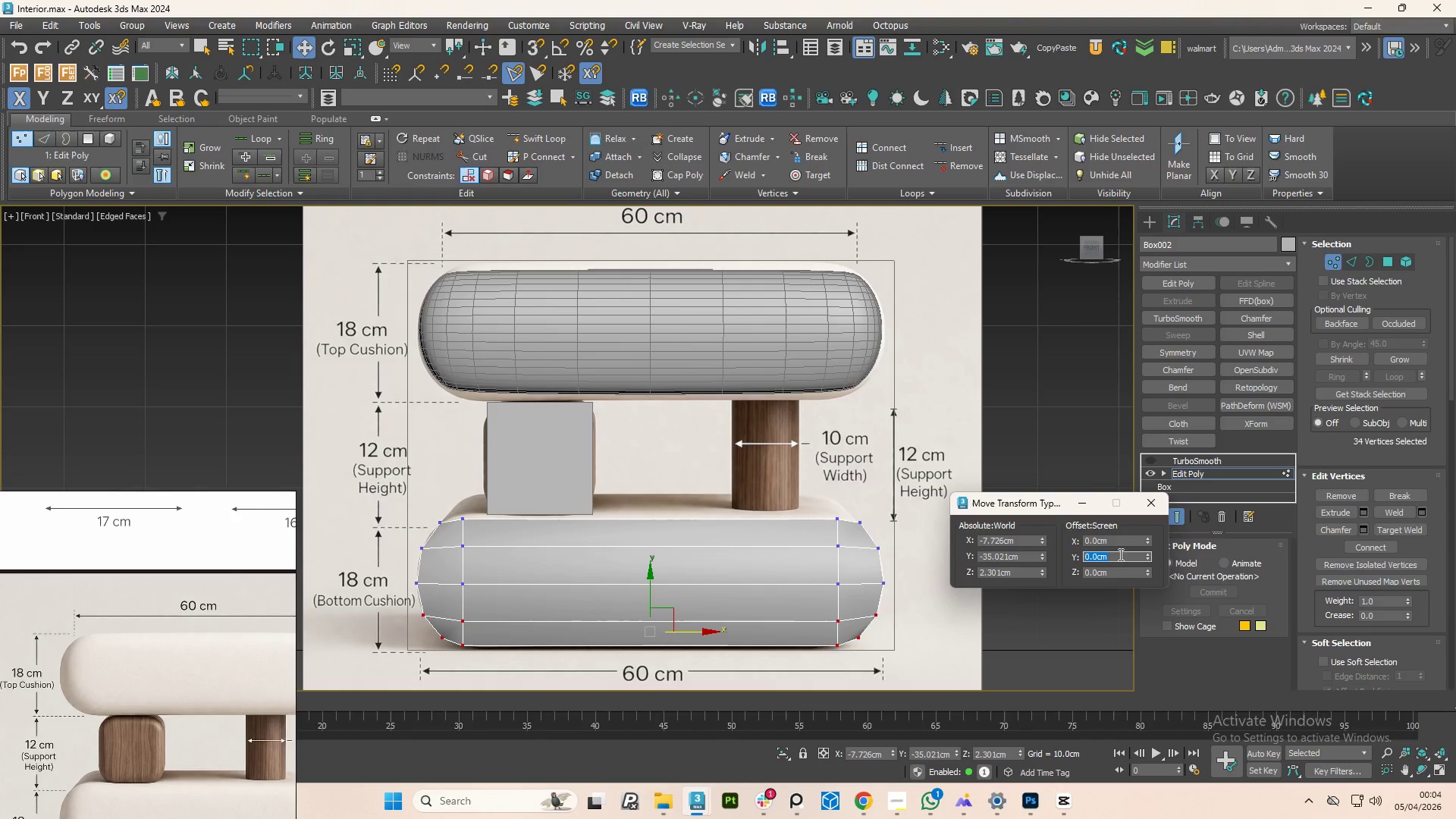 
key(NumpadDecimal)
 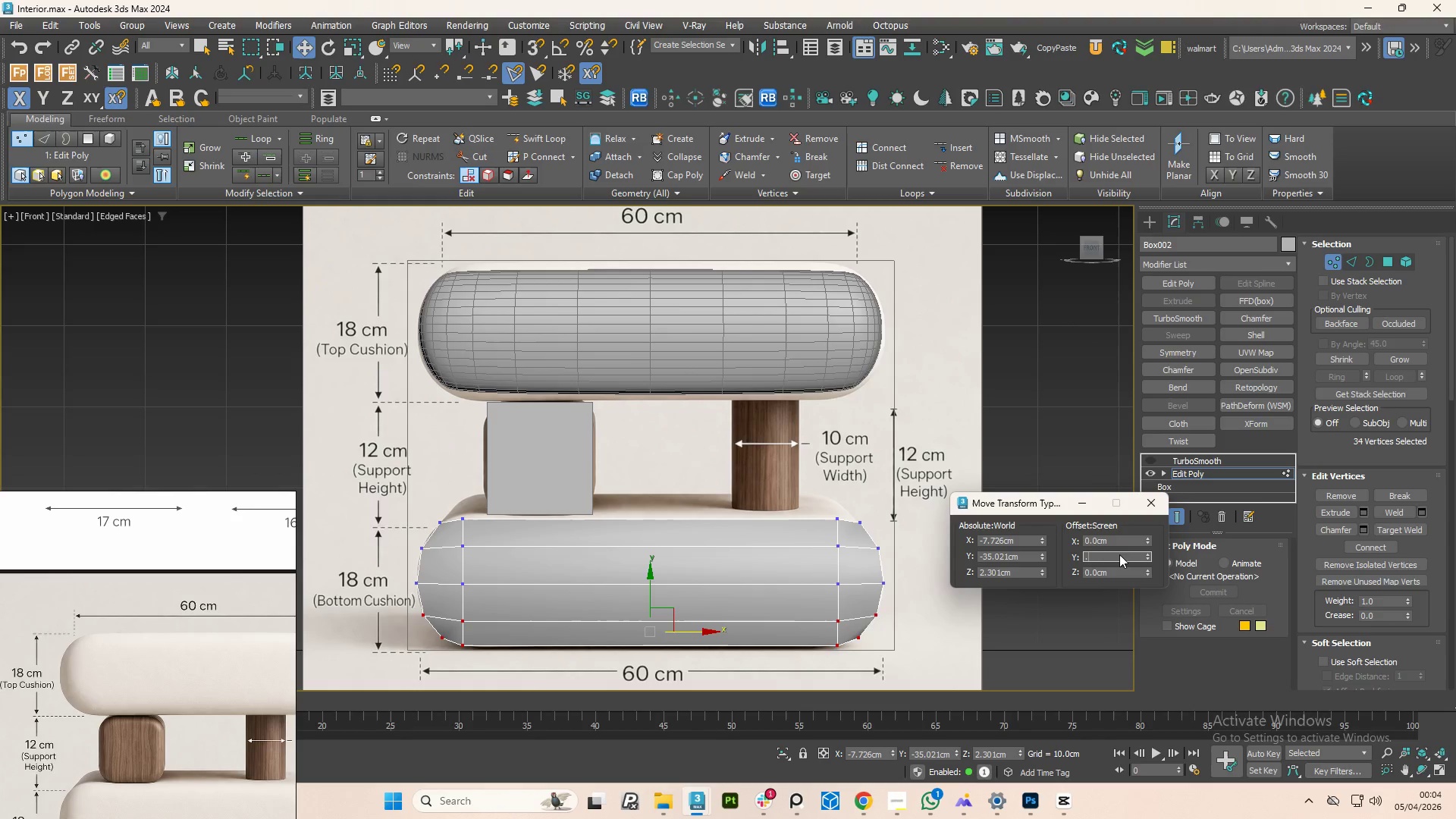 
key(Numpad2)
 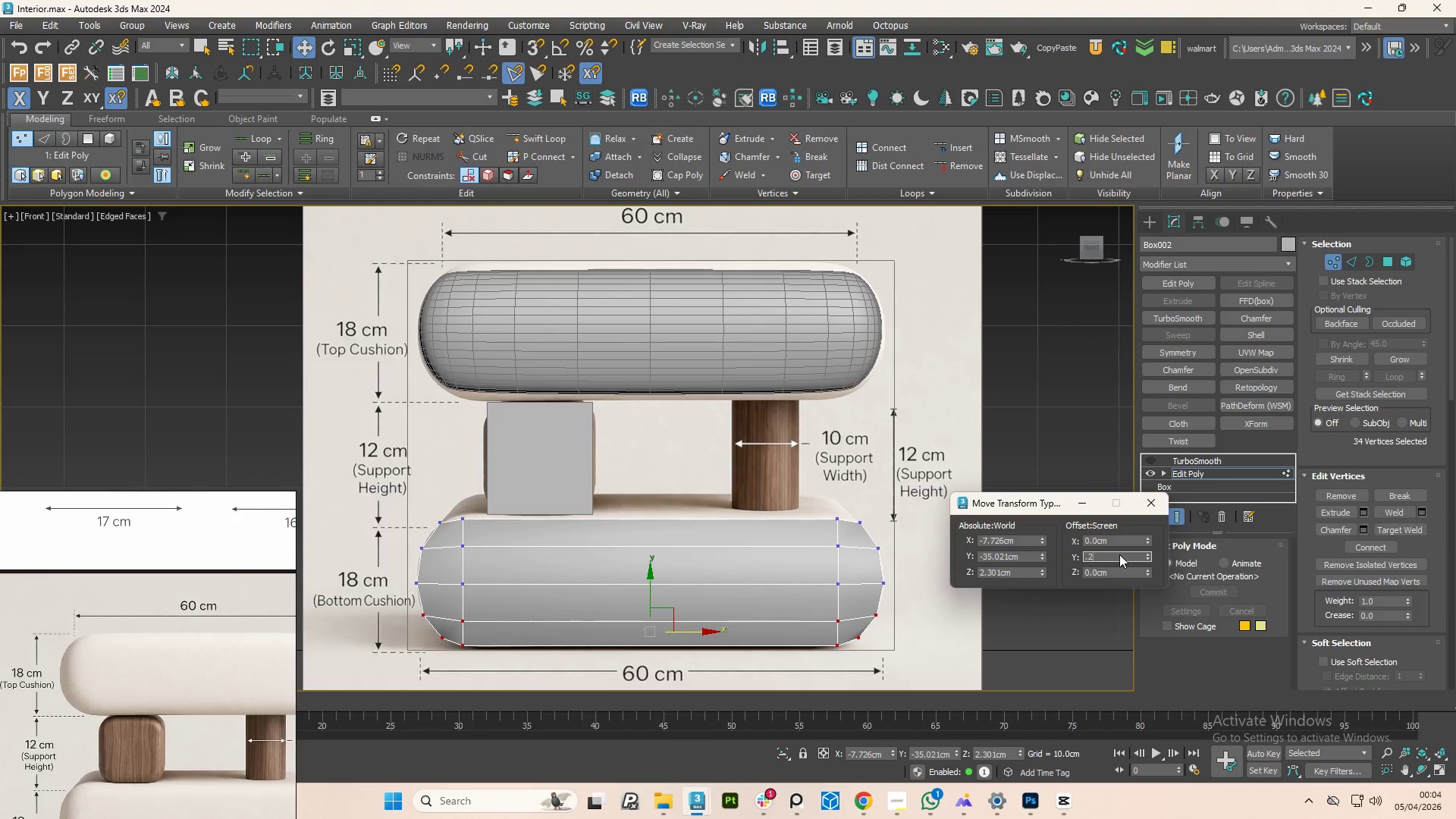 
key(NumpadEnter)
 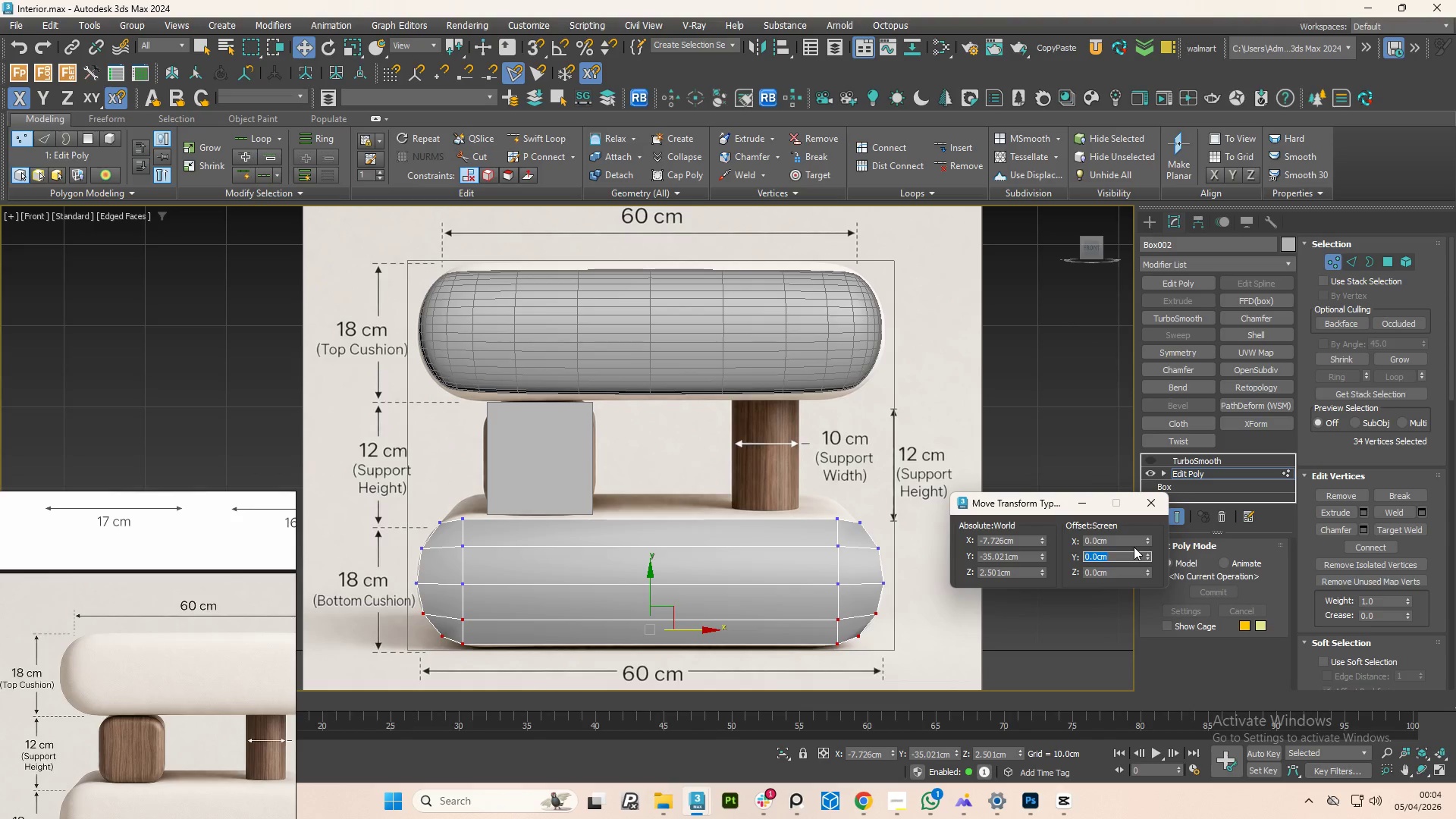 
key(Control+Z)
 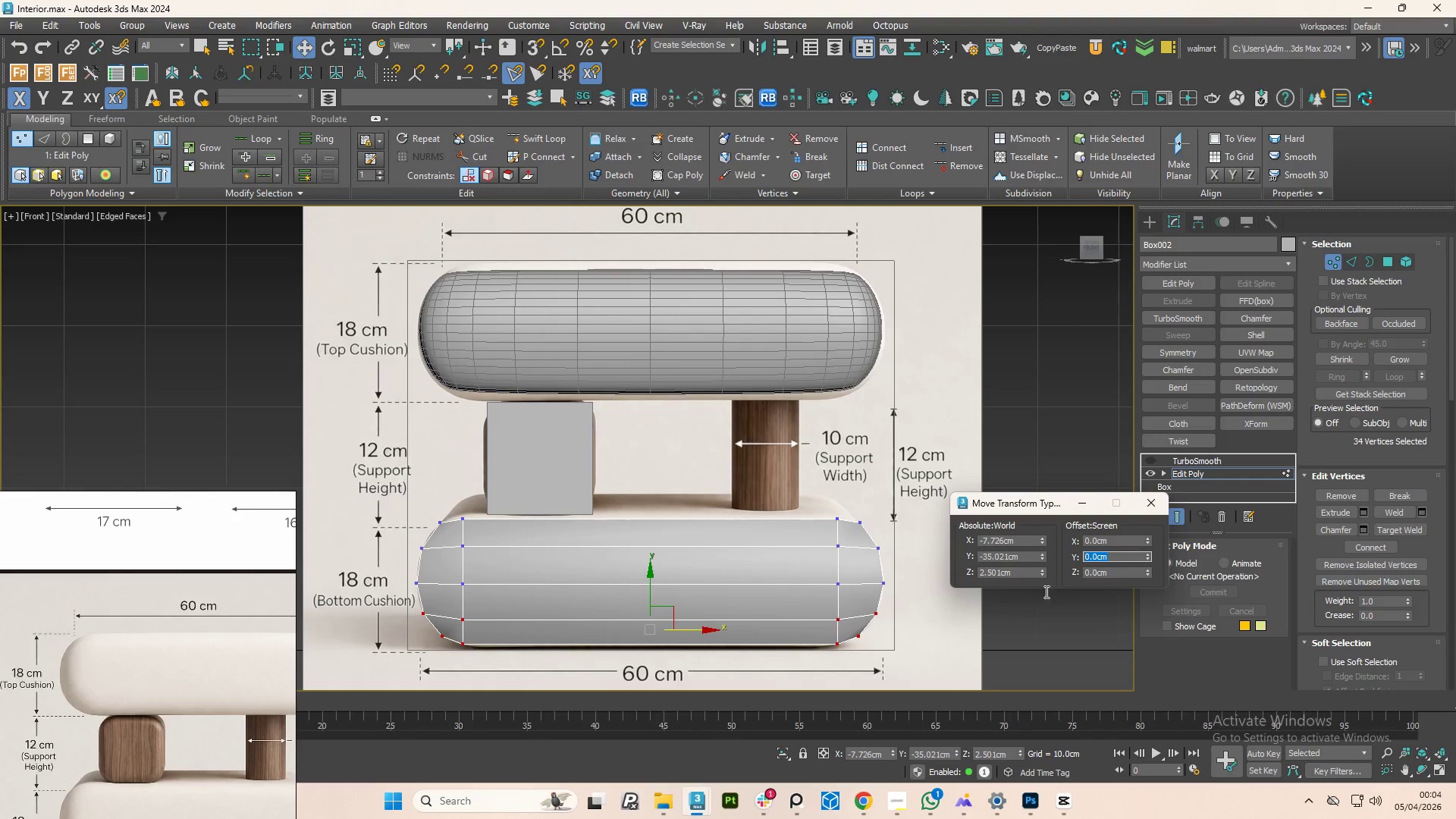 
left_click([975, 623])
 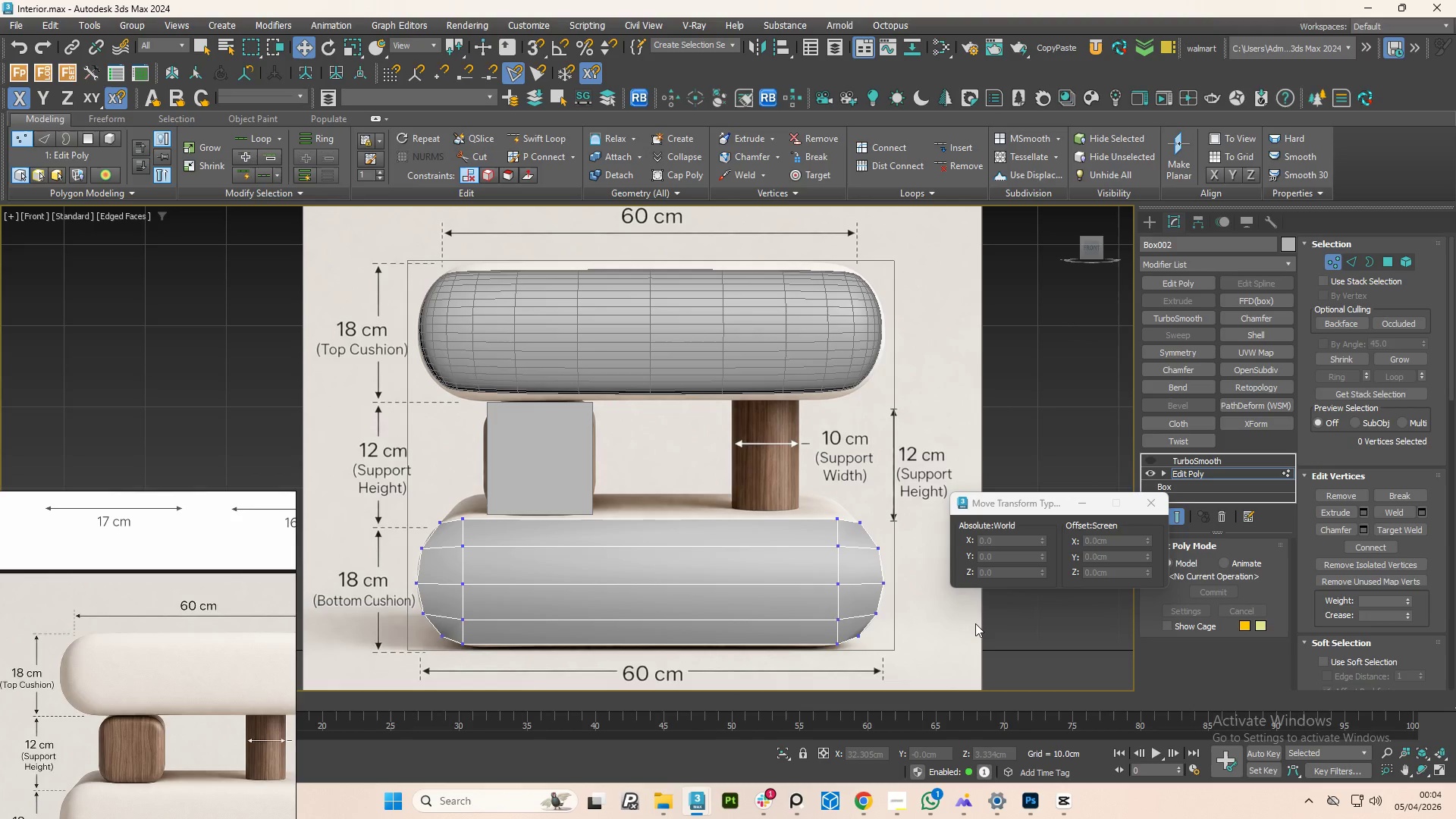 
key(Control+Z)
 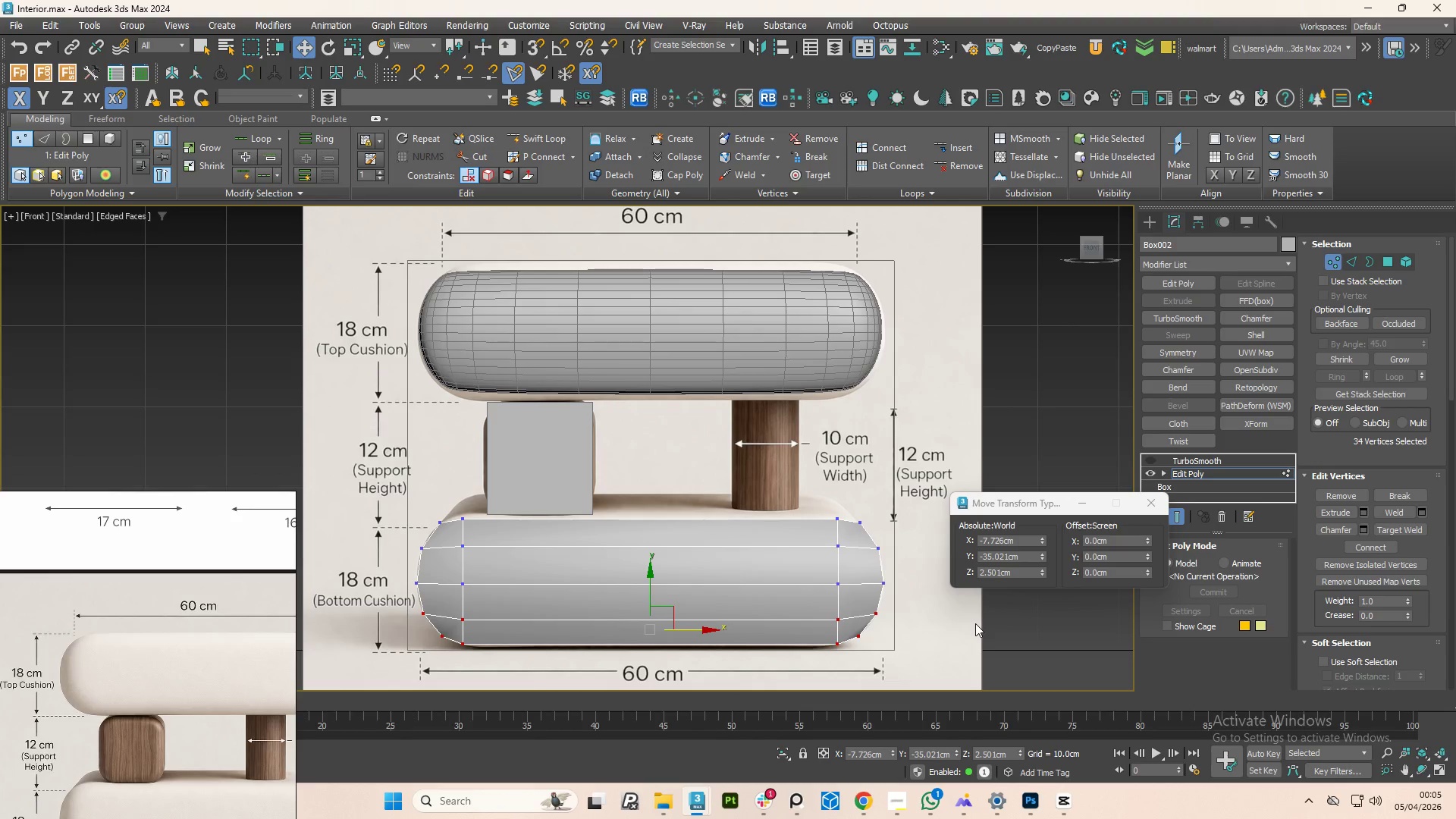 
key(Control+Z)
 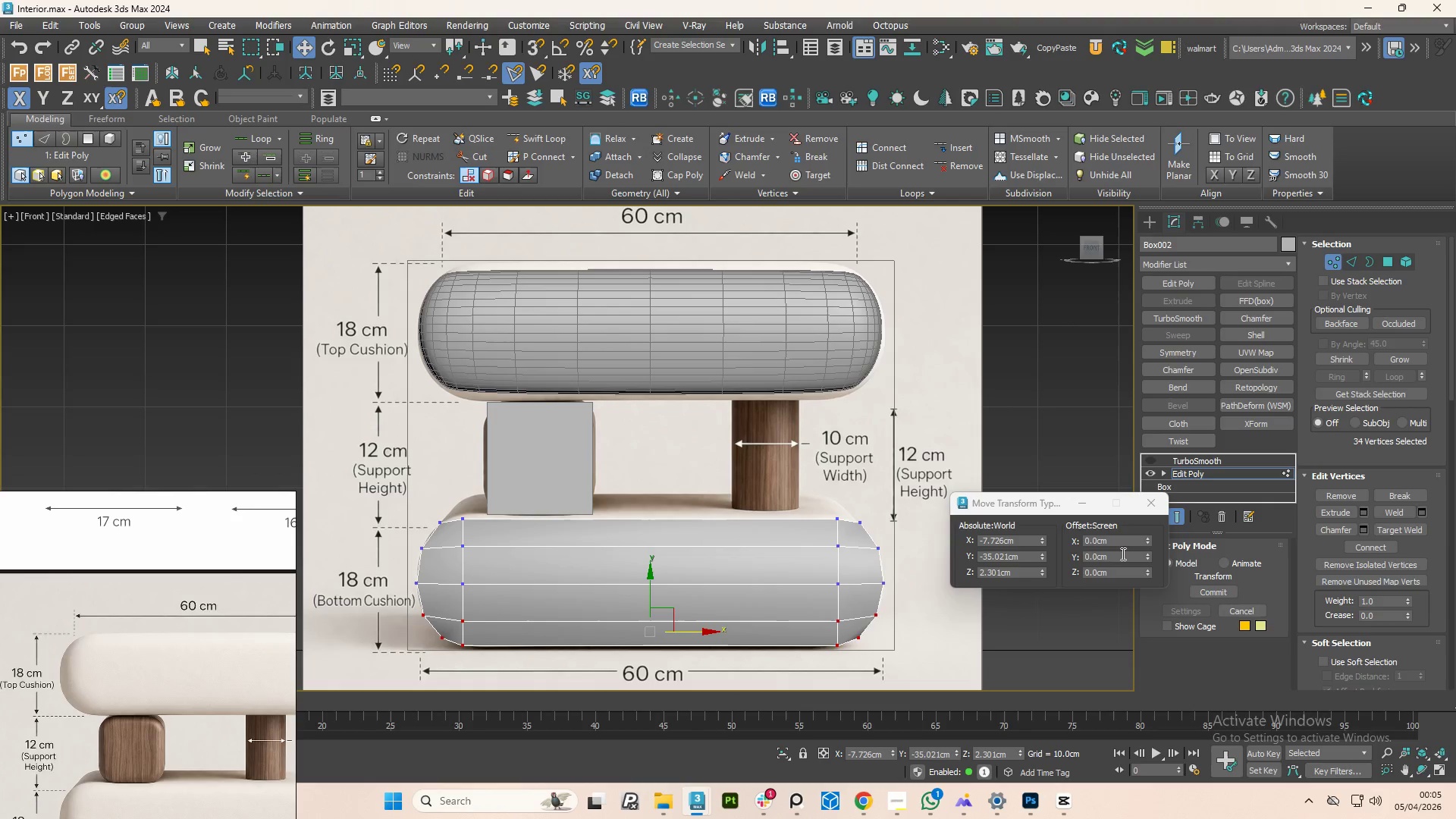 
double_click([1116, 551])
 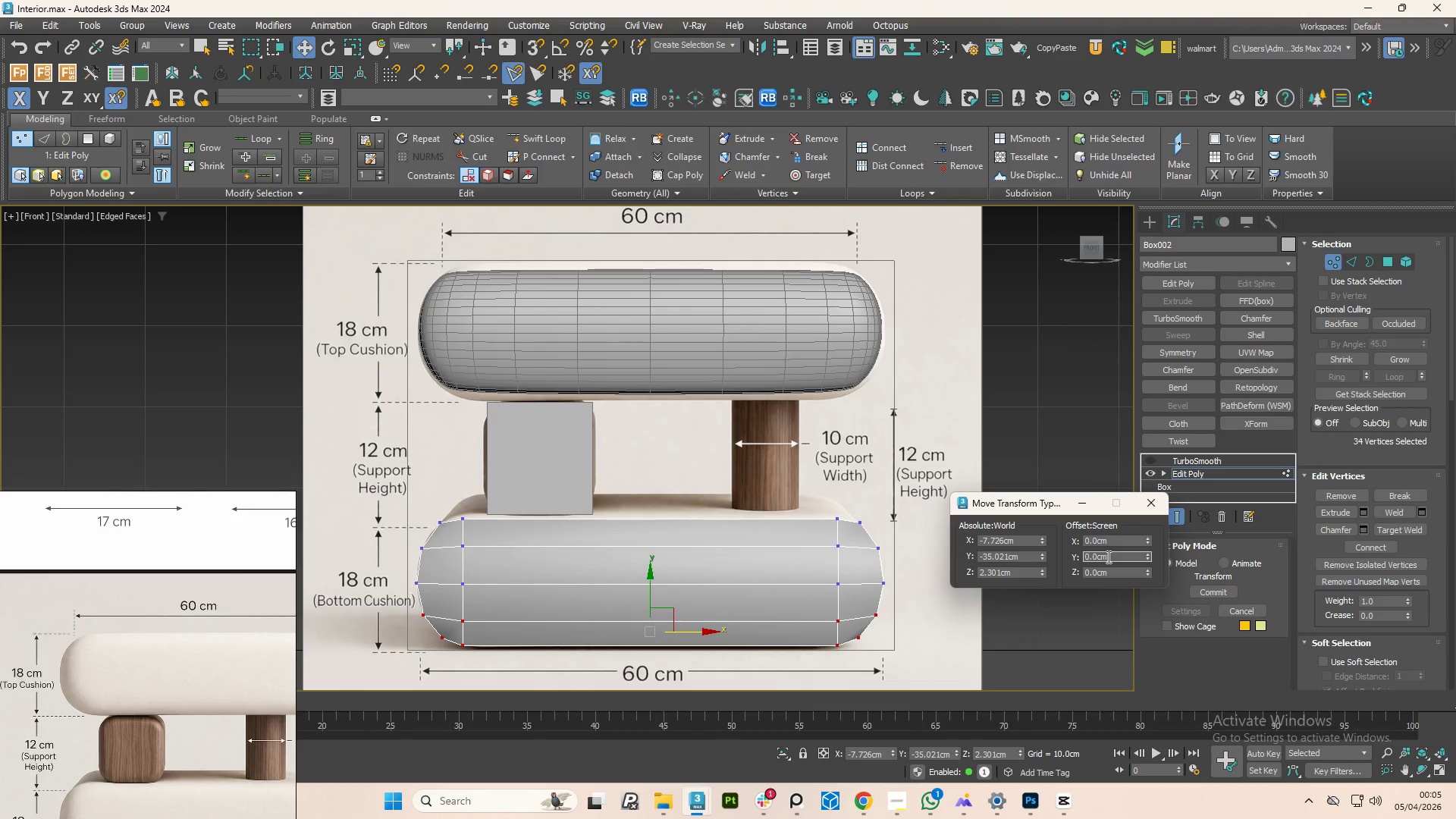 
double_click([1107, 557])
 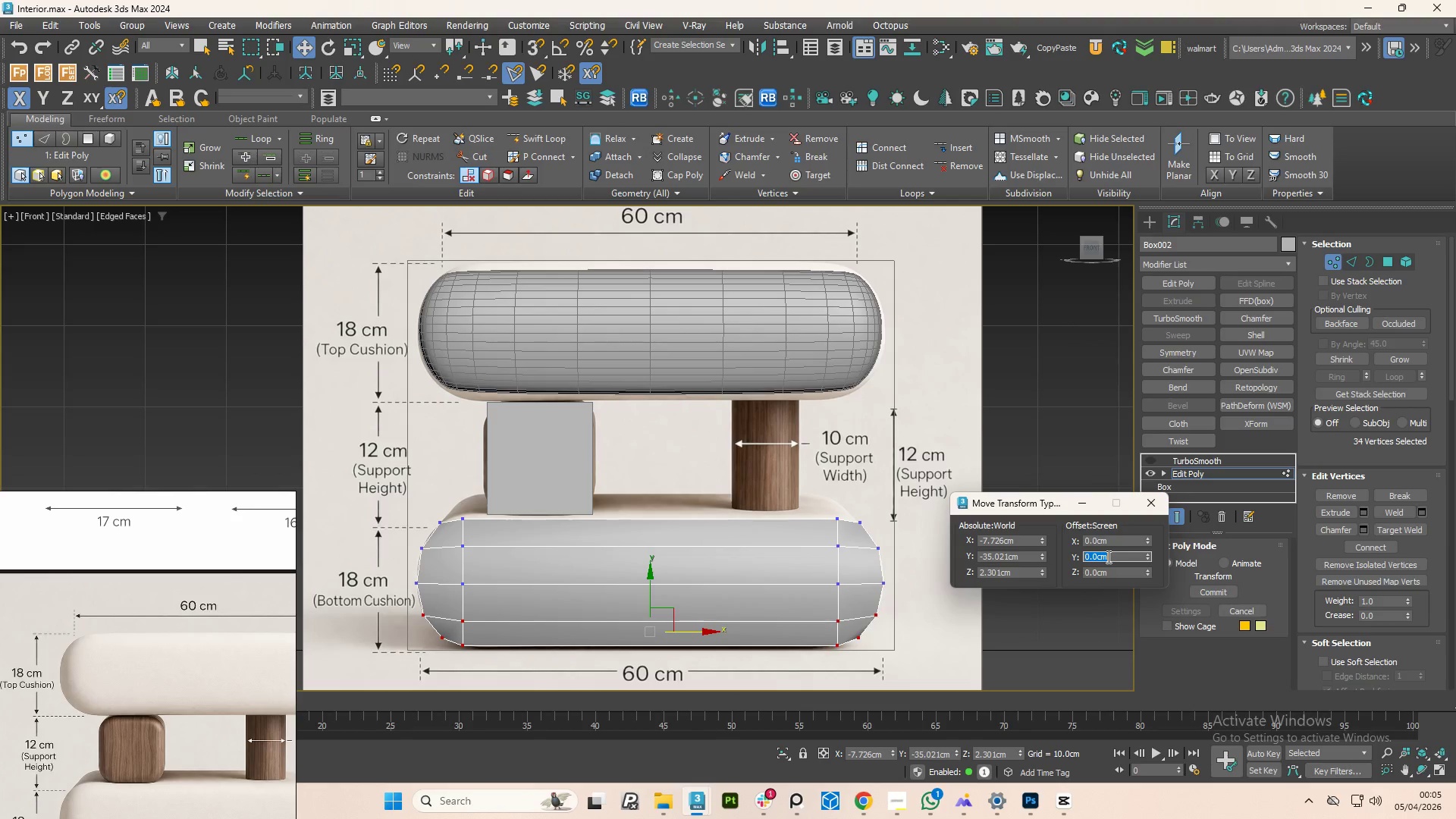 
key(NumpadSubtract)
 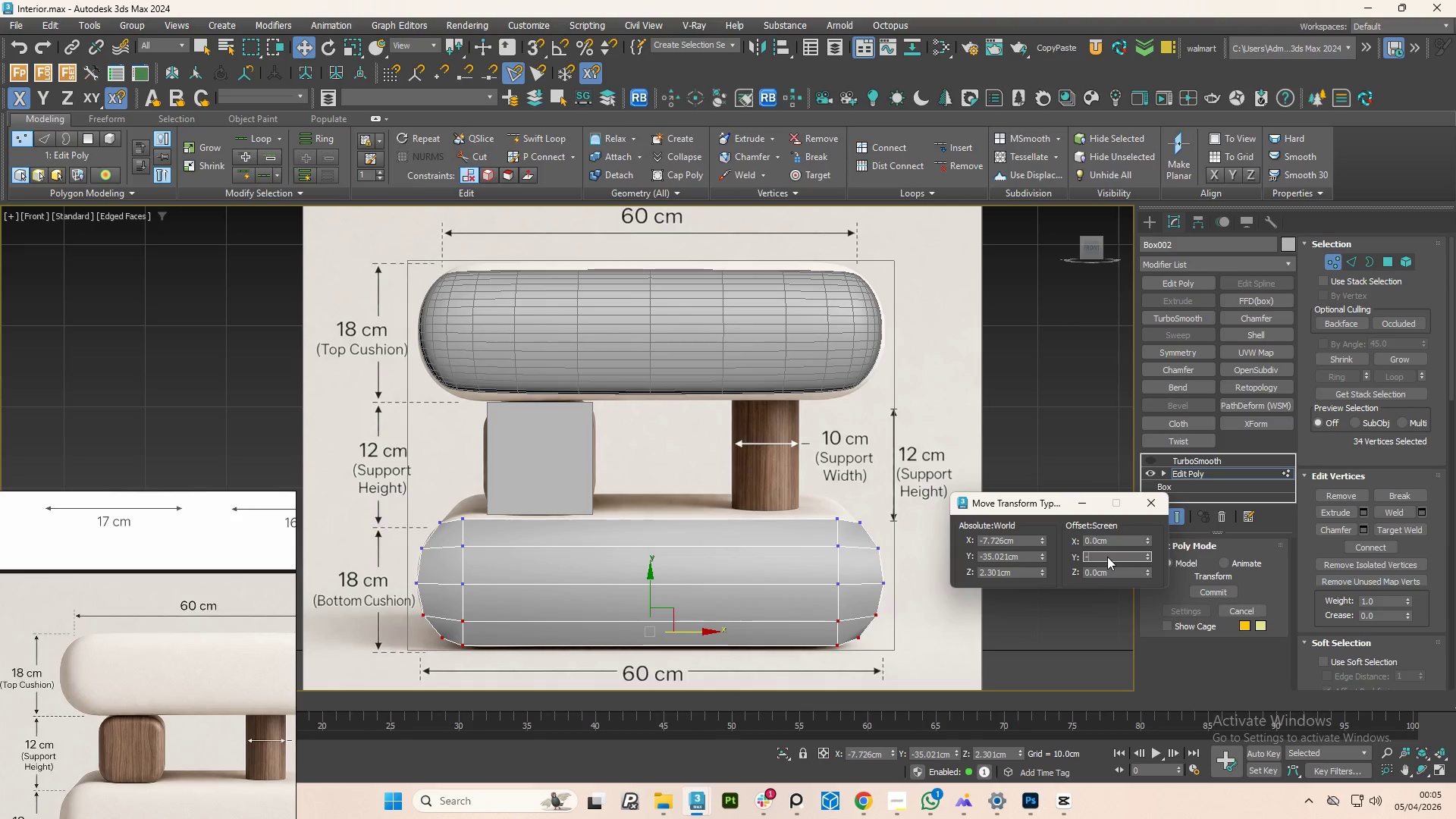 
key(NumpadDecimal)
 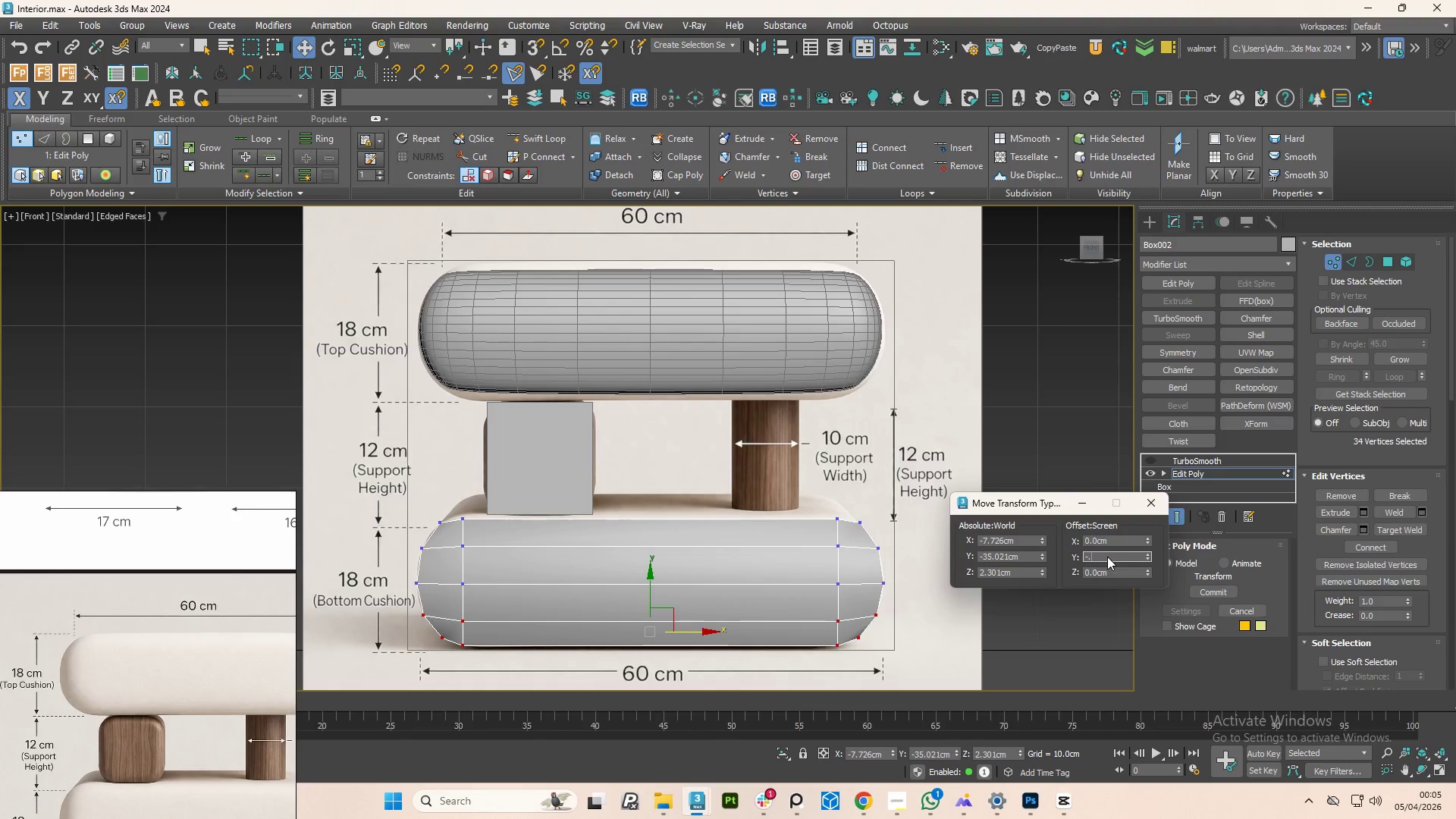 
key(Numpad2)
 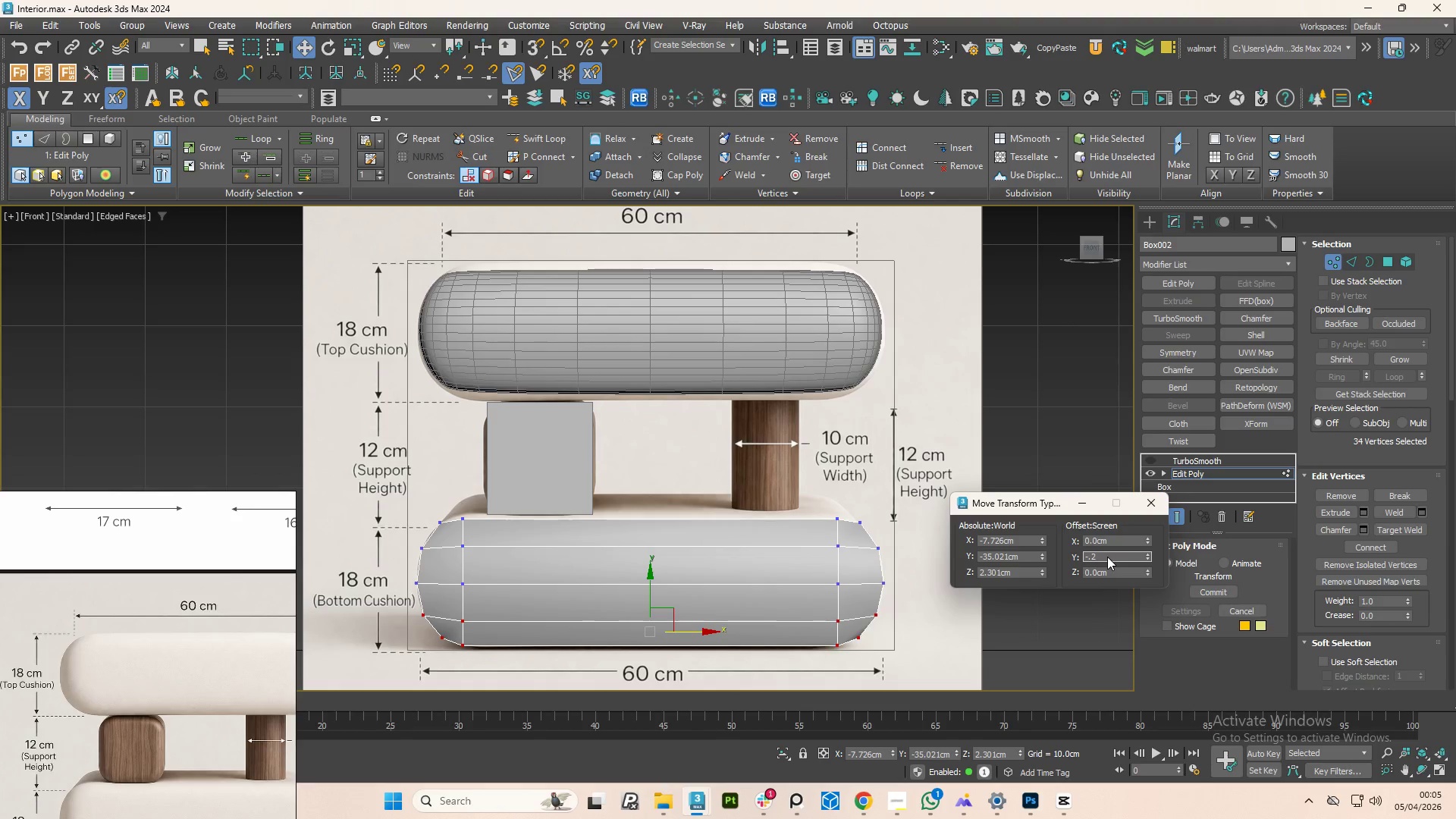 
key(NumpadEnter)
 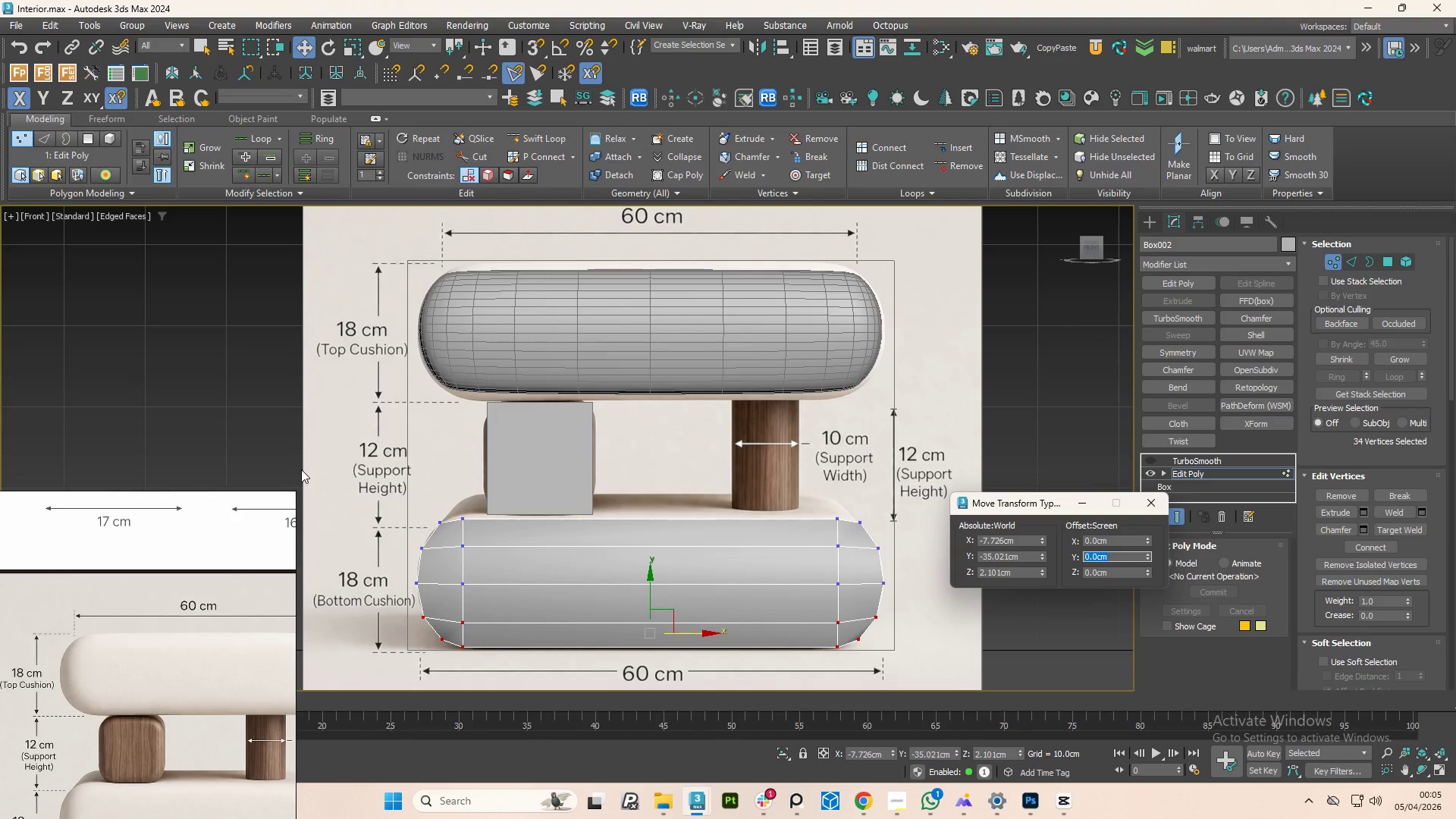 
left_click_drag(start_coordinate=[368, 462], to_coordinate=[957, 566])
 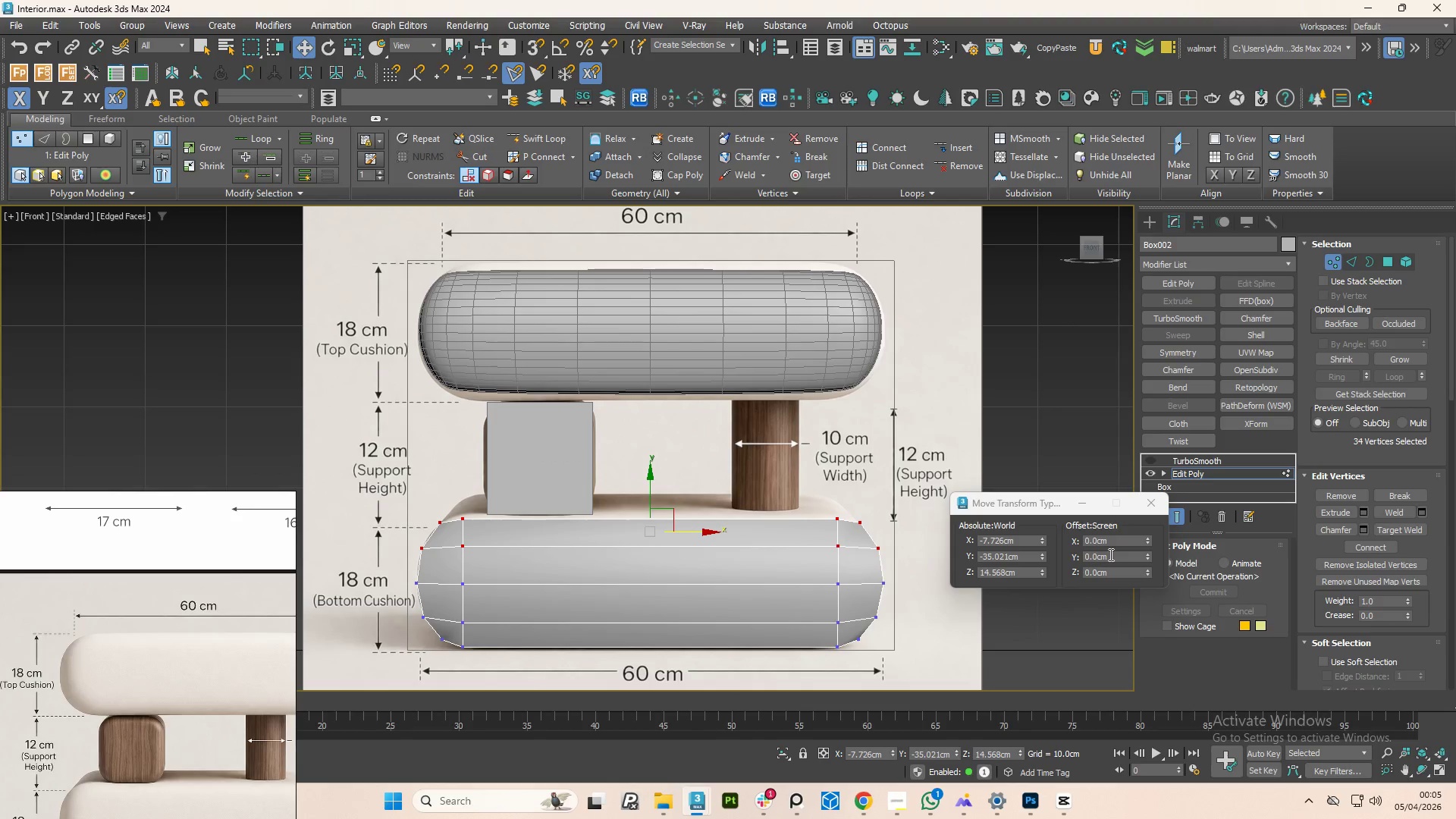 
double_click([1109, 554])
 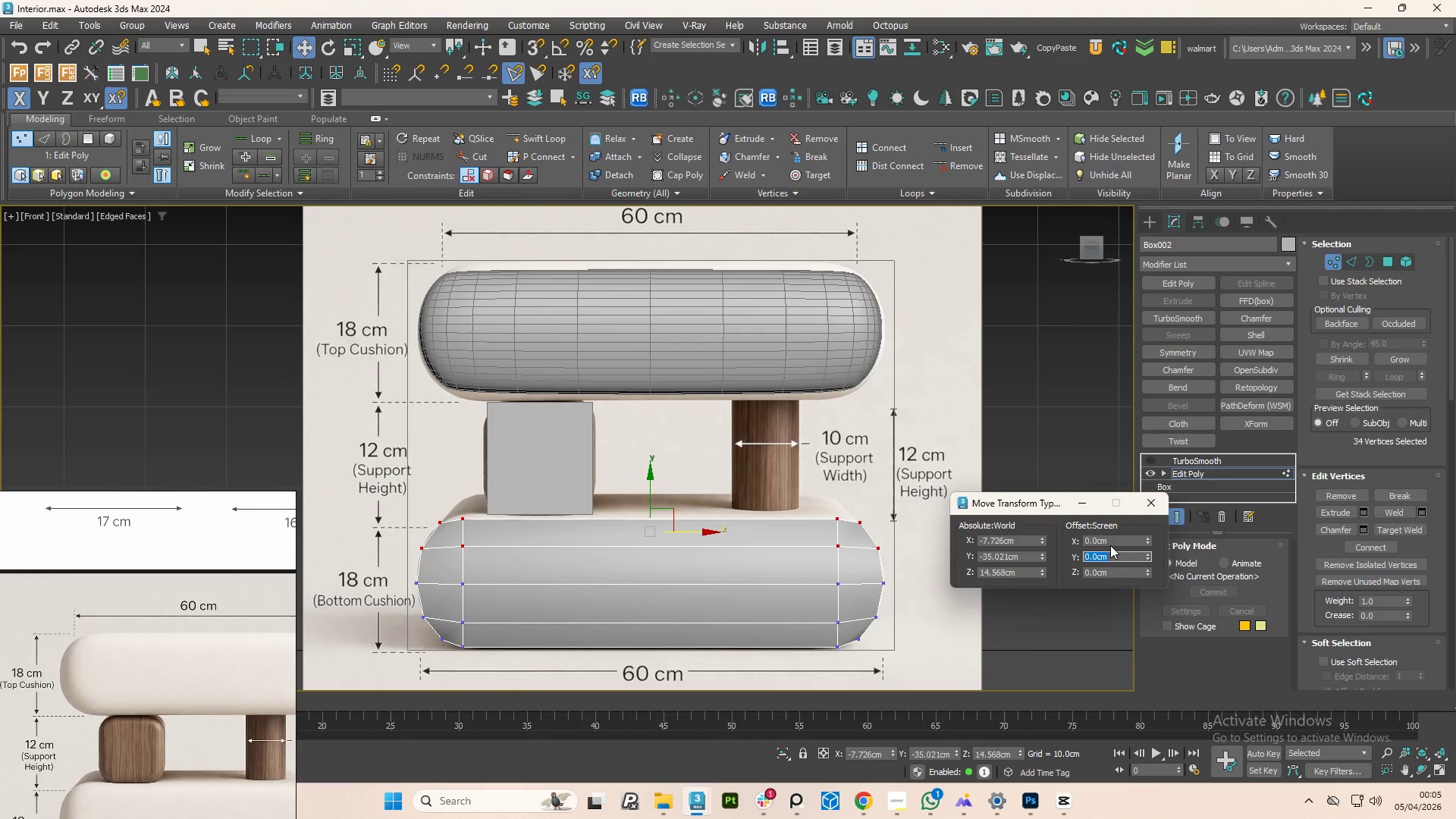 
key(NumpadDecimal)
 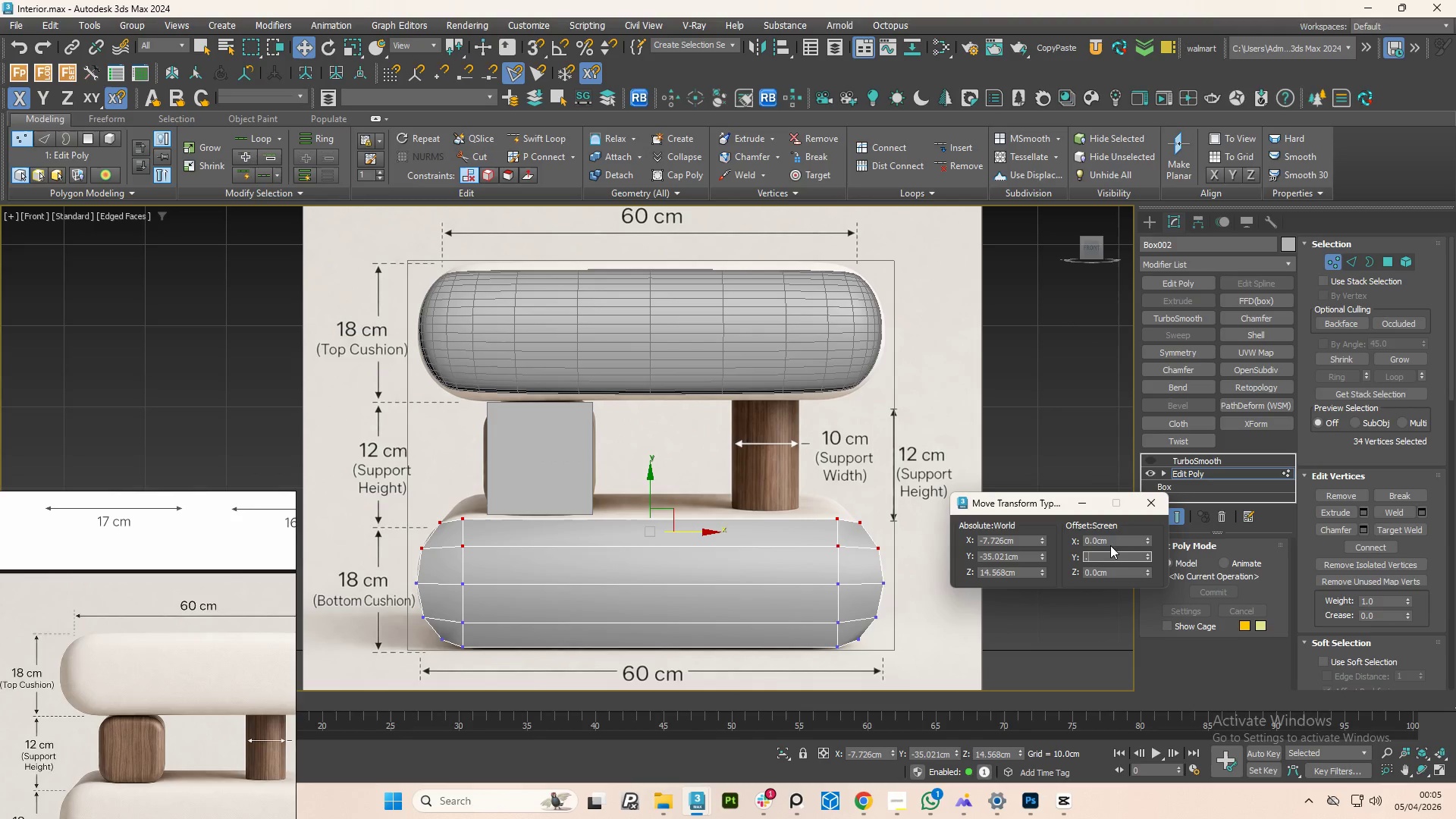 
key(Numpad3)
 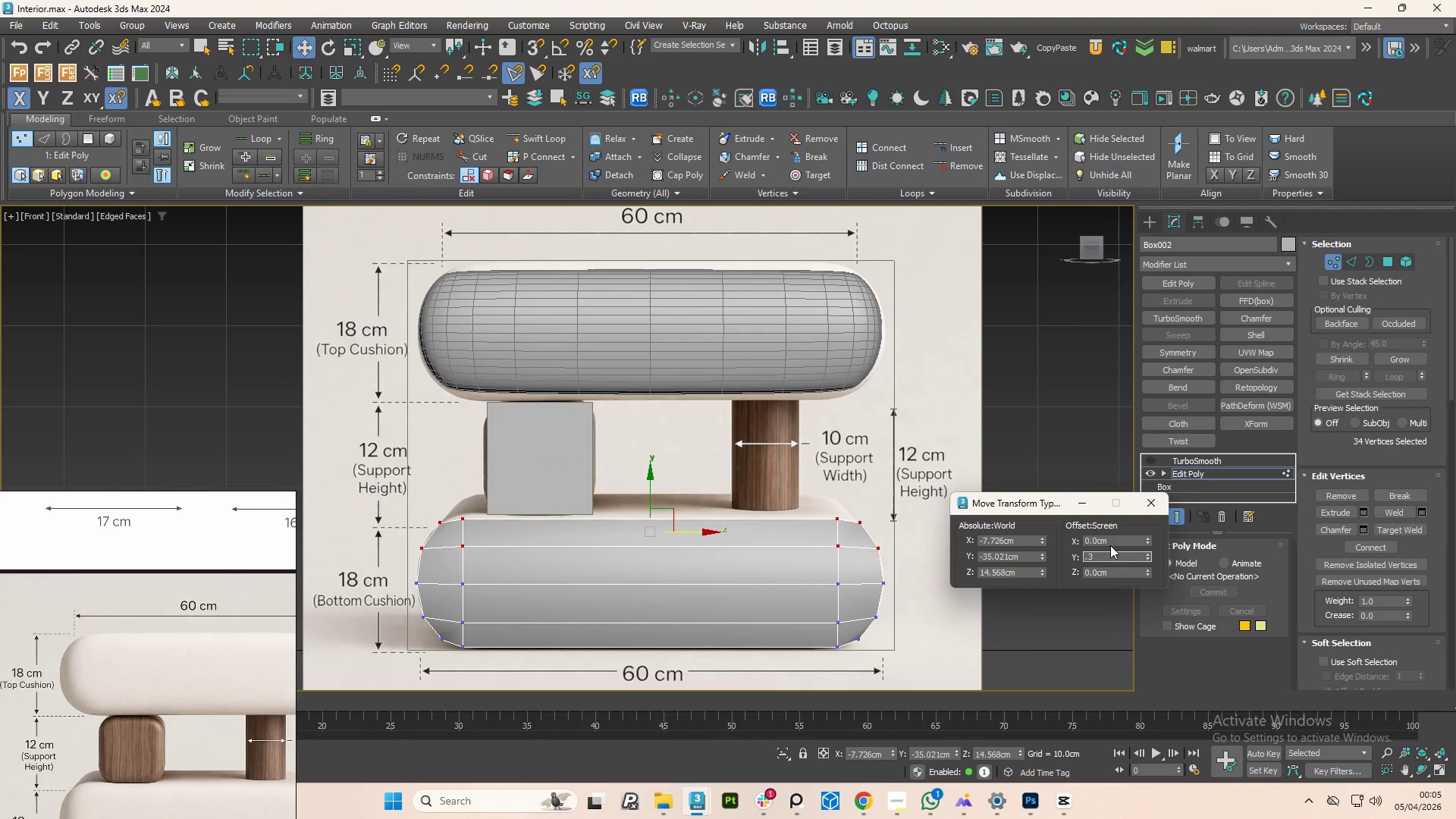 
key(NumpadEnter)
 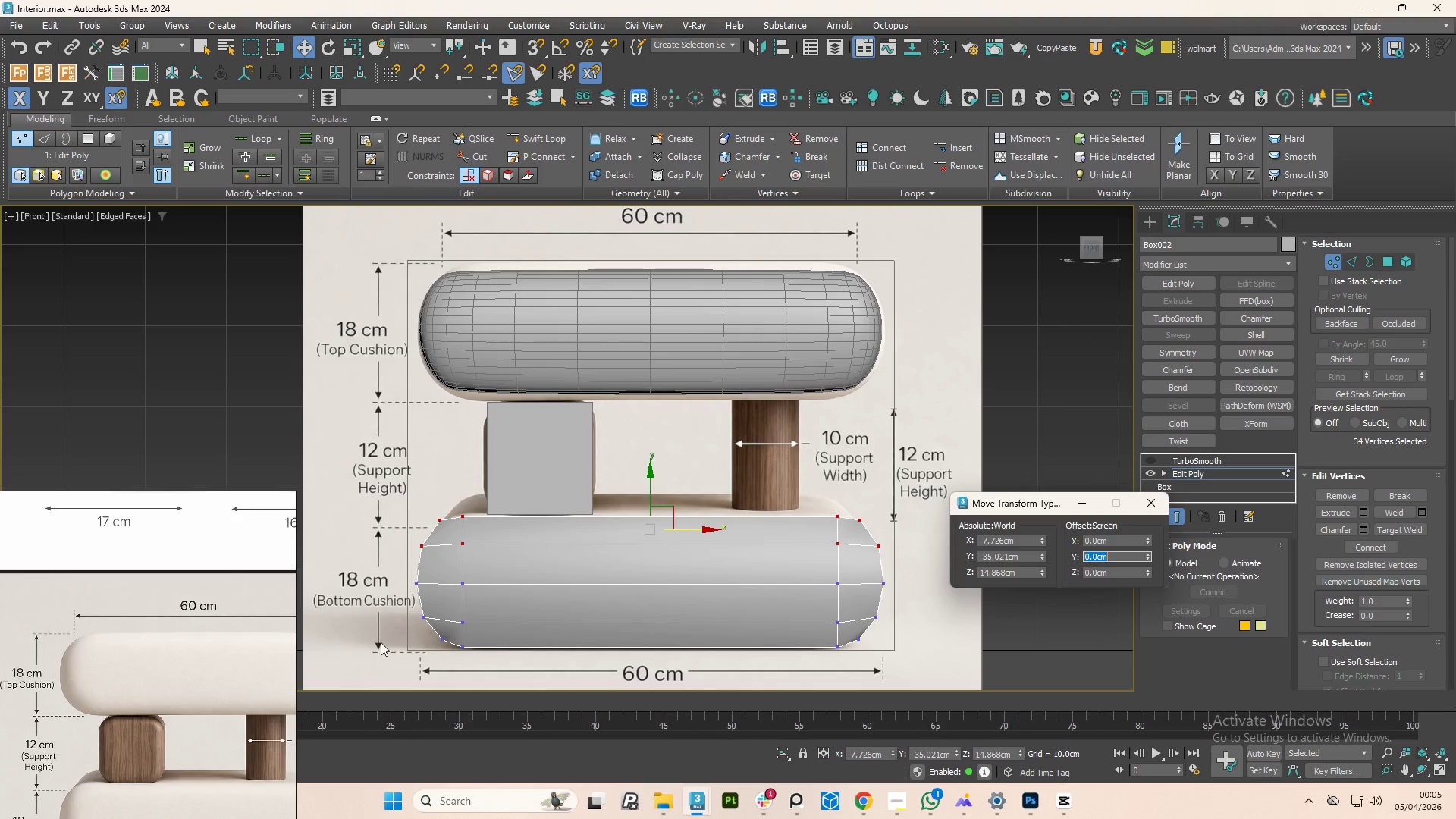 
left_click_drag(start_coordinate=[370, 589], to_coordinate=[959, 668])
 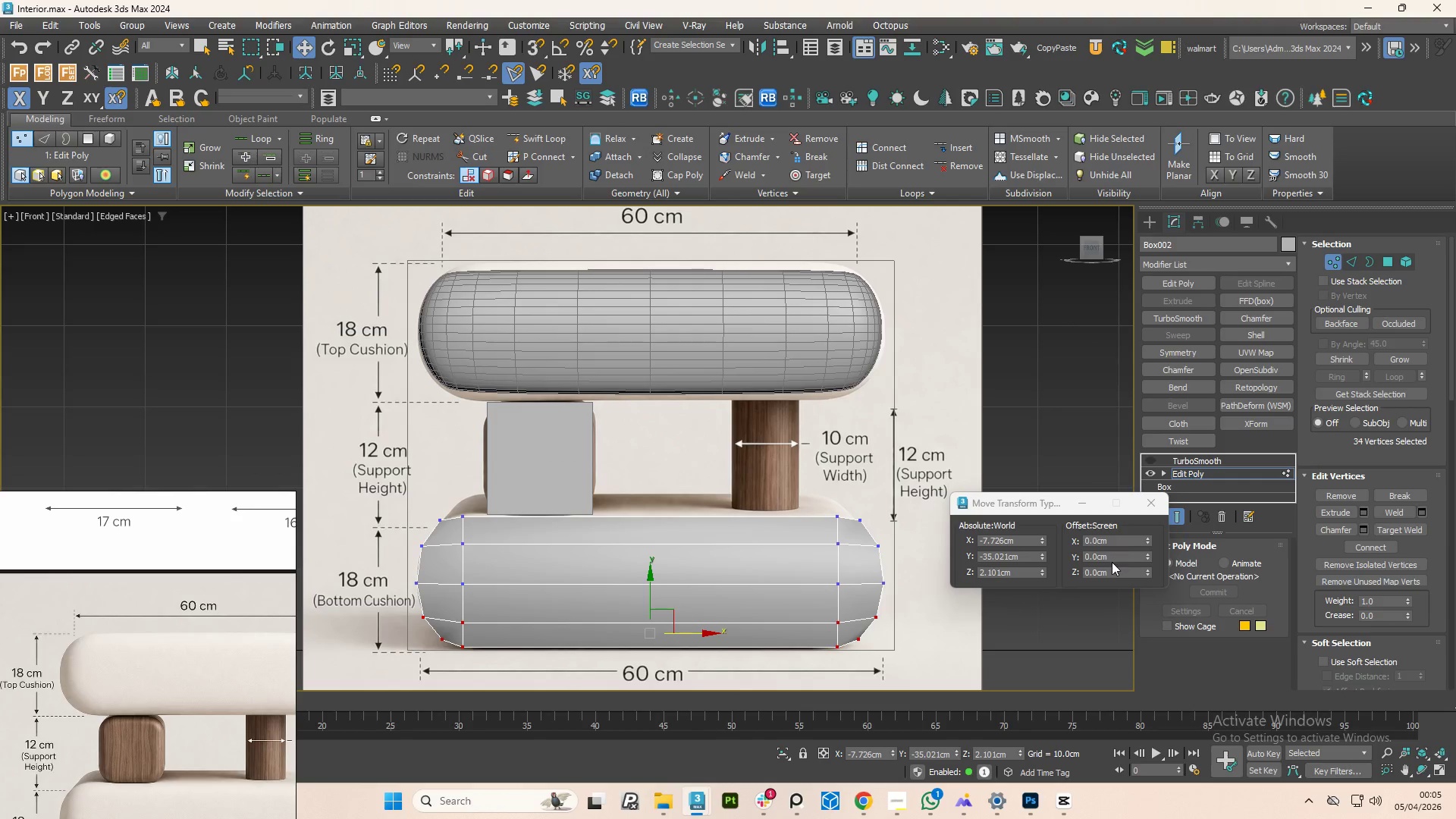 
double_click([1114, 557])
 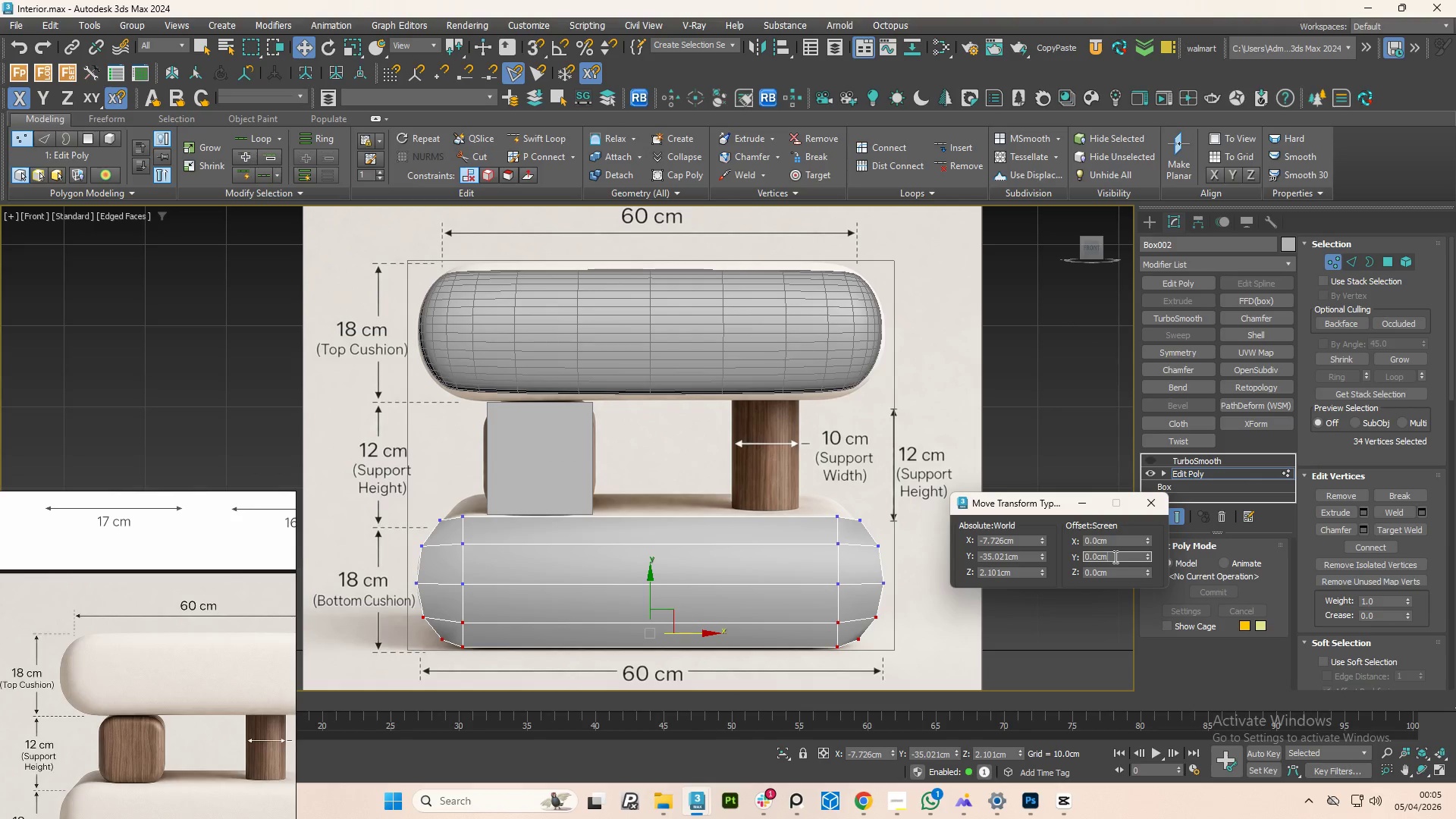 
triple_click([1114, 557])
 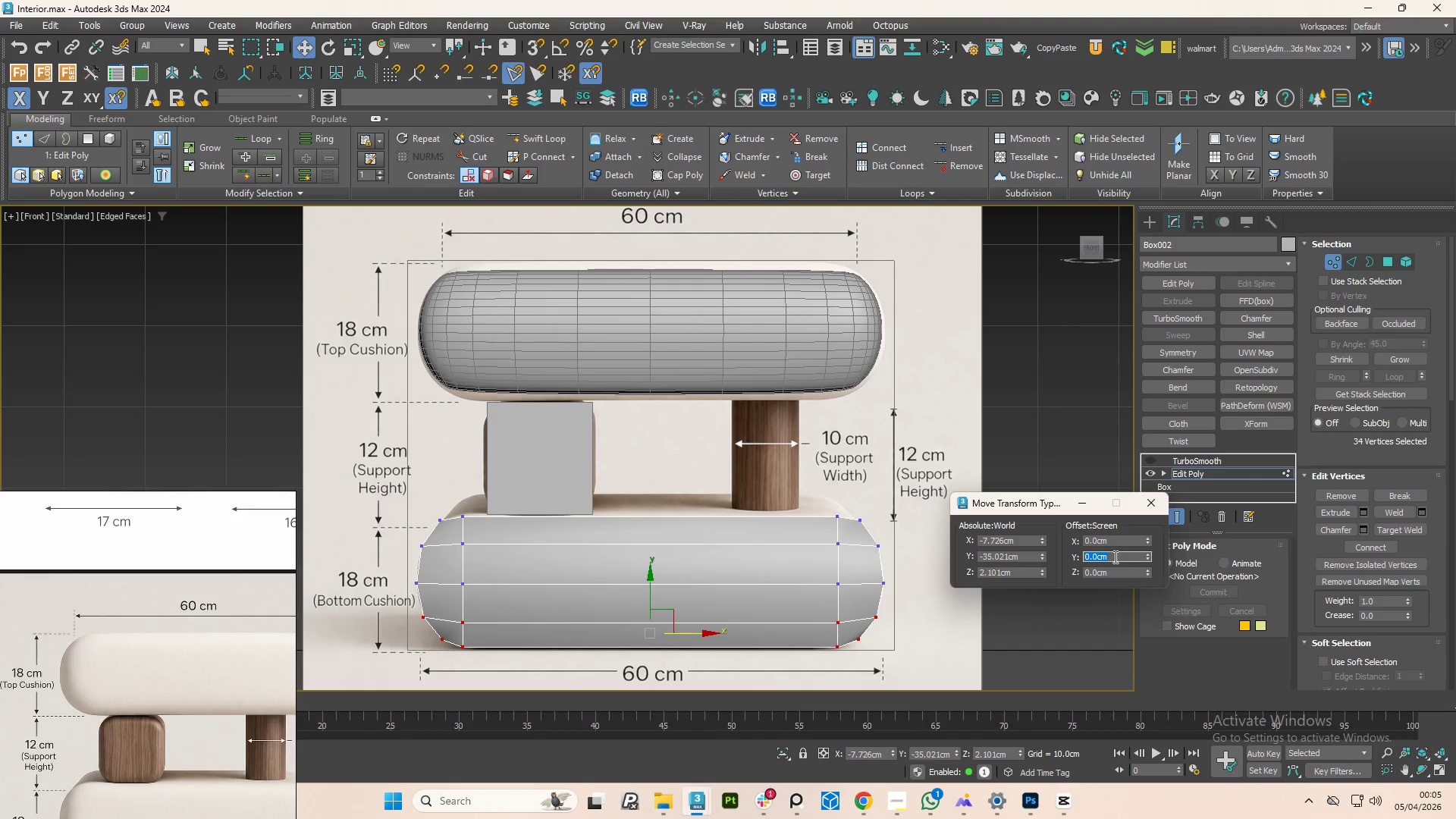 
key(NumpadSubtract)
 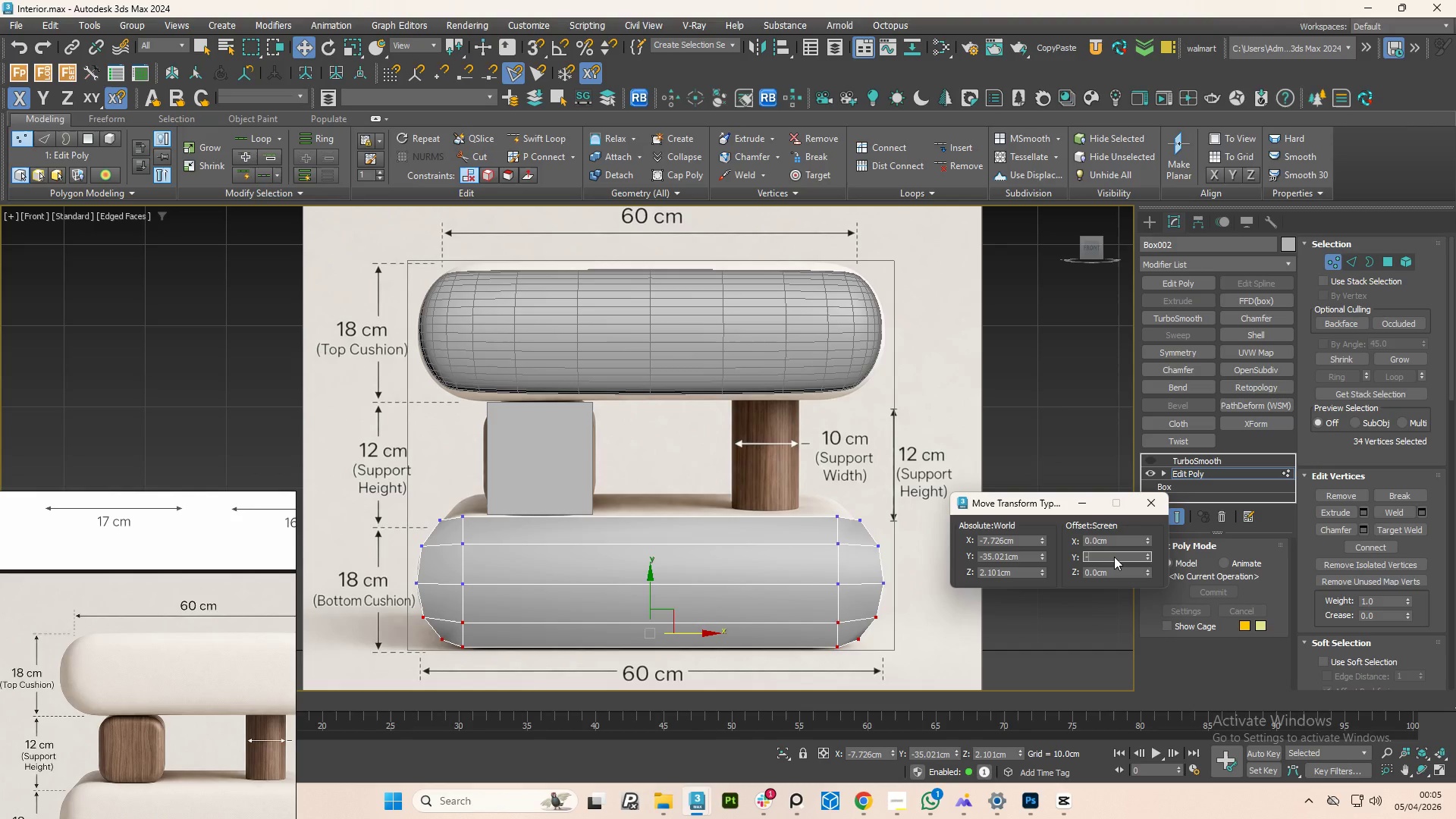 
key(NumpadDecimal)
 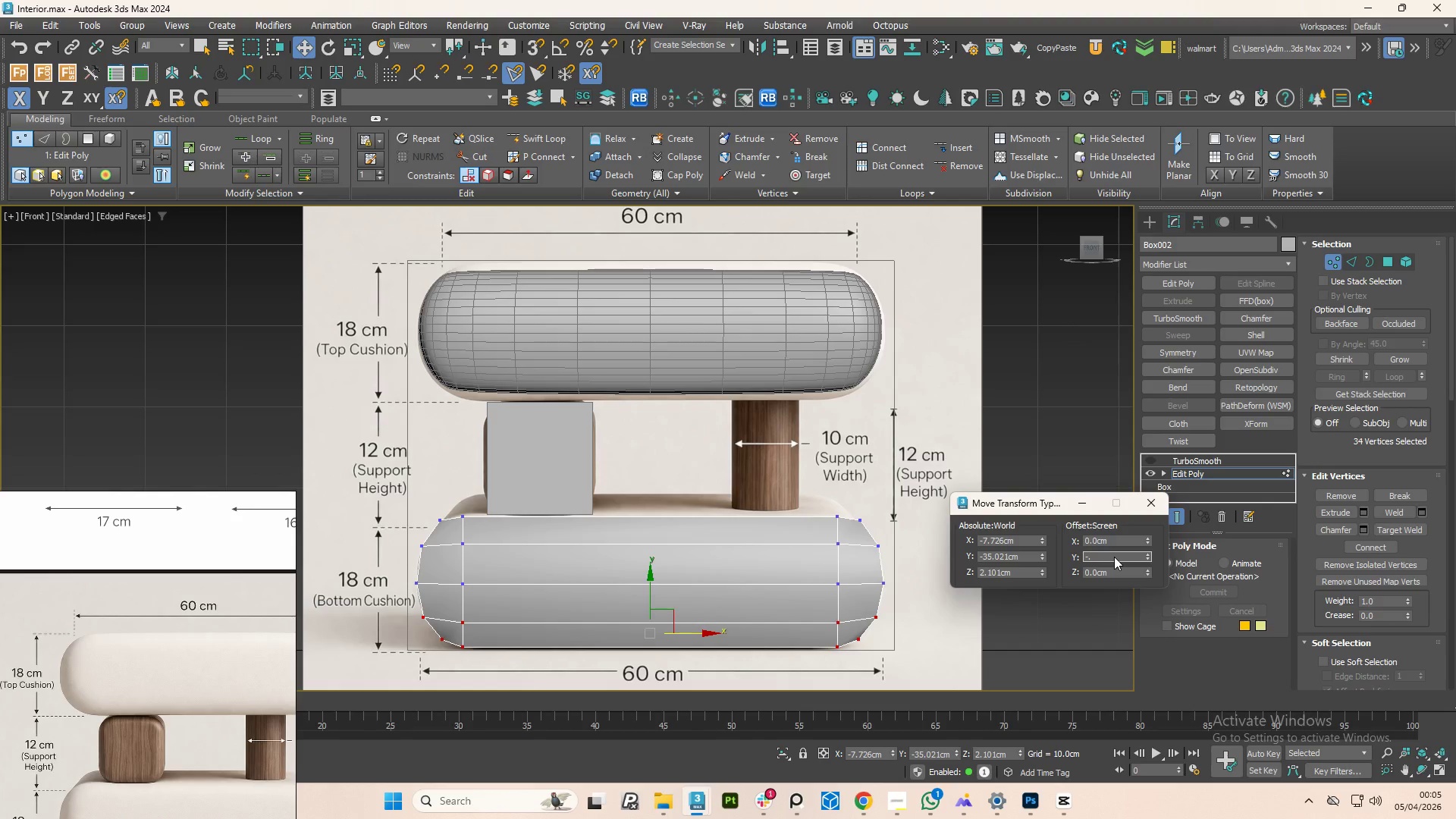 
key(Numpad3)
 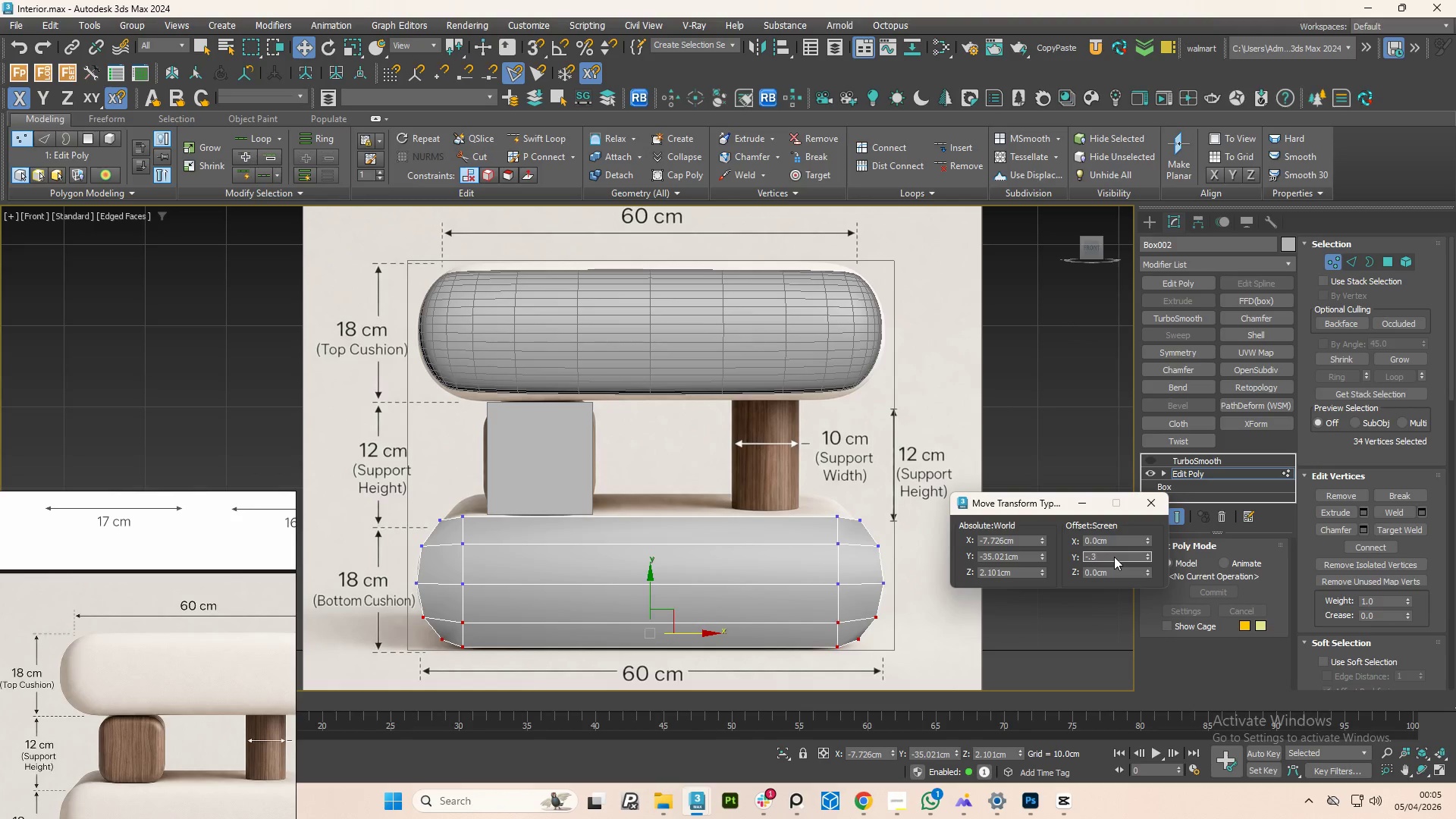 
key(NumpadEnter)
 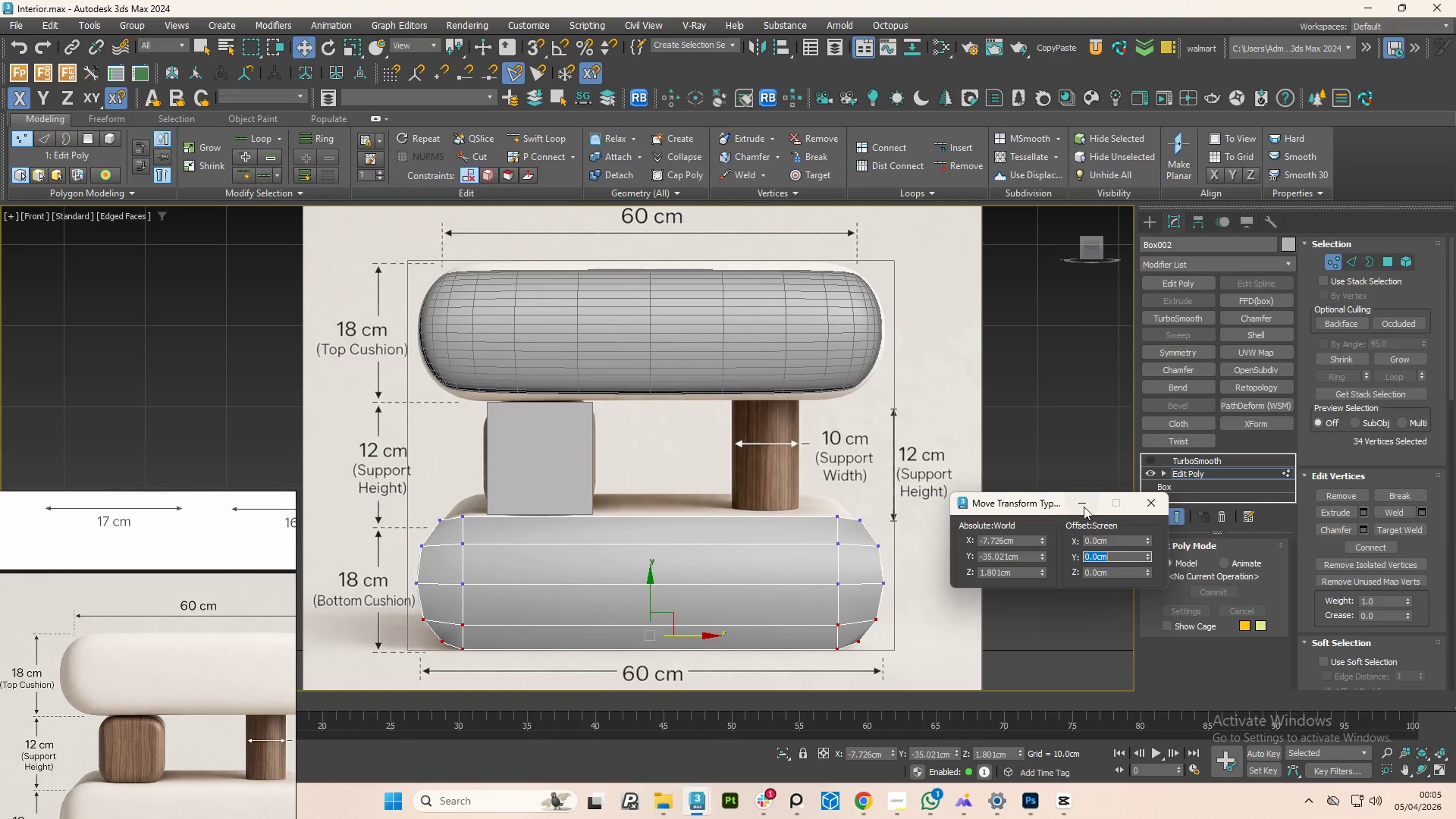 
left_click([1158, 498])
 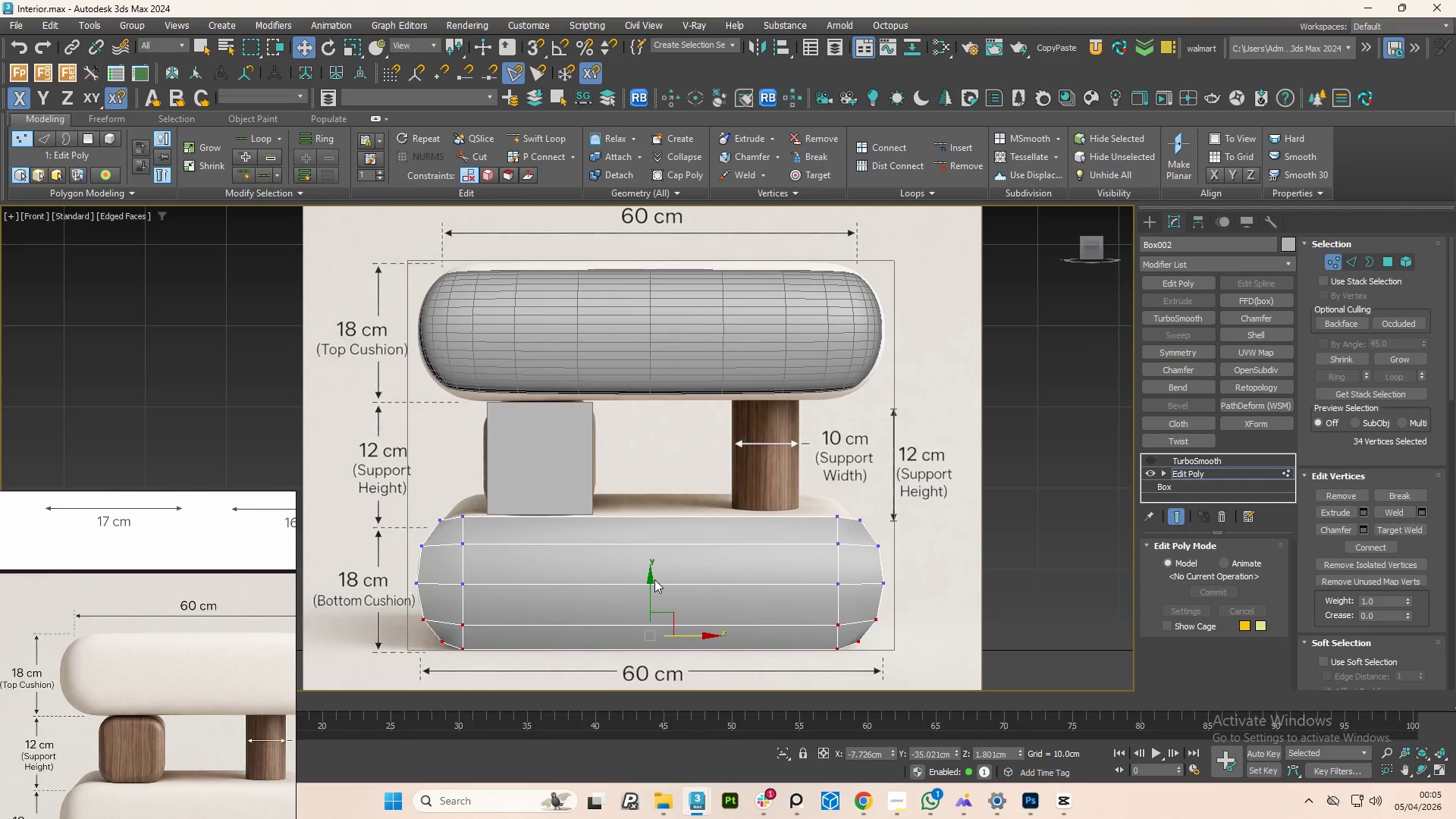 
key(1)
 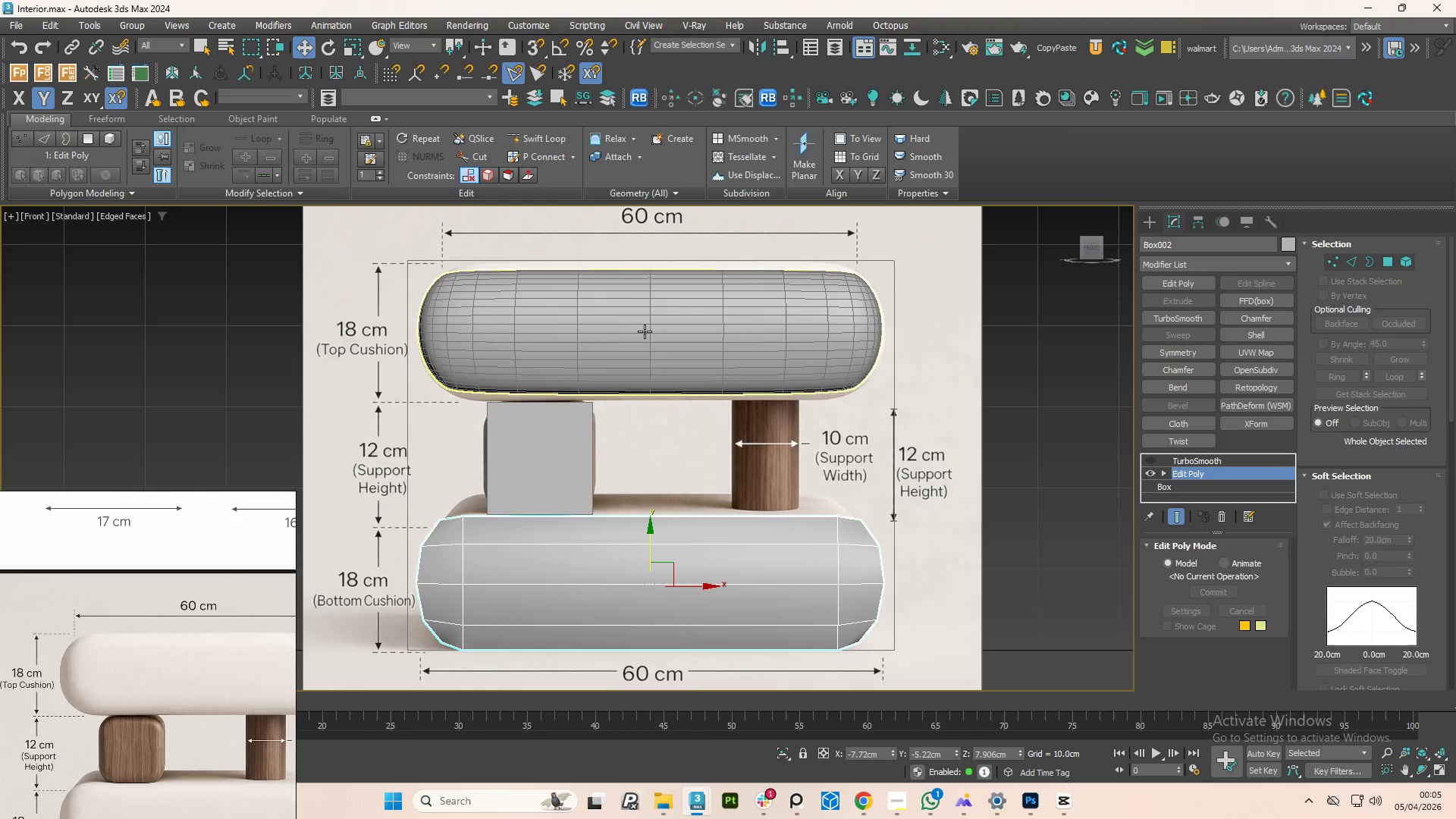 
left_click([645, 331])
 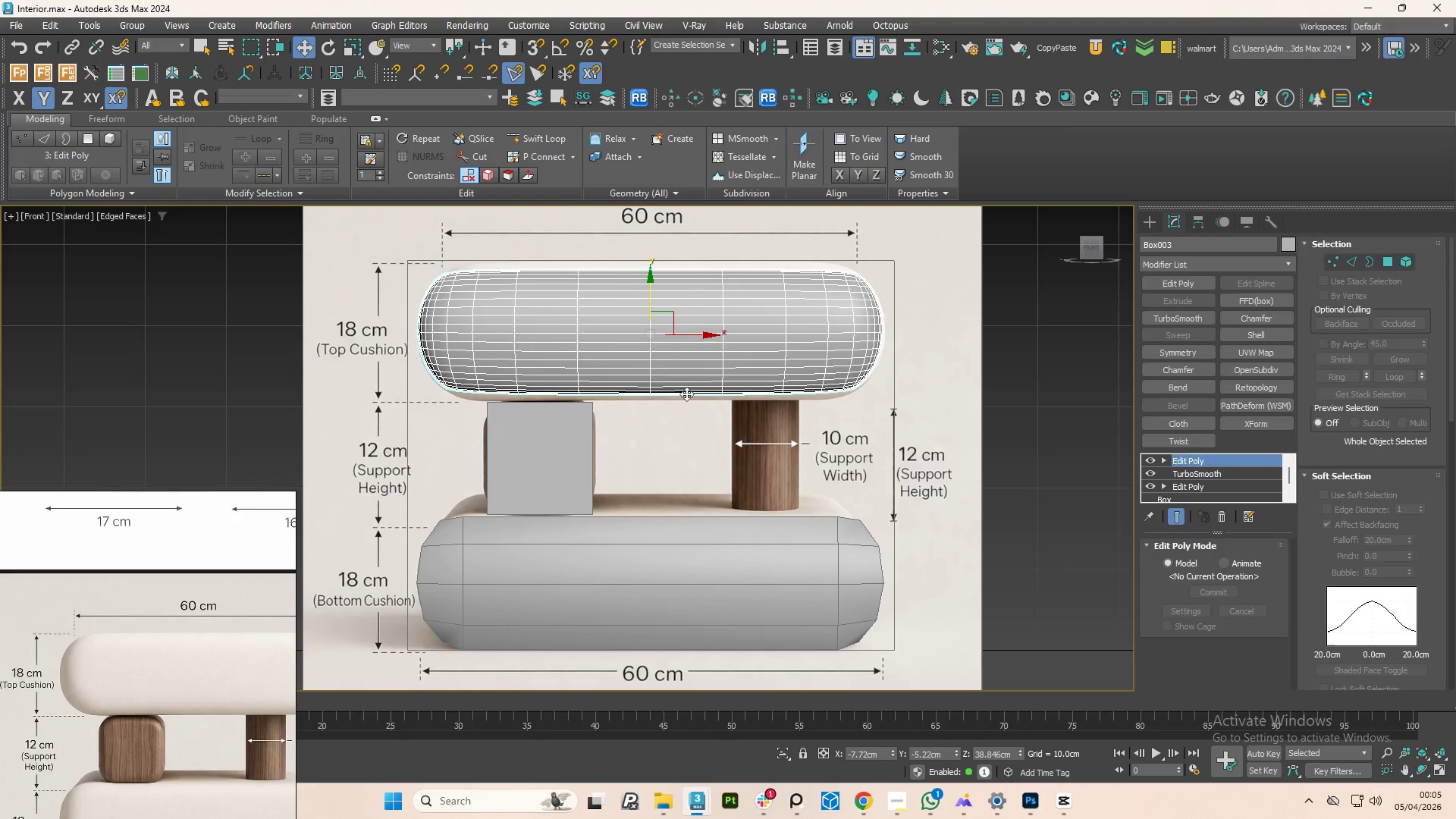 
key(Delete)
 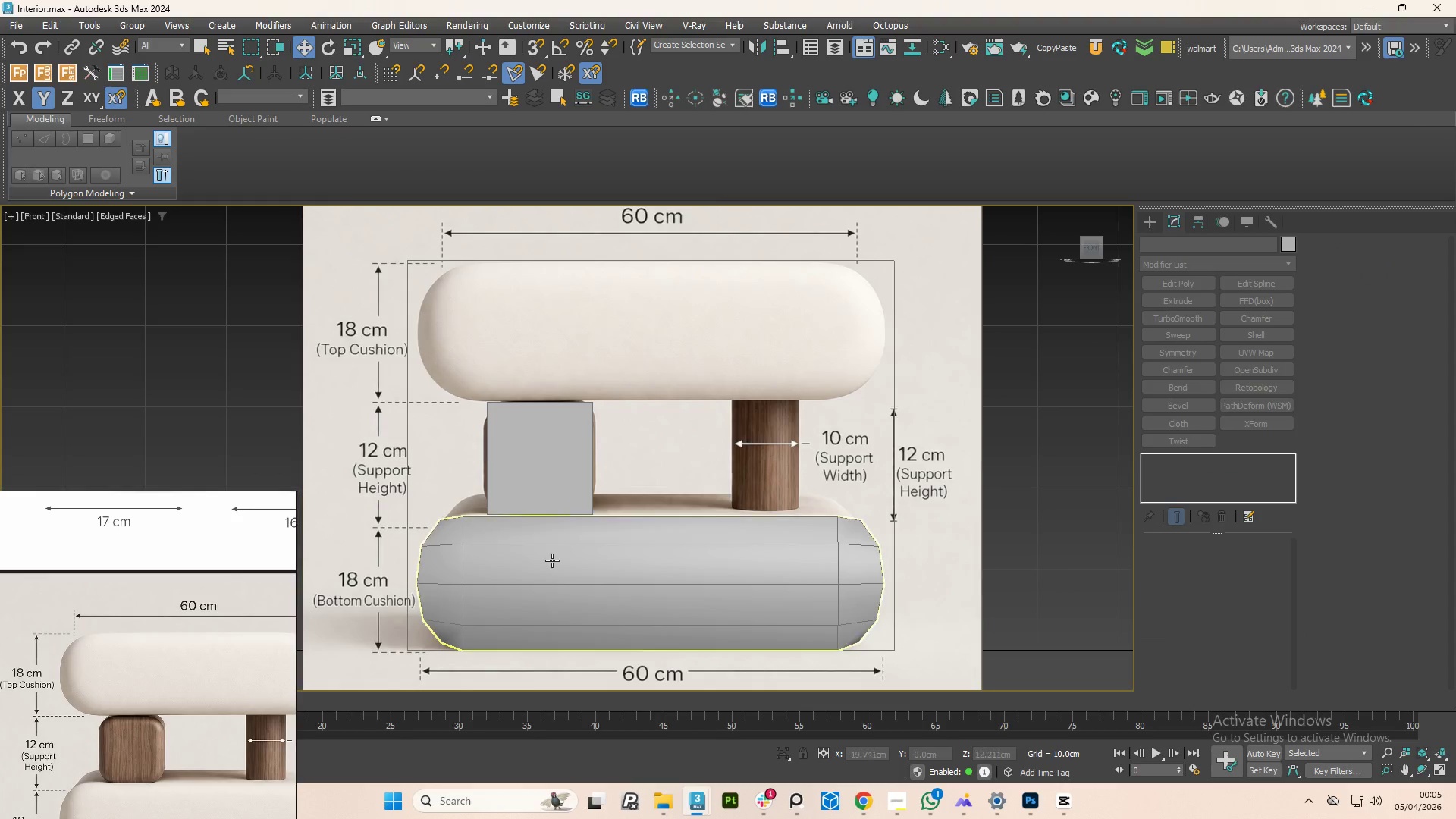 
left_click([554, 567])
 